 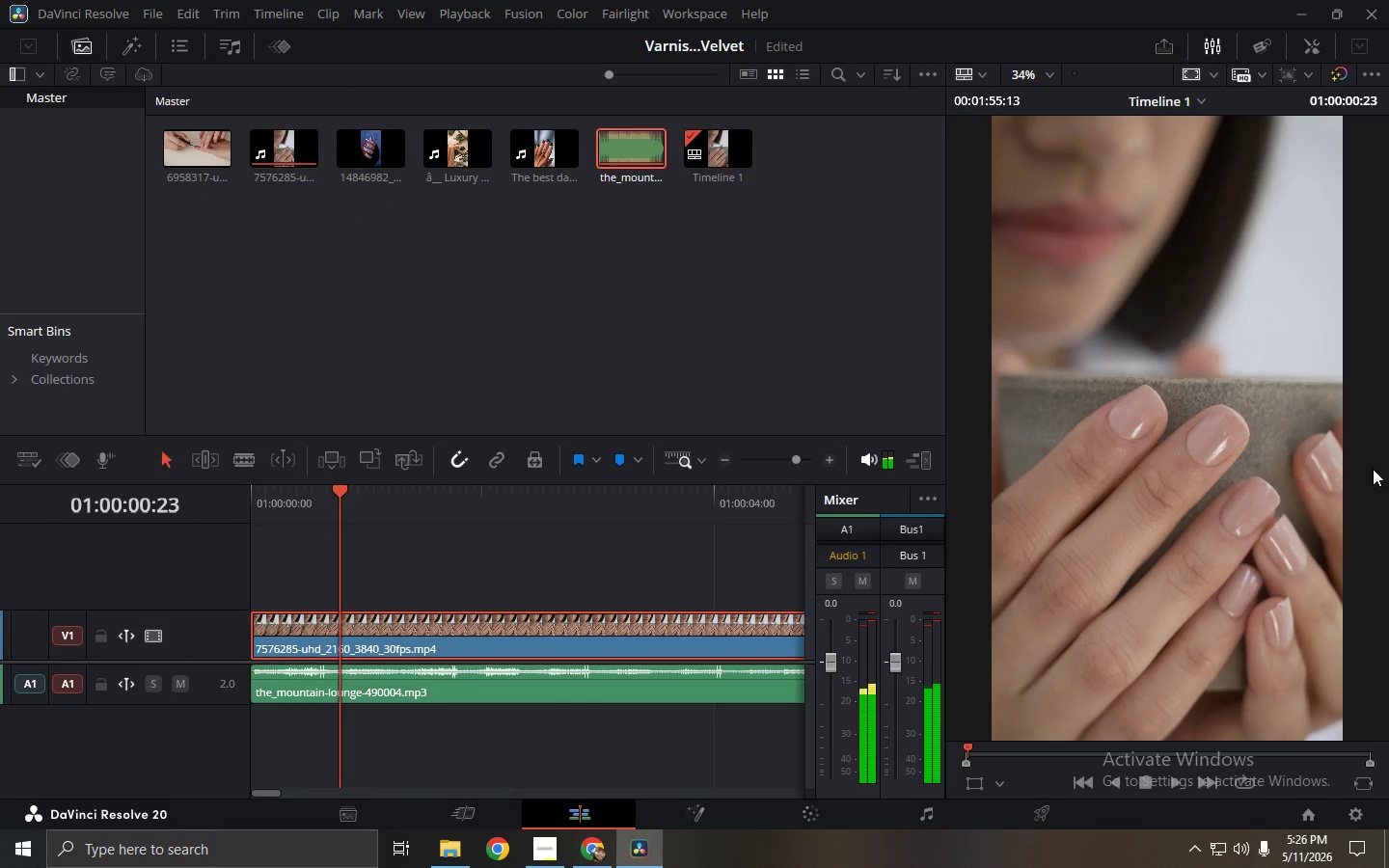 
left_click([926, 470])
 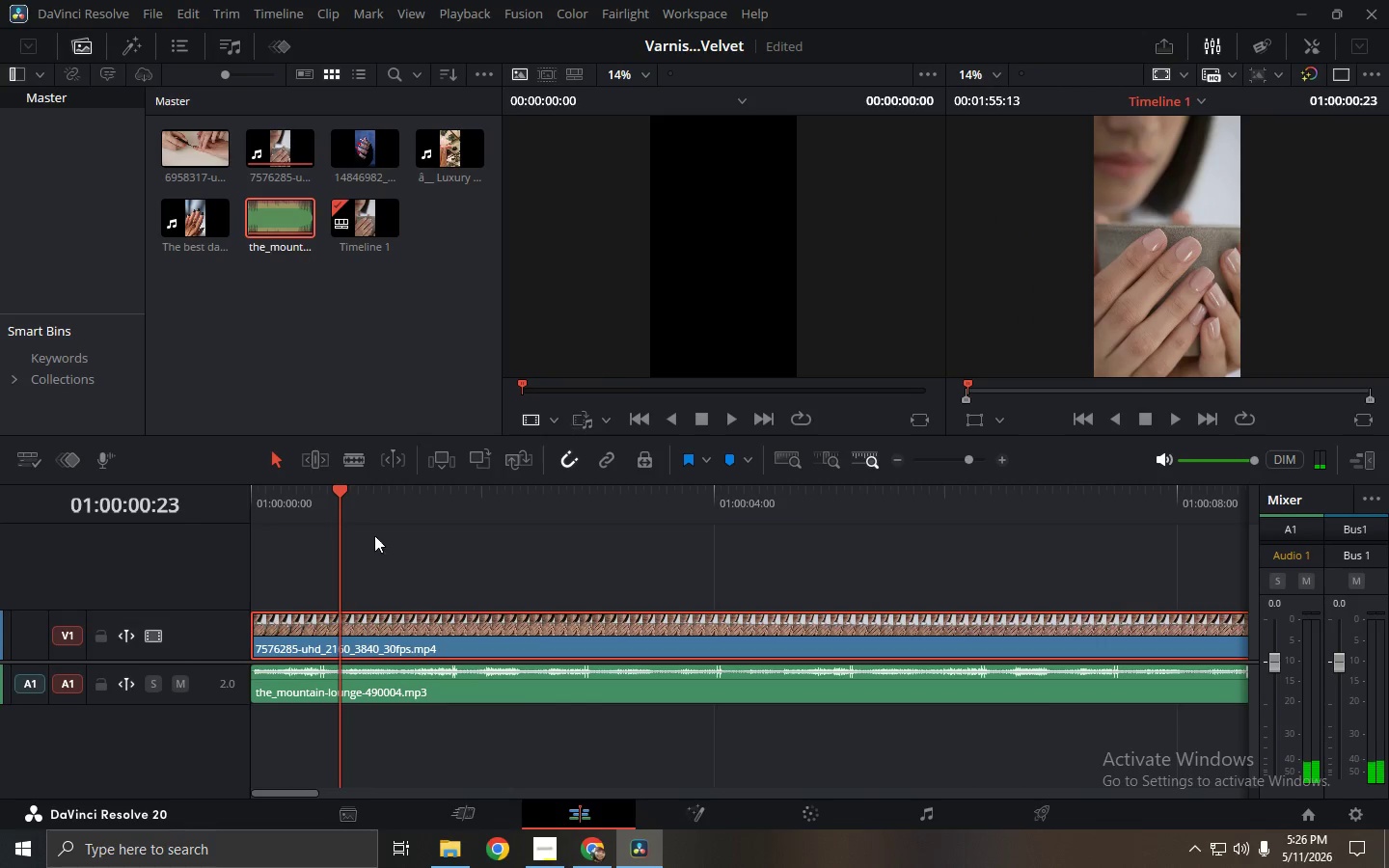 
left_click_drag(start_coordinate=[358, 508], to_coordinate=[265, 508])
 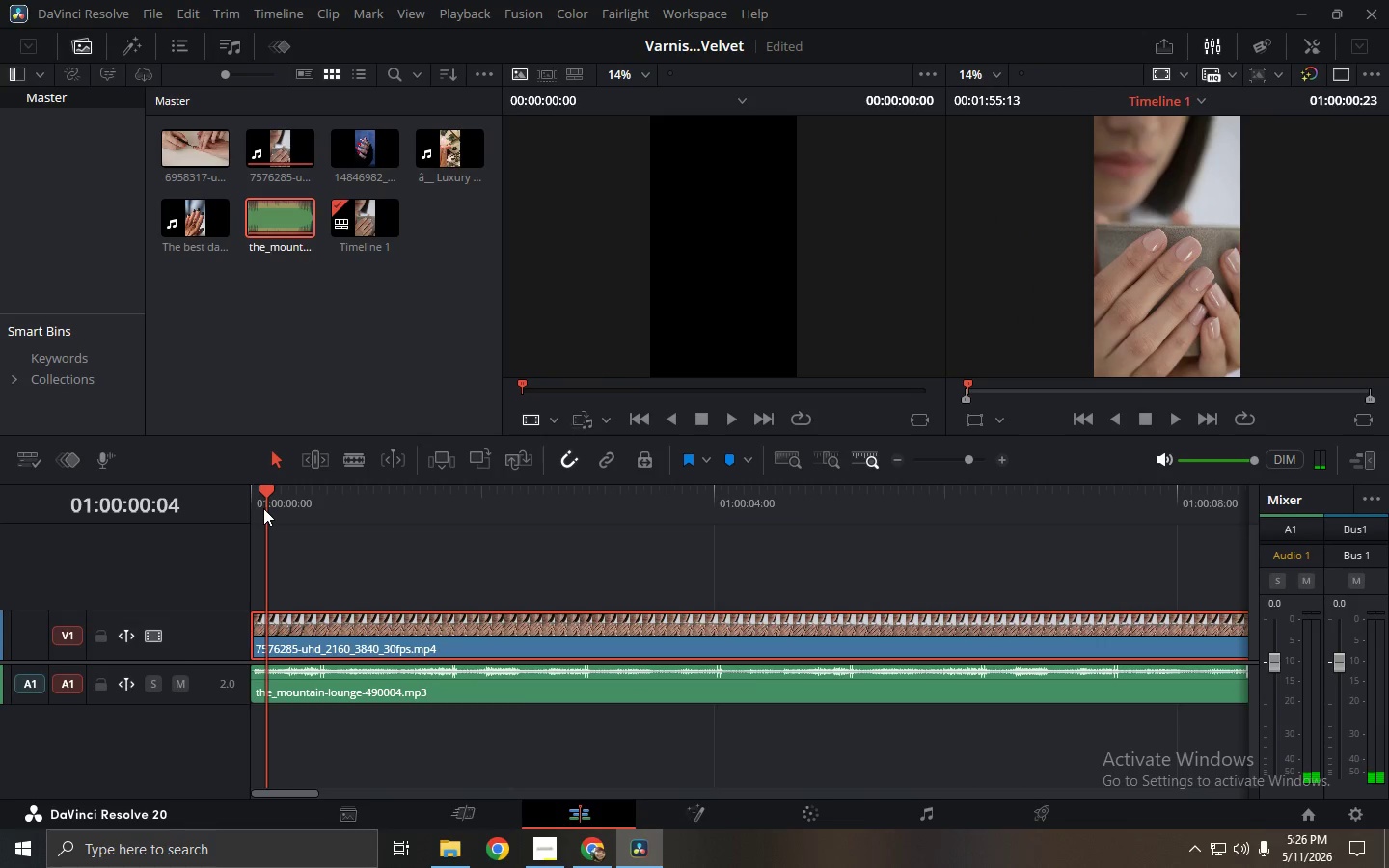 
key(Space)
 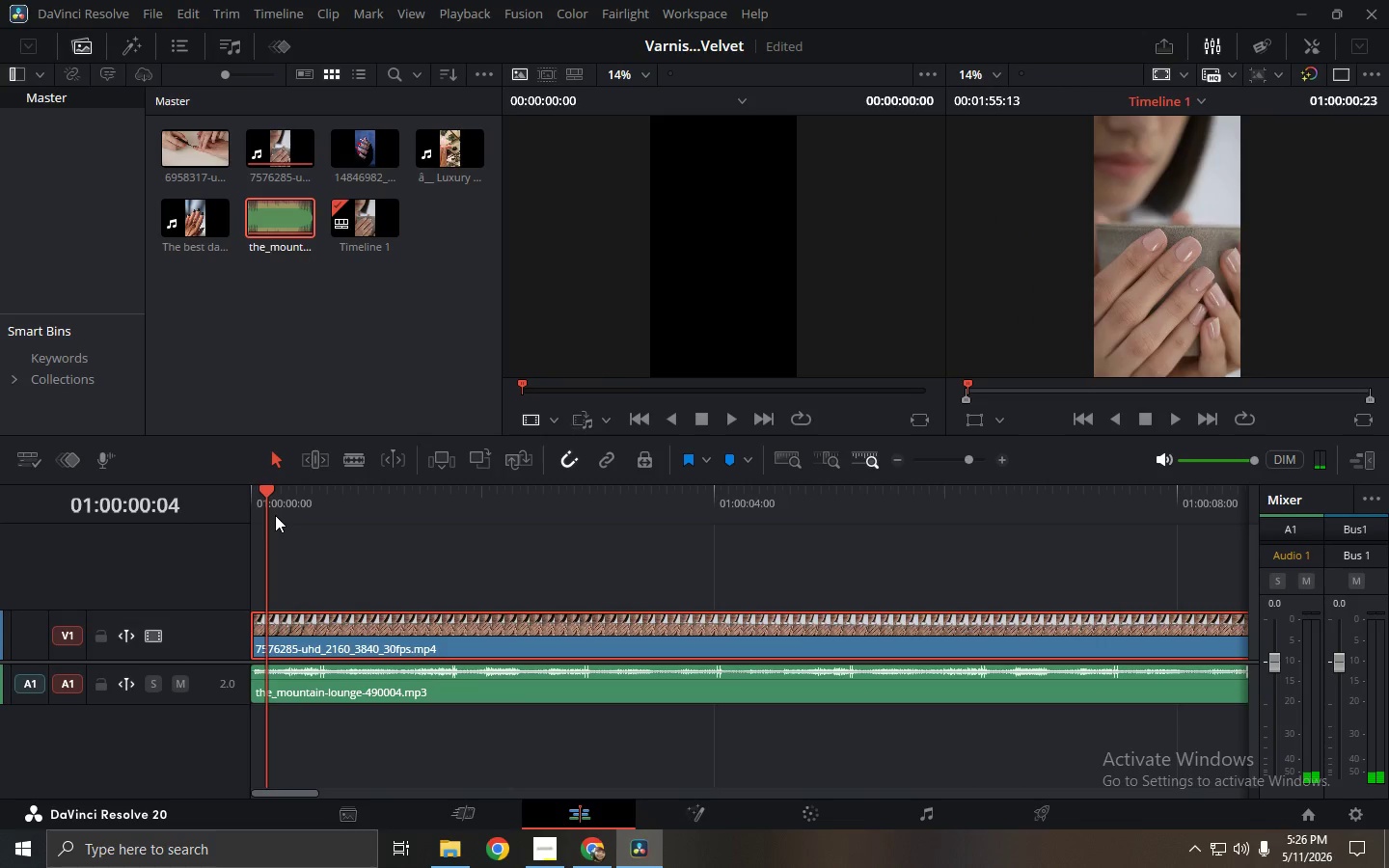 
key(Space)
 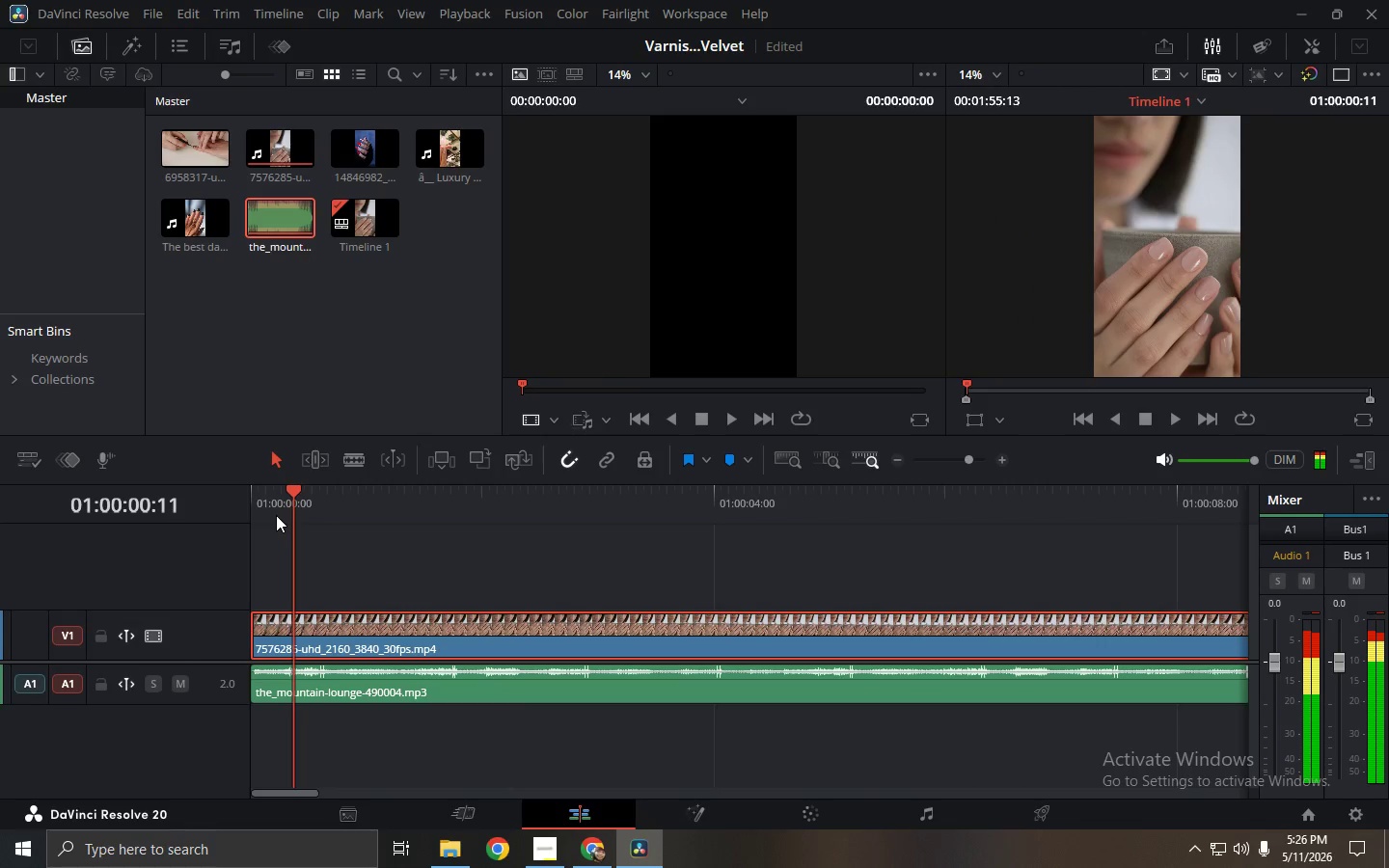 
key(Space)
 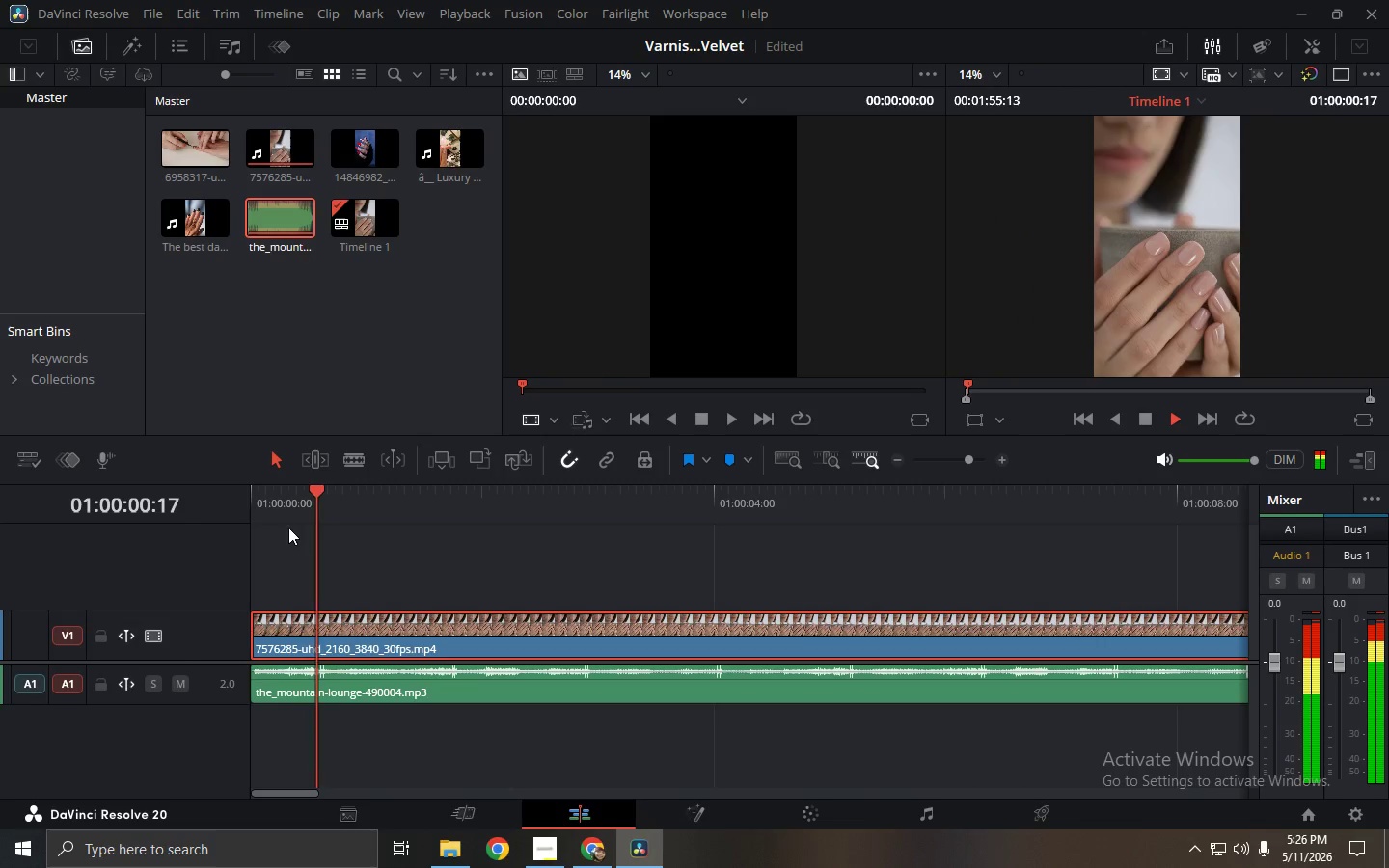 
key(Space)
 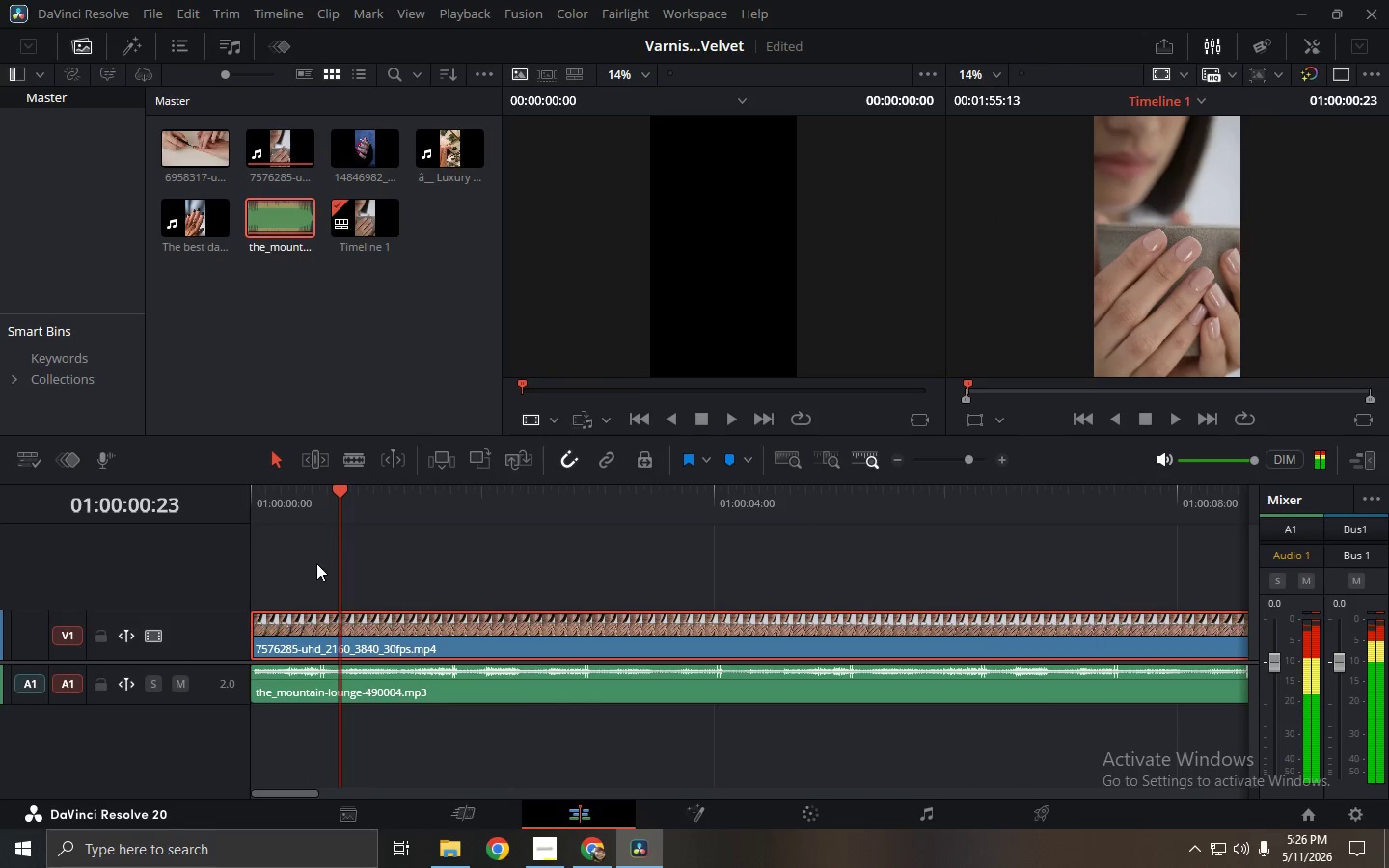 
key(Space)
 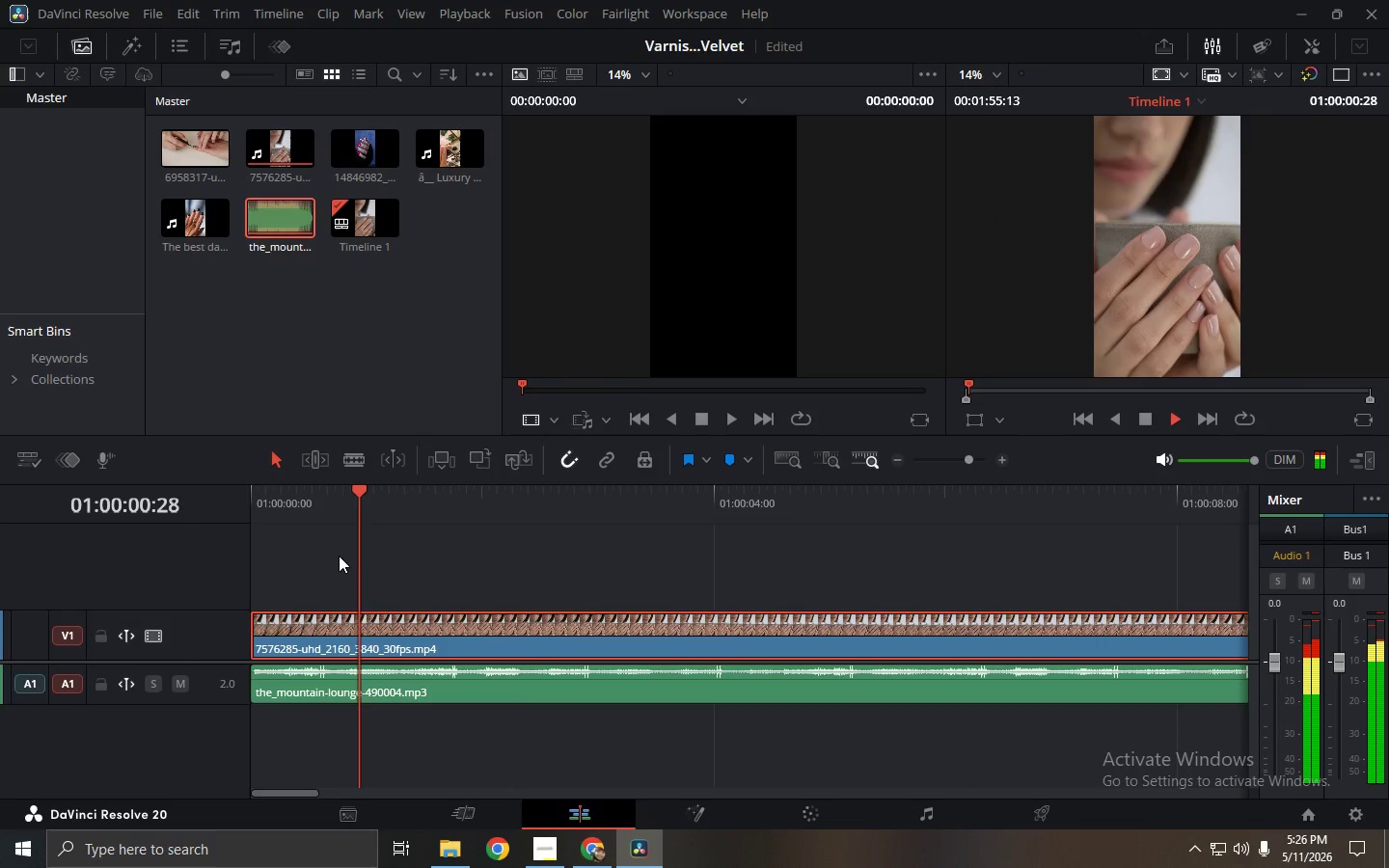 
key(Space)
 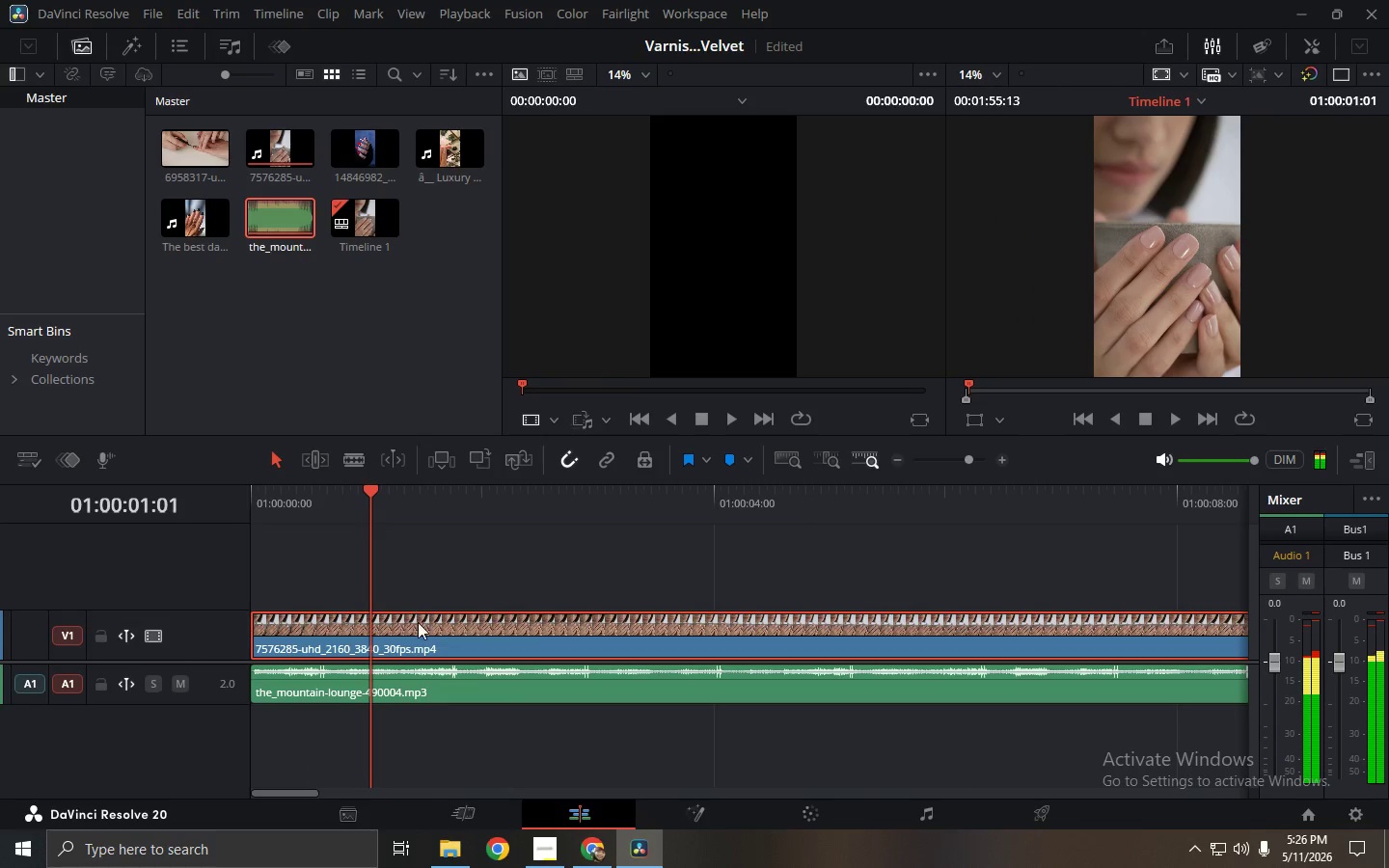 
left_click([419, 628])
 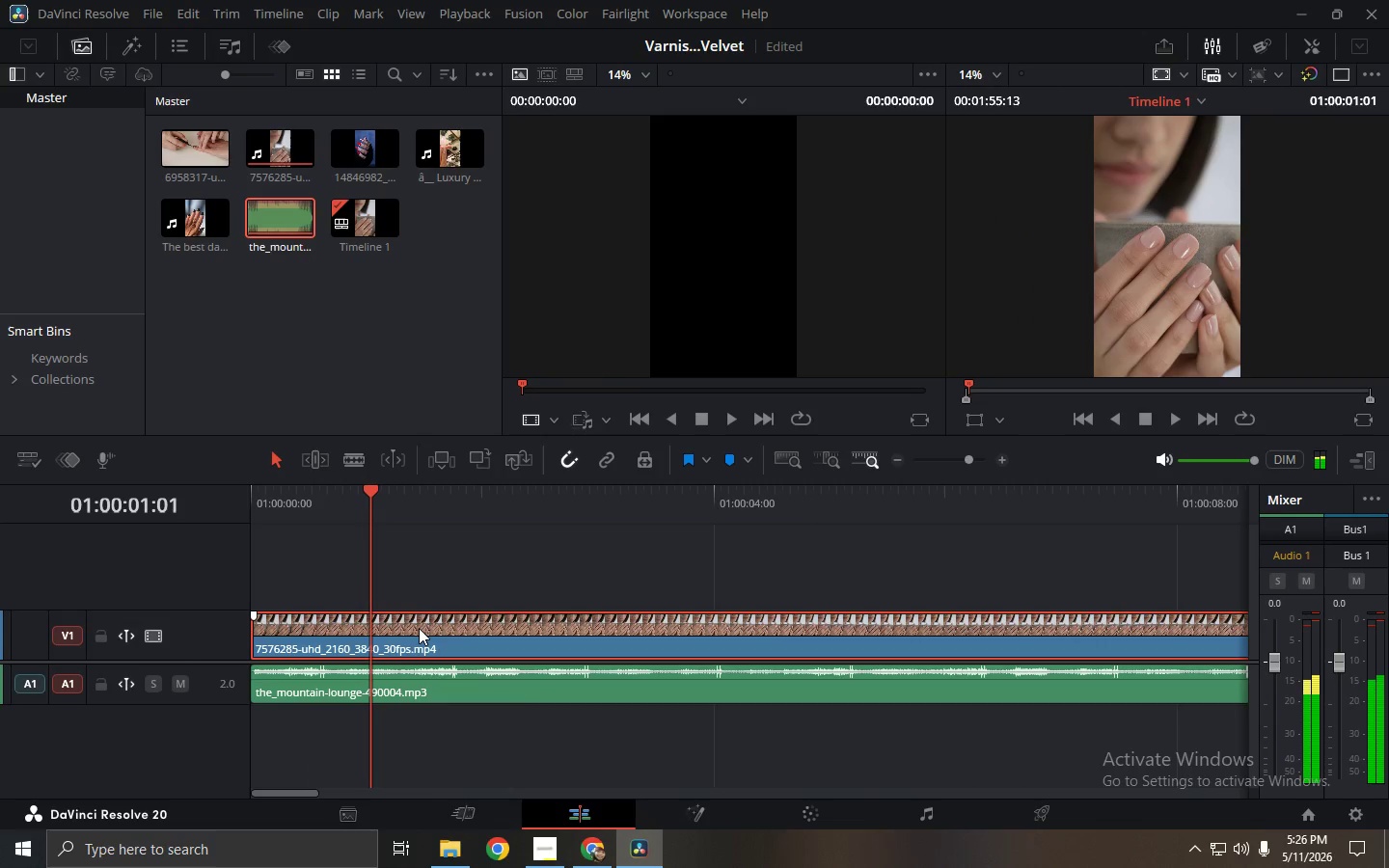 
key(Backspace)
 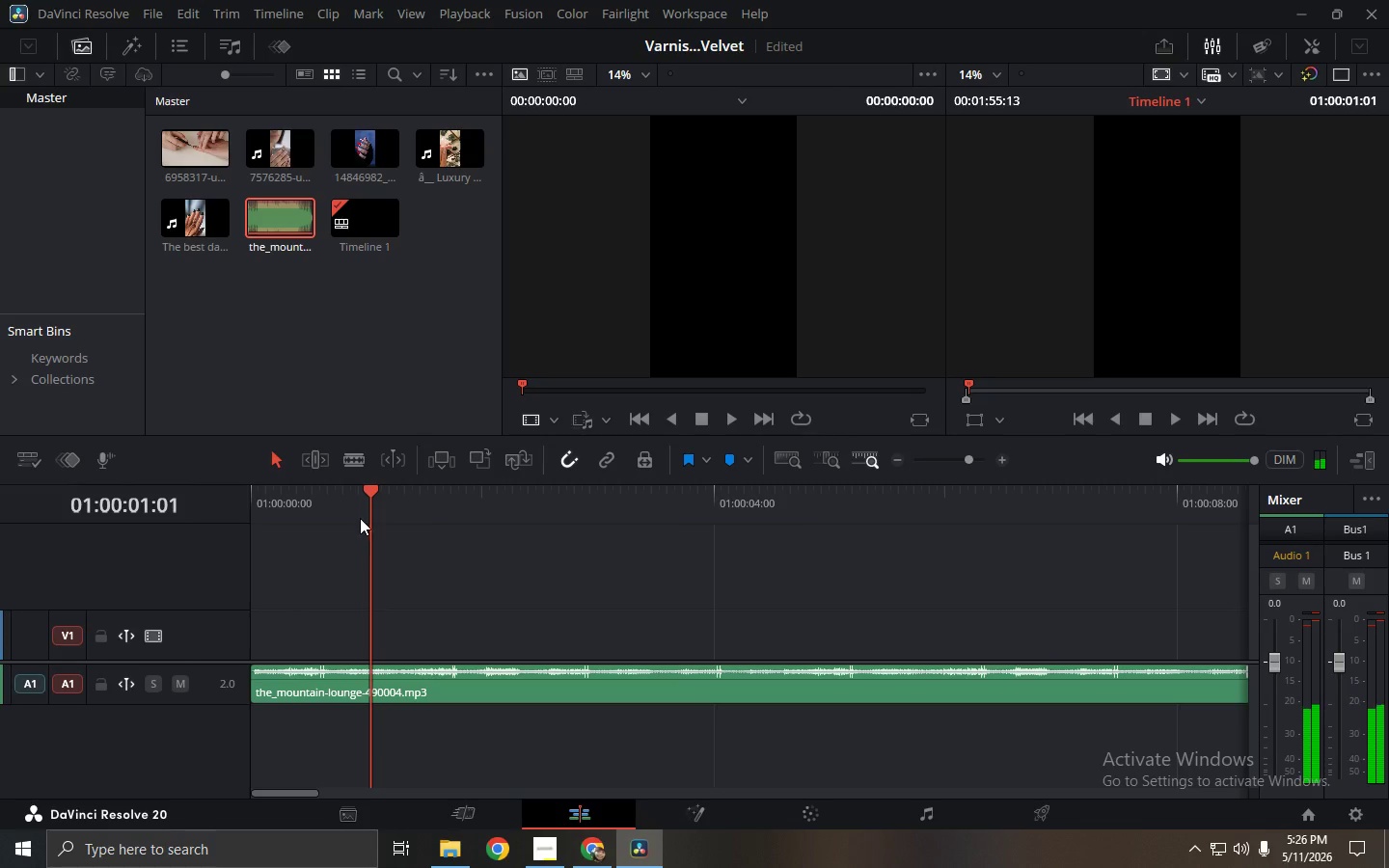 
left_click_drag(start_coordinate=[359, 475], to_coordinate=[350, 476])
 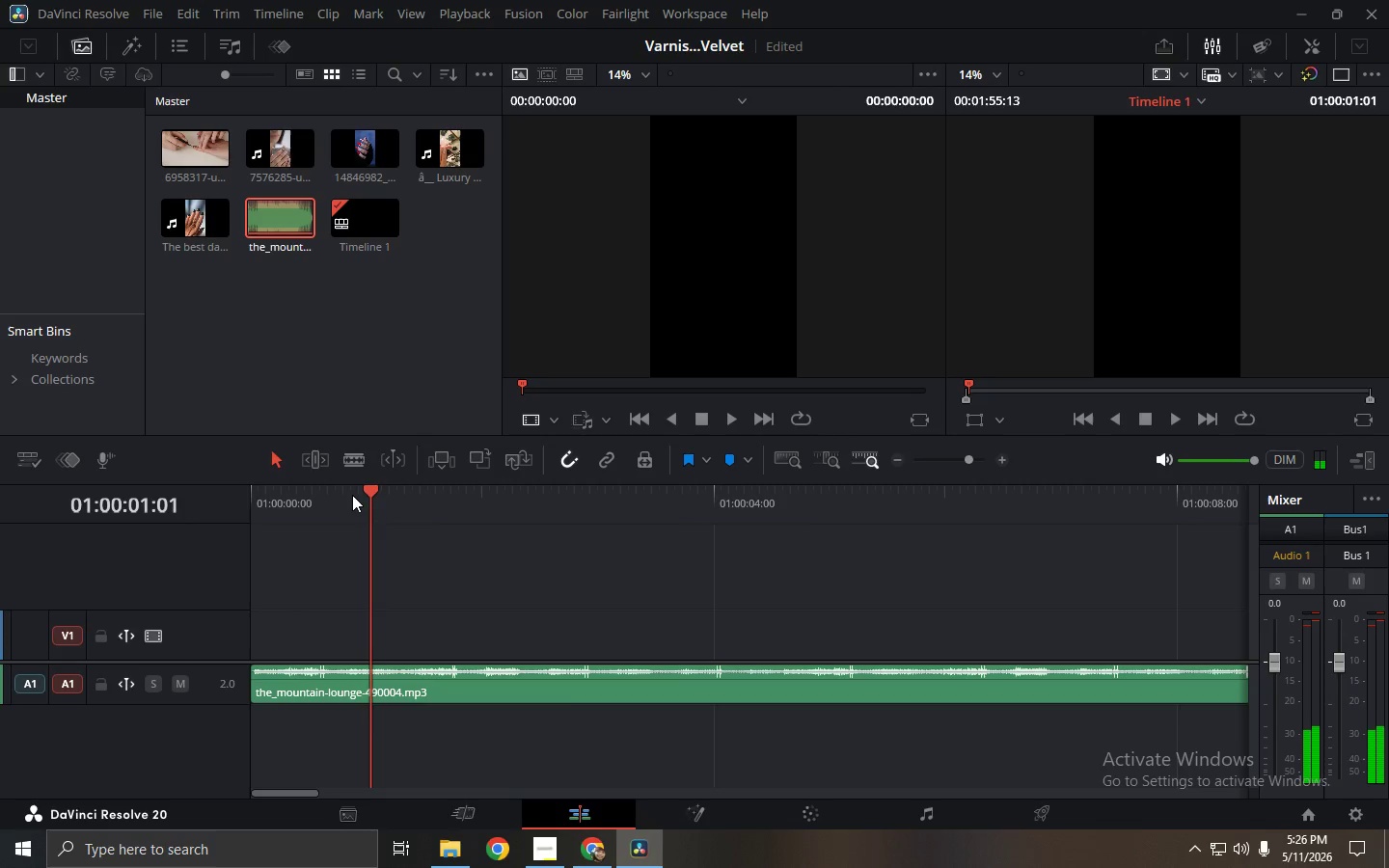 
left_click_drag(start_coordinate=[352, 495], to_coordinate=[265, 501])
 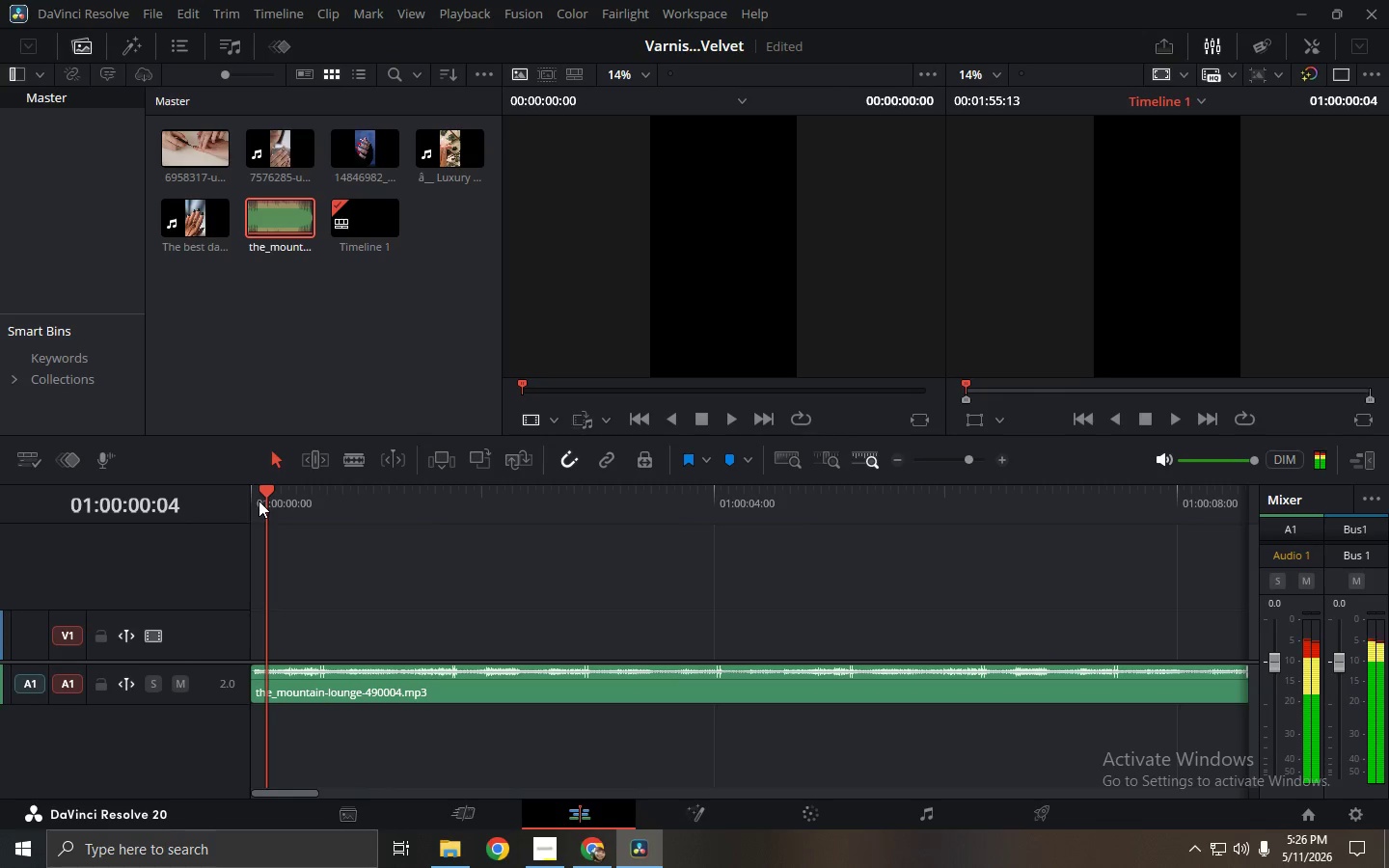 
key(Space)
 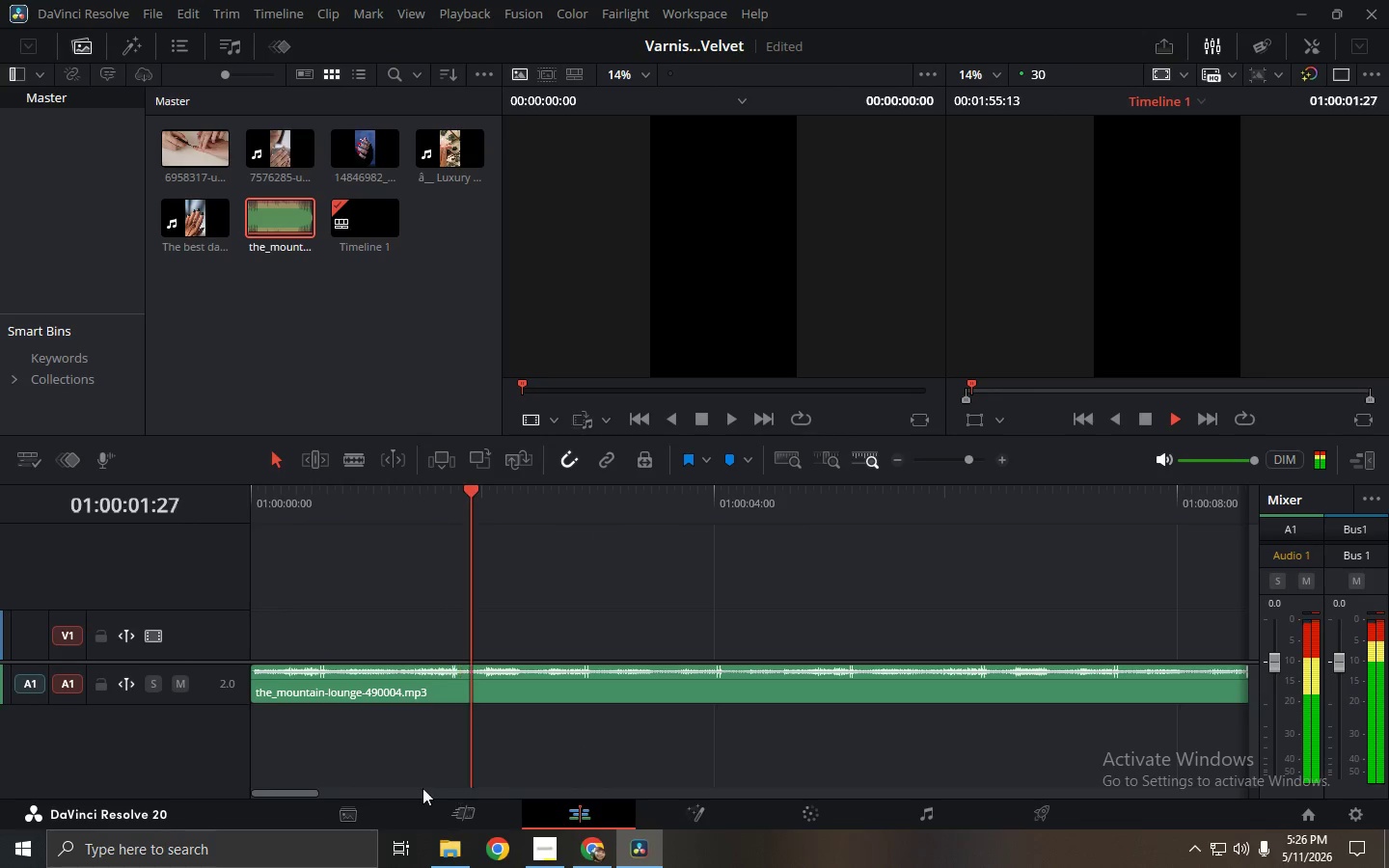 
left_click_drag(start_coordinate=[313, 791], to_coordinate=[362, 792])
 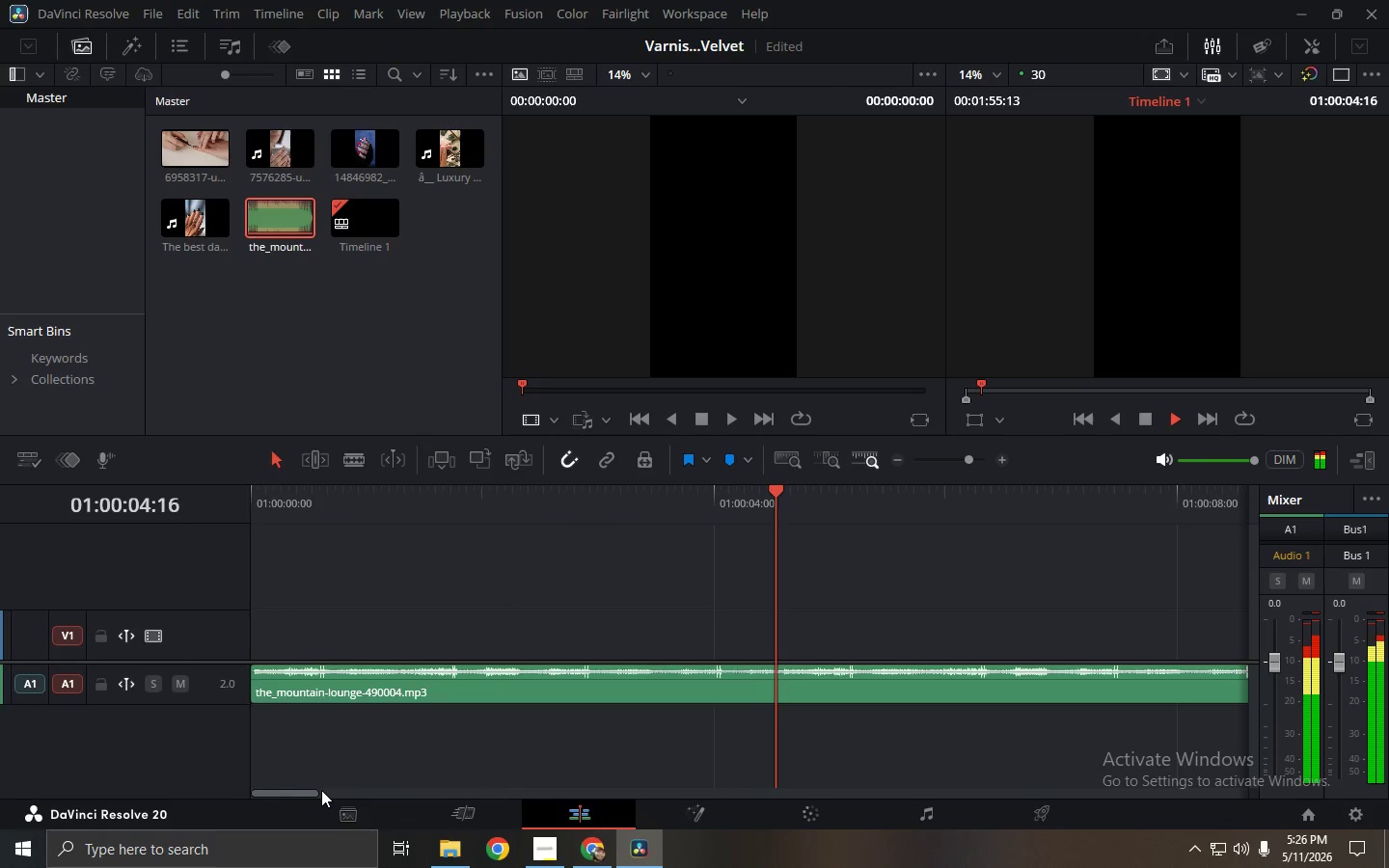 
left_click_drag(start_coordinate=[319, 791], to_coordinate=[337, 794])
 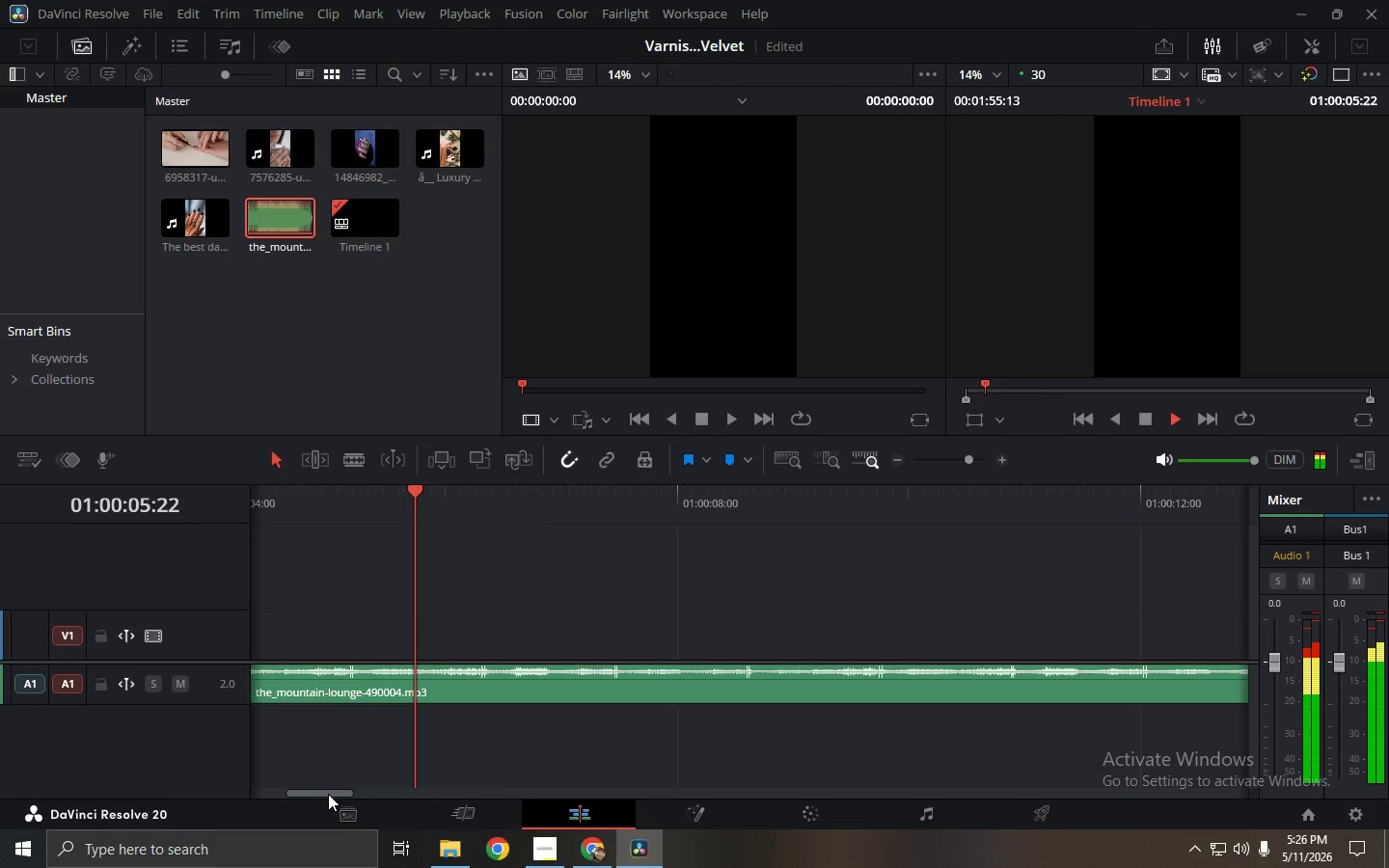 
left_click_drag(start_coordinate=[330, 795], to_coordinate=[720, 804])
 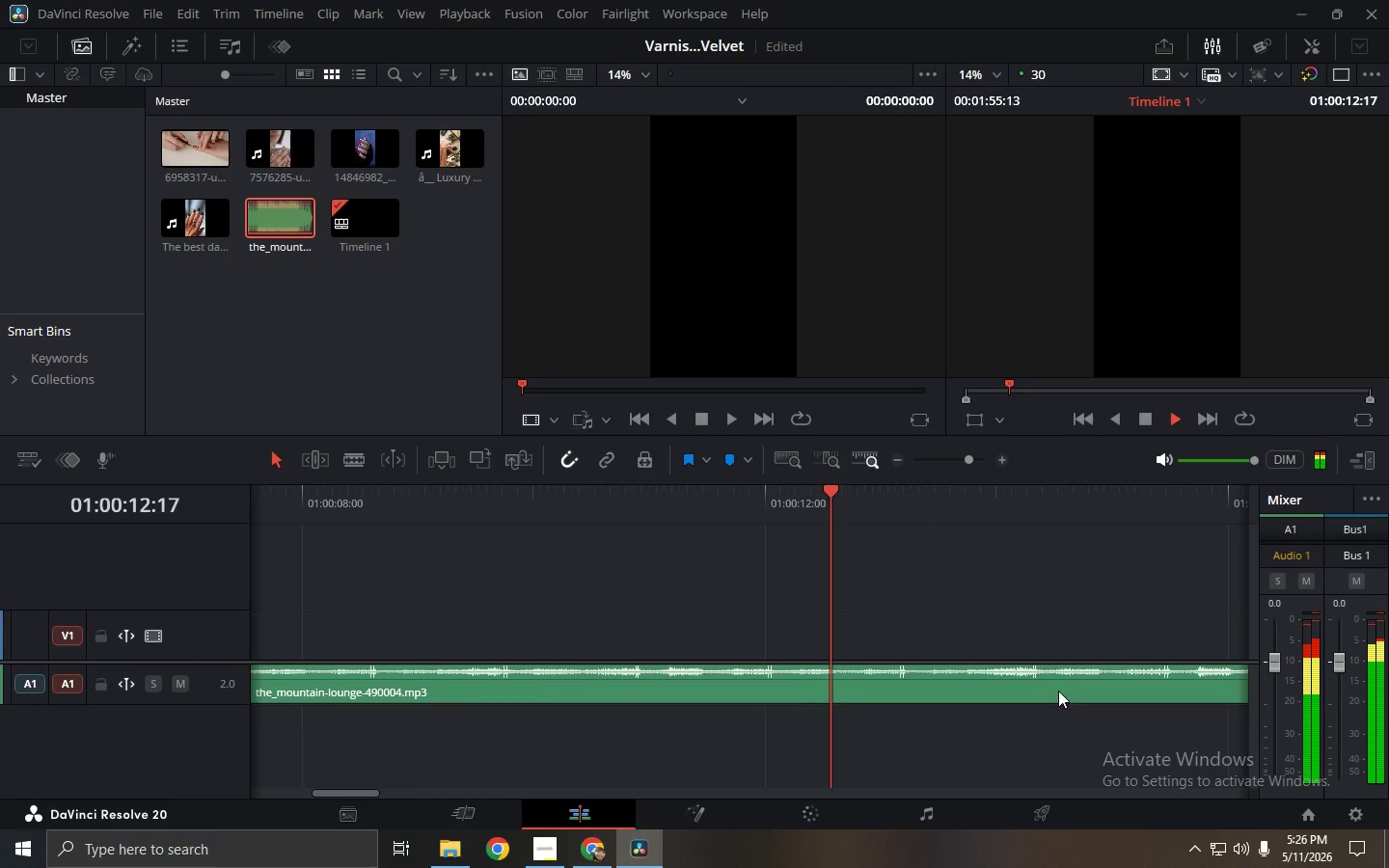 
hold_key(key=AltLeft, duration=1.5)
hold_key(key=AltLeft, duration=0.7)
scroll: coordinate [920, 692], scroll_direction: up, amount: 5.0
 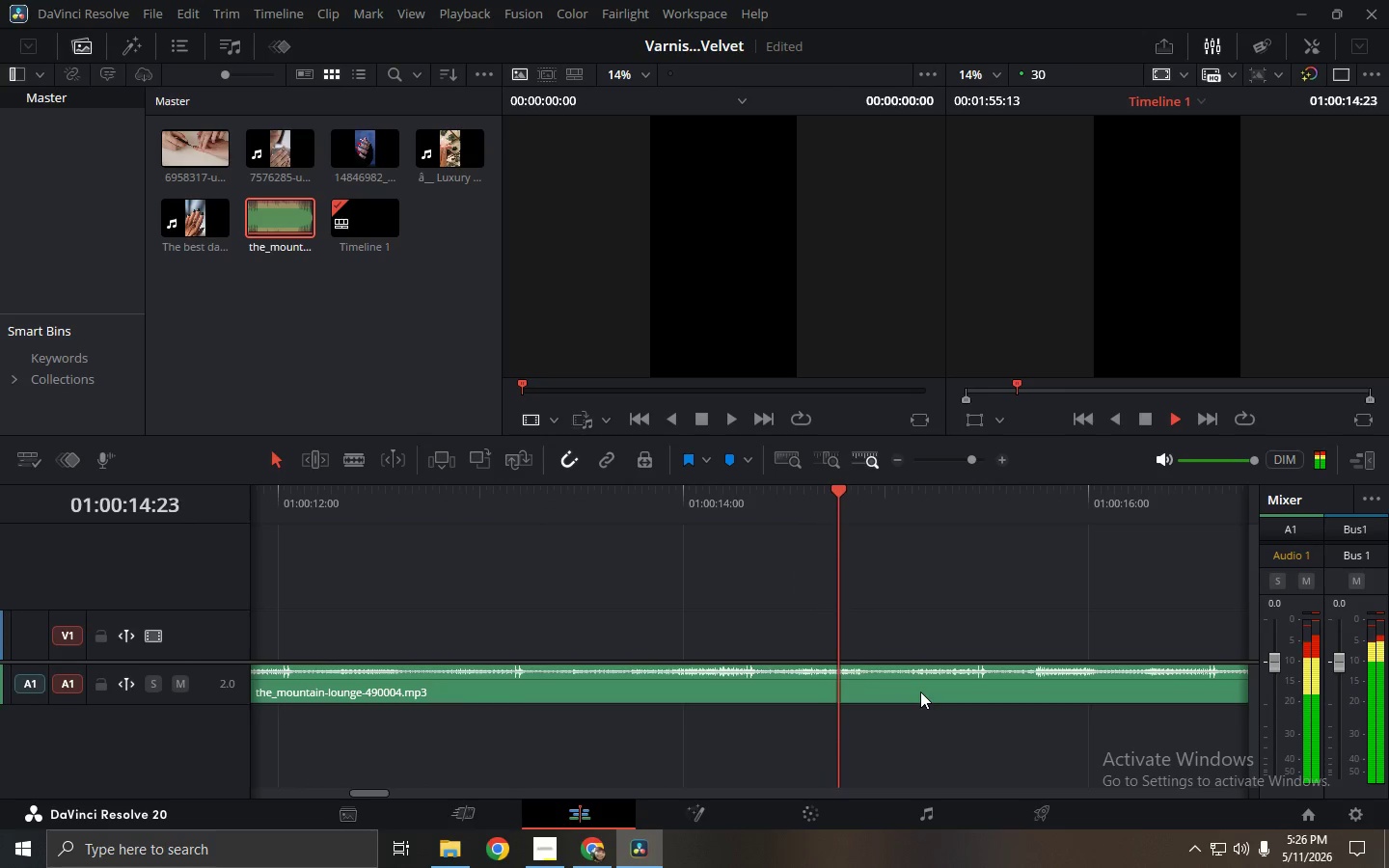 
left_click([838, 454])
 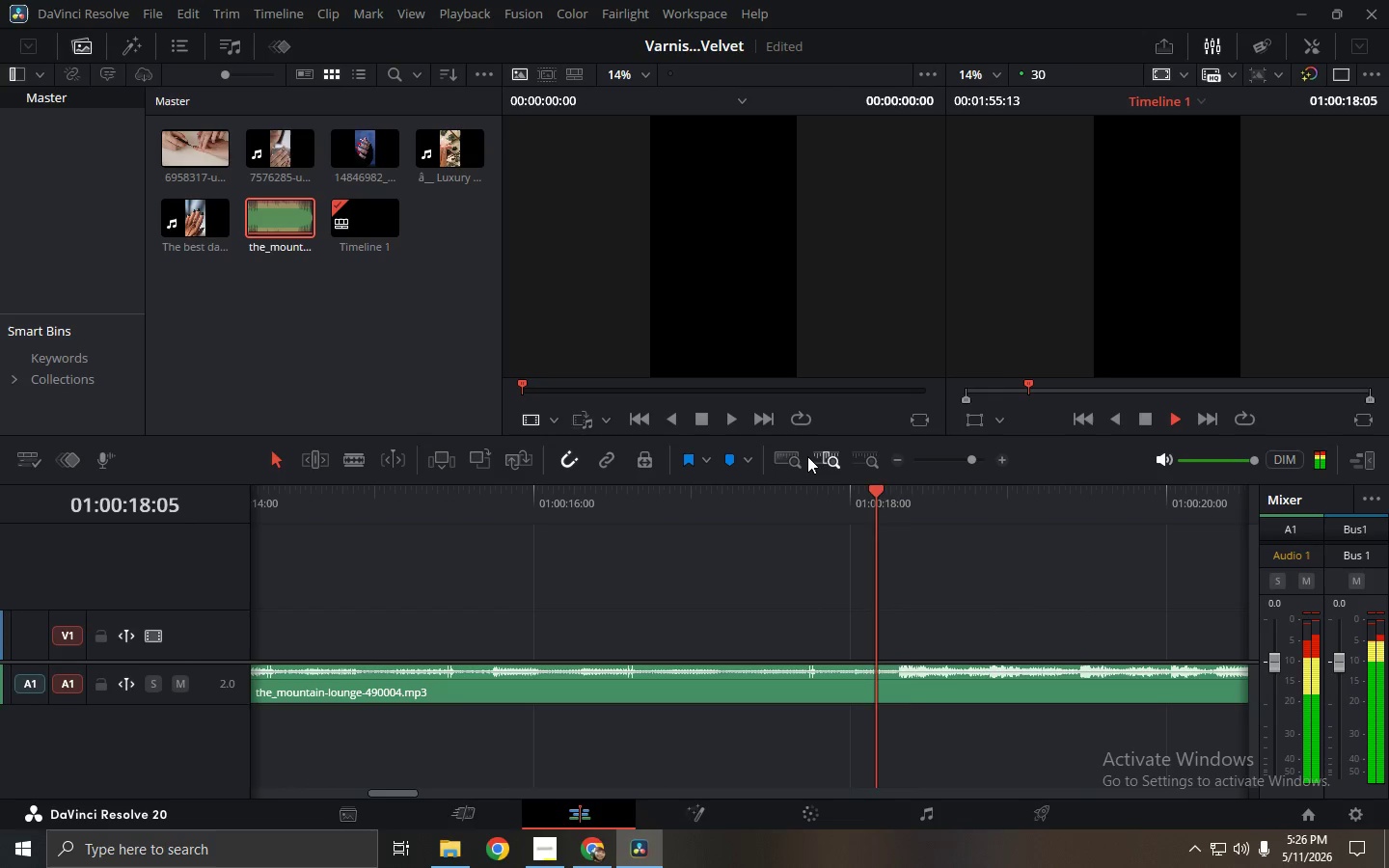 
double_click([800, 456])
 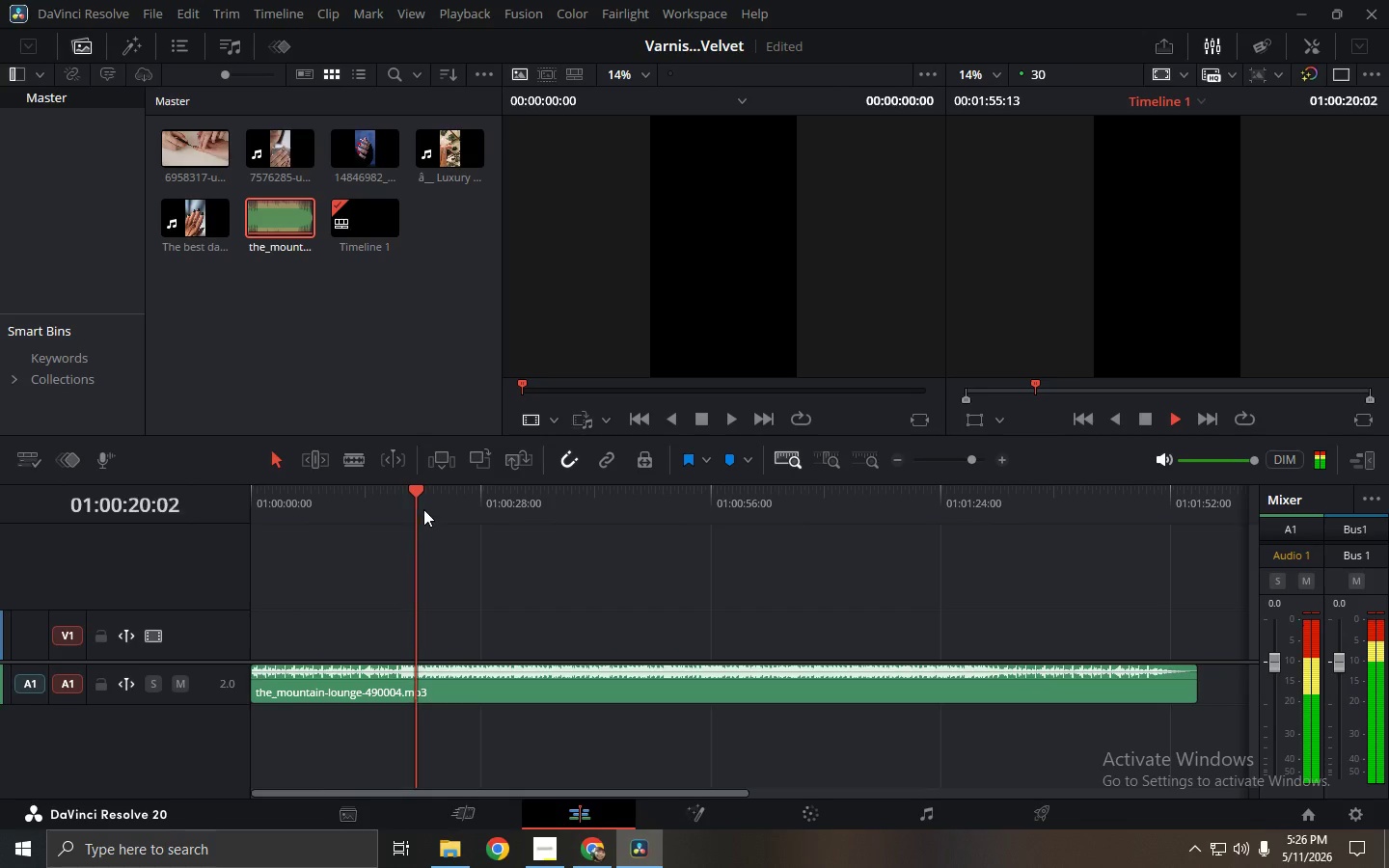 
left_click_drag(start_coordinate=[420, 498], to_coordinate=[387, 502])
 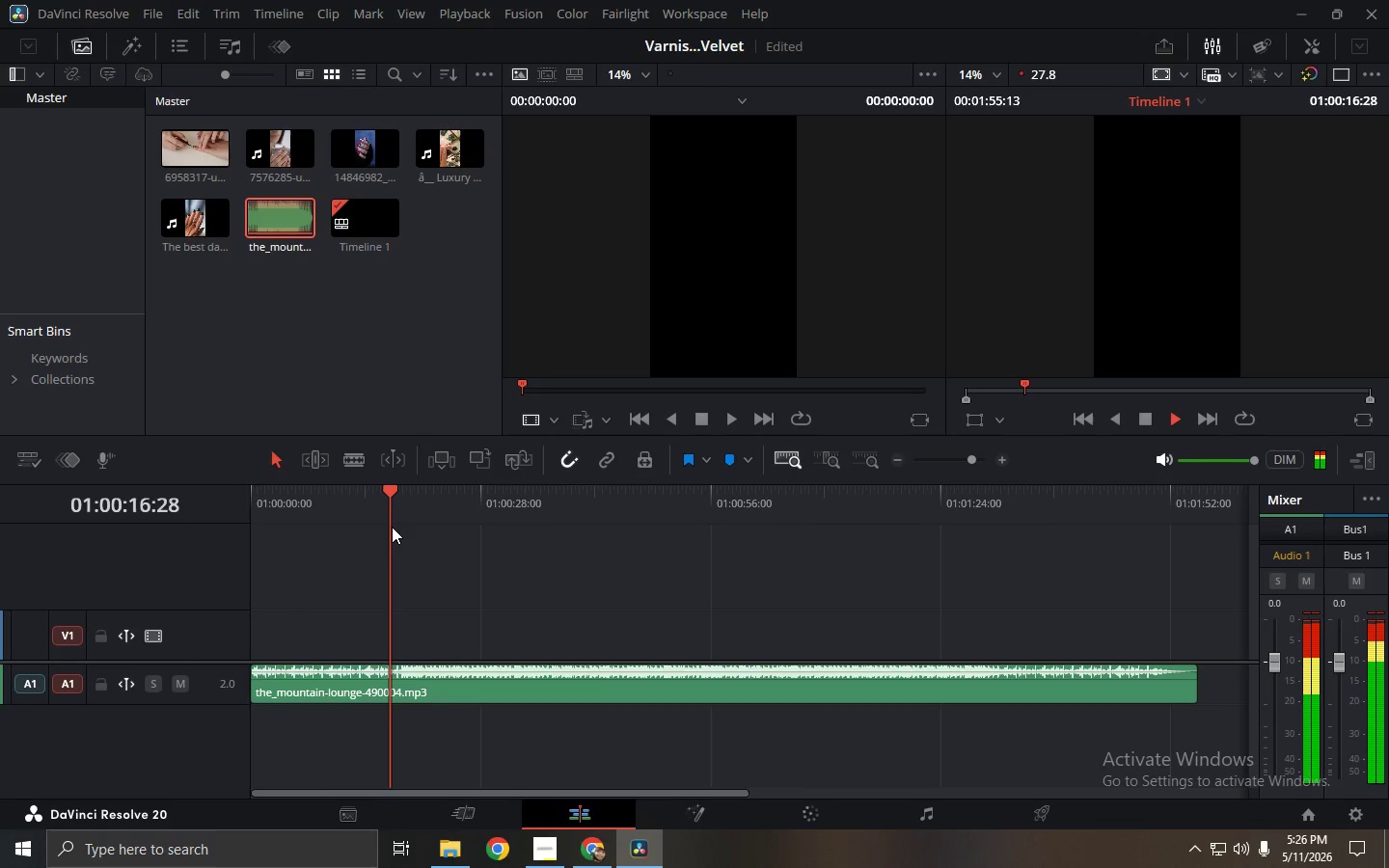 
key(Space)
 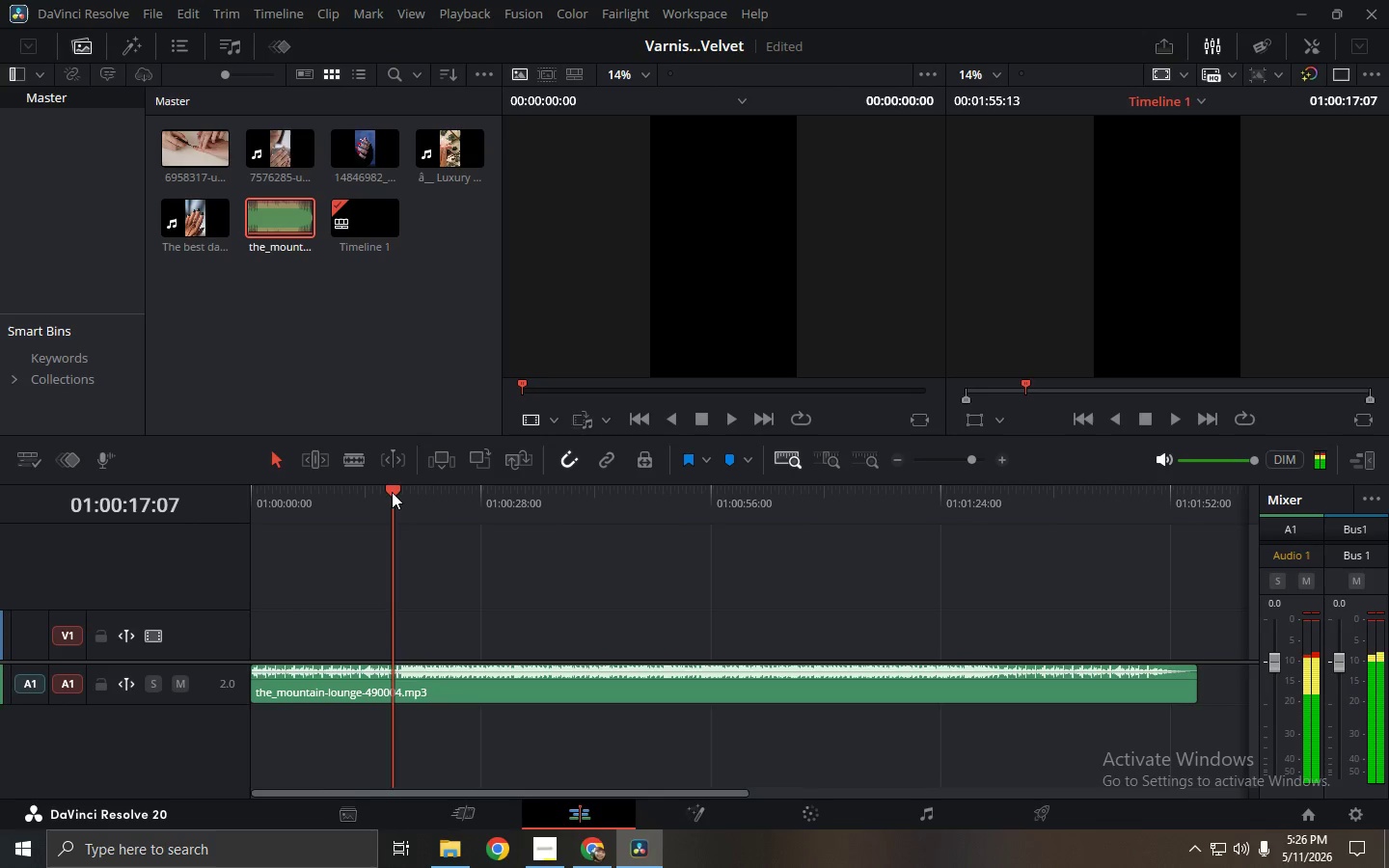 
left_click_drag(start_coordinate=[392, 489], to_coordinate=[384, 489])
 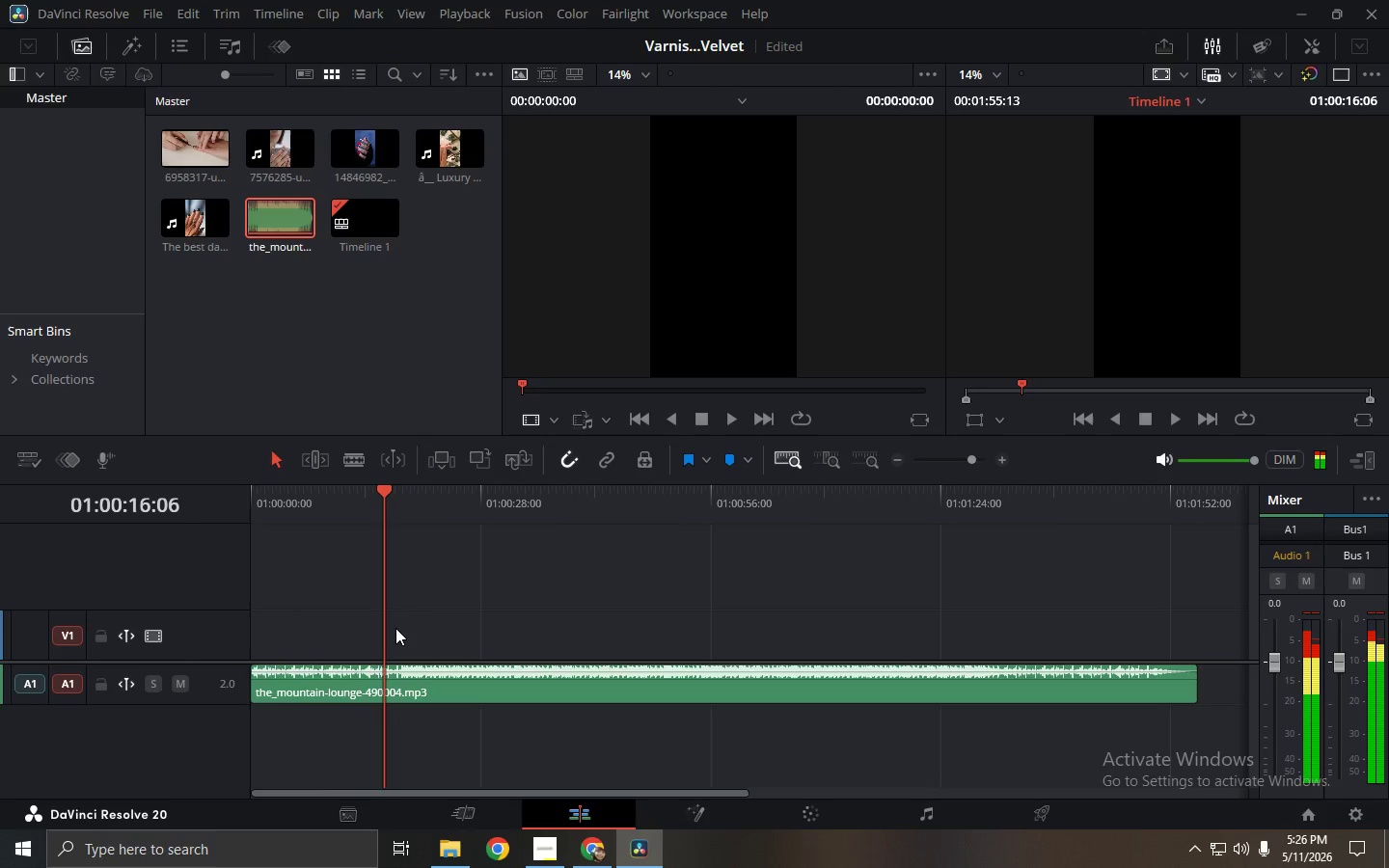 
key(Control+ControlLeft)
 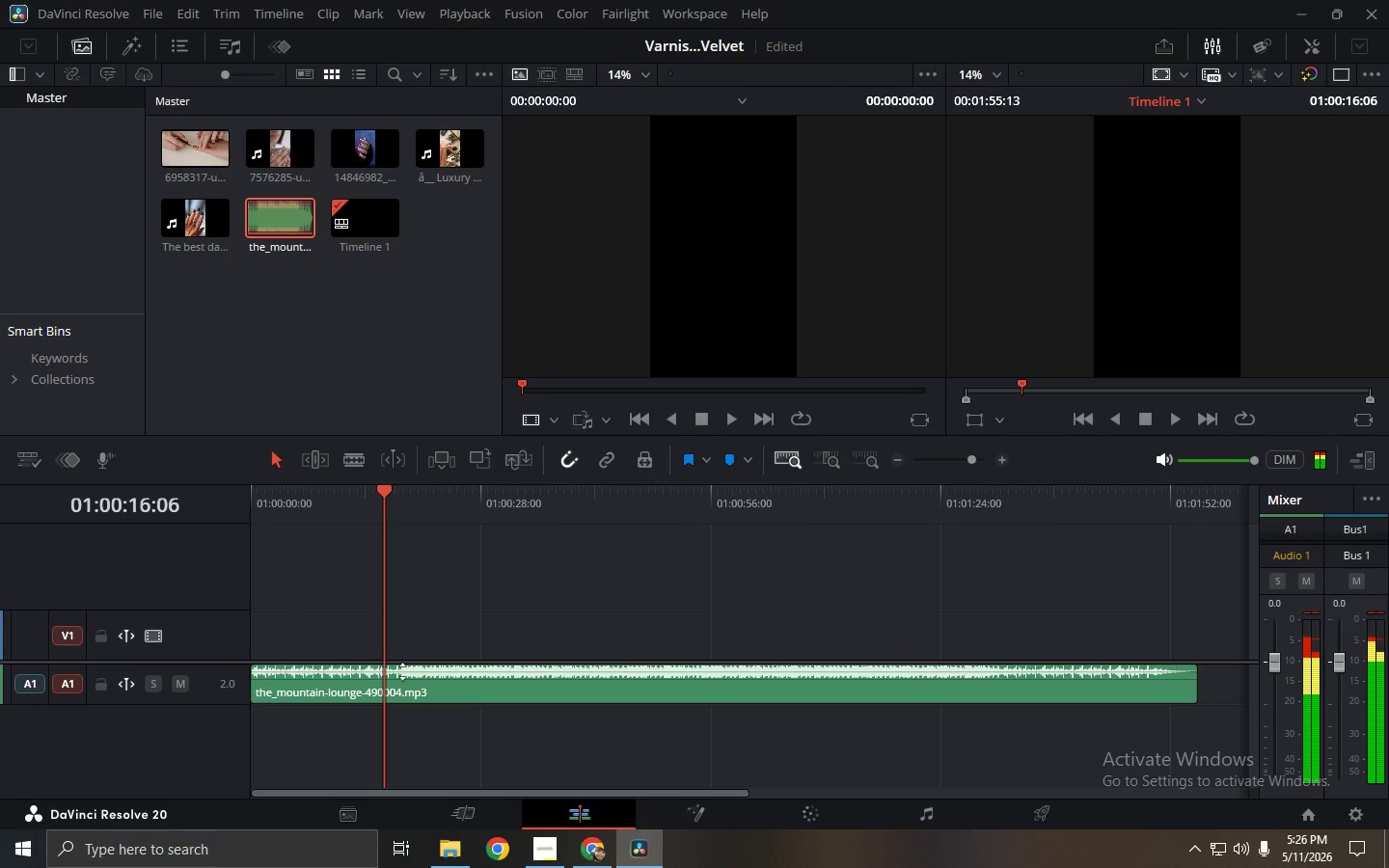 
key(Control+B)
 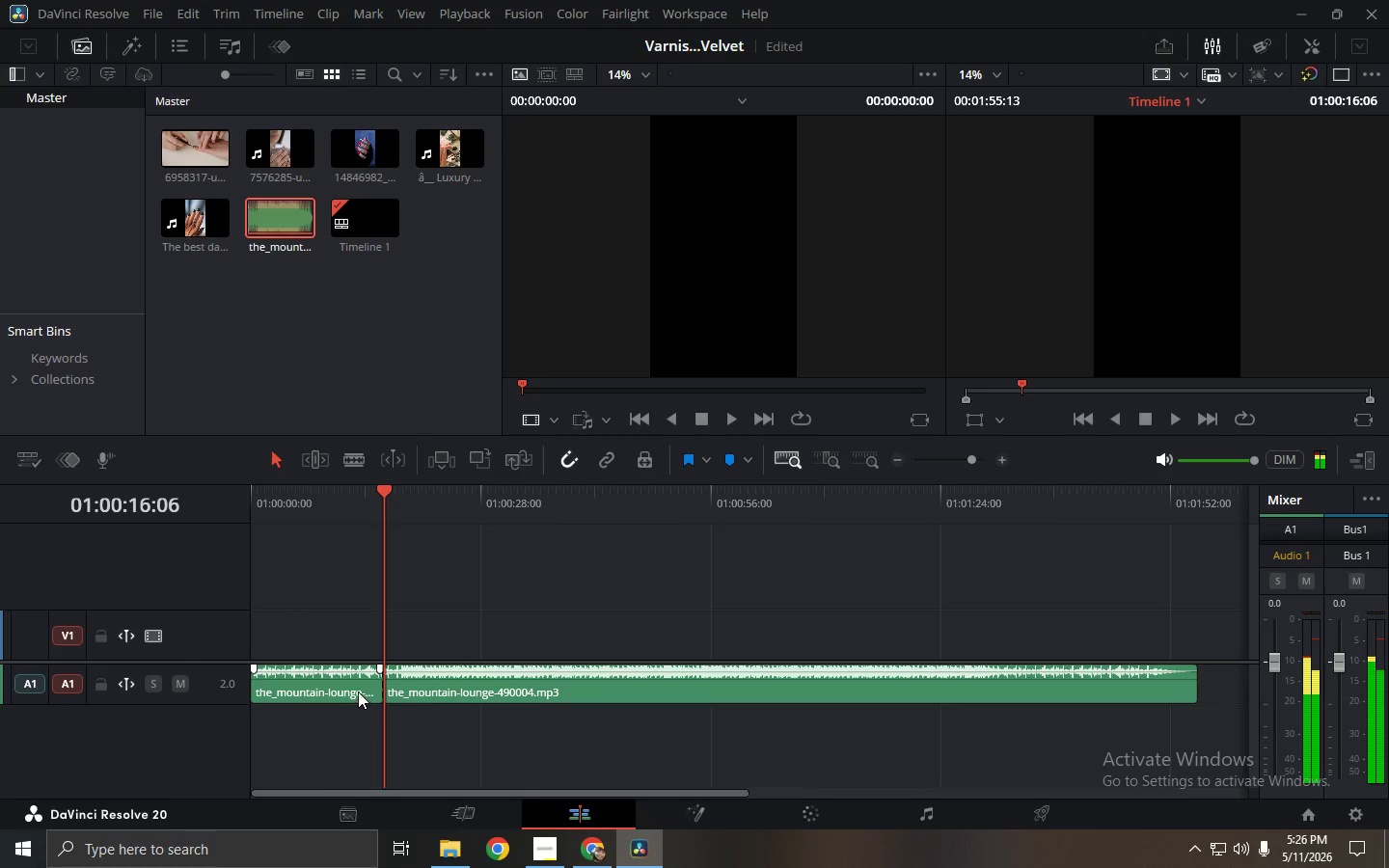 
left_click([353, 685])
 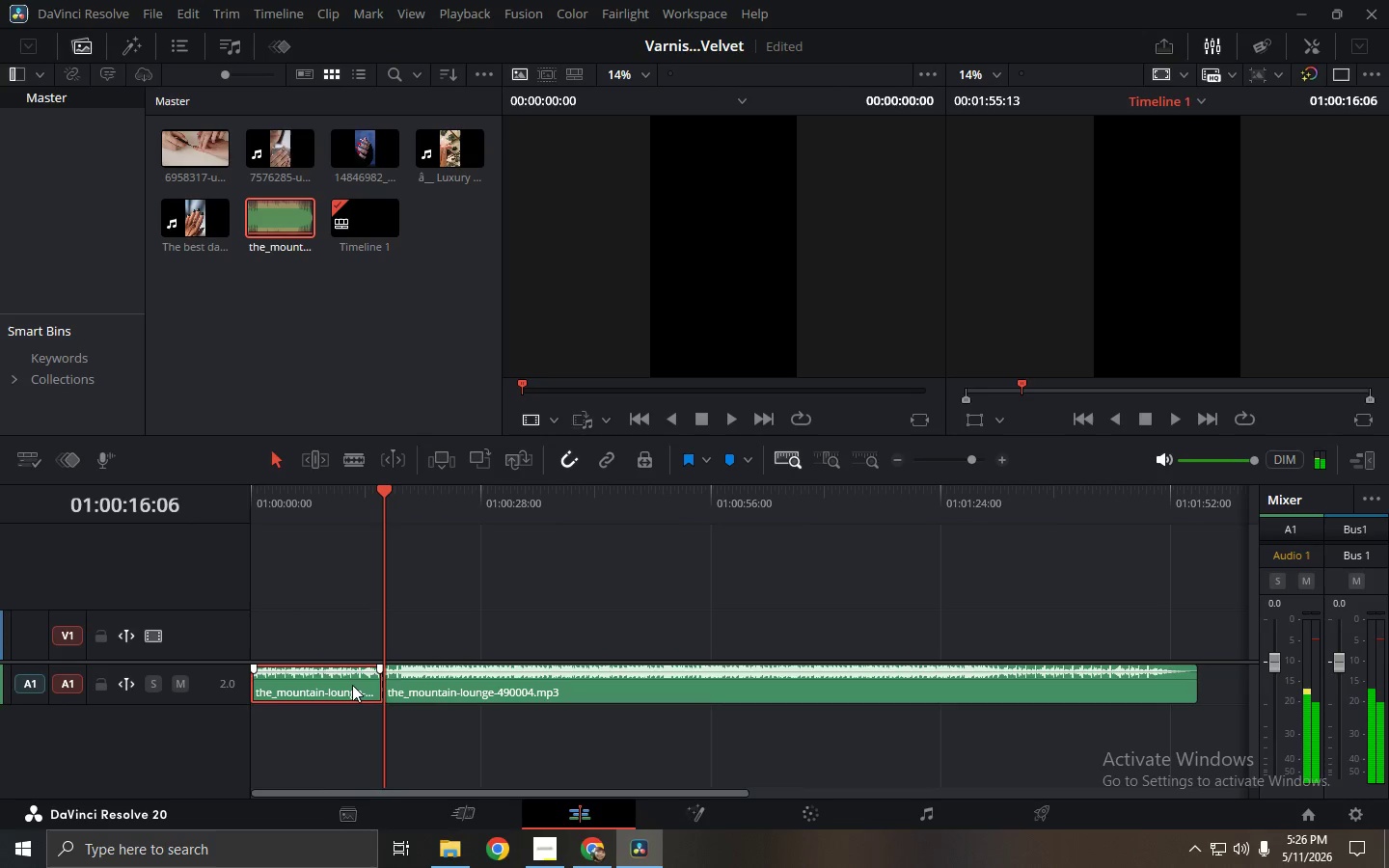 
key(Backspace)
 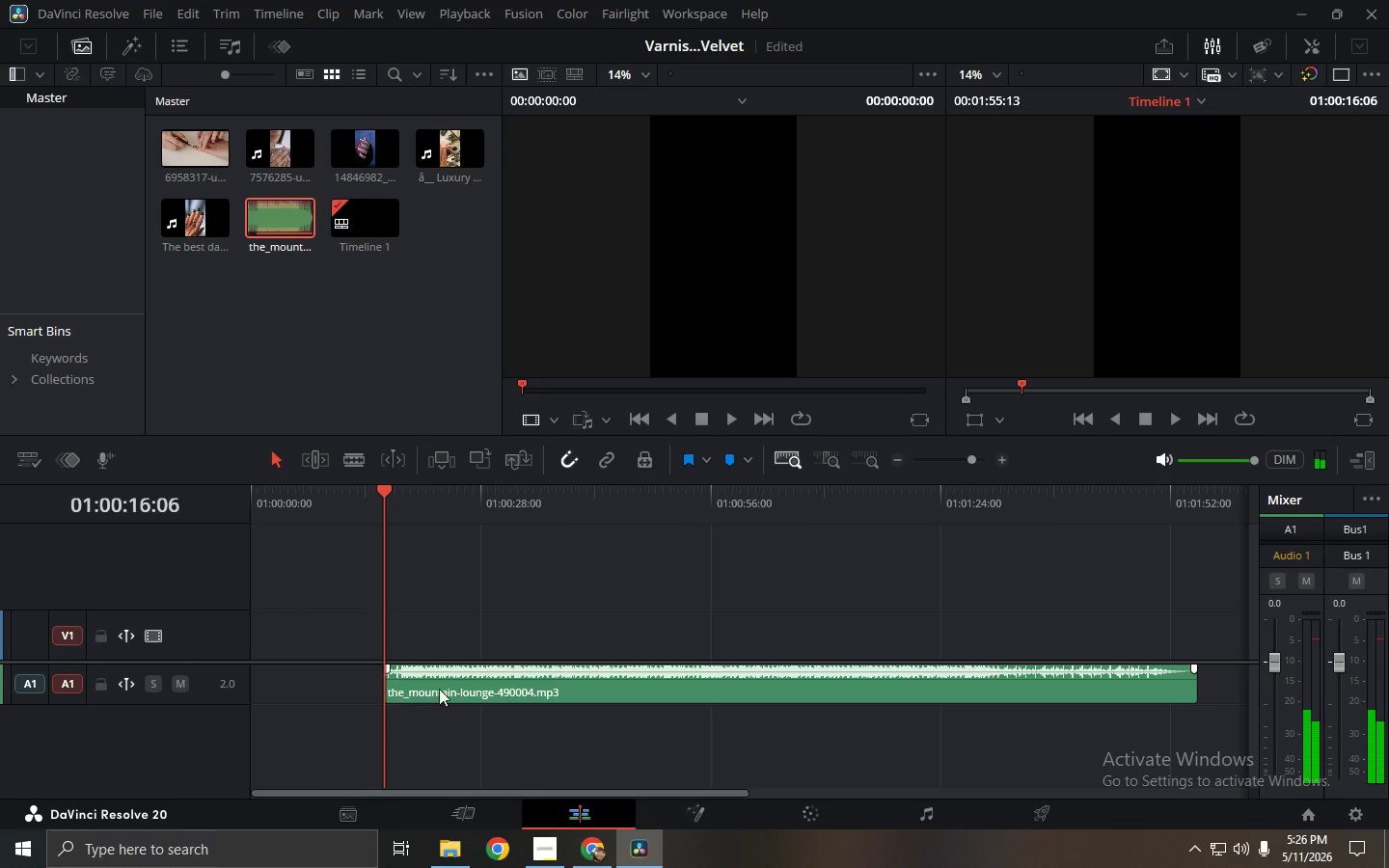 
left_click_drag(start_coordinate=[443, 688], to_coordinate=[313, 683])
 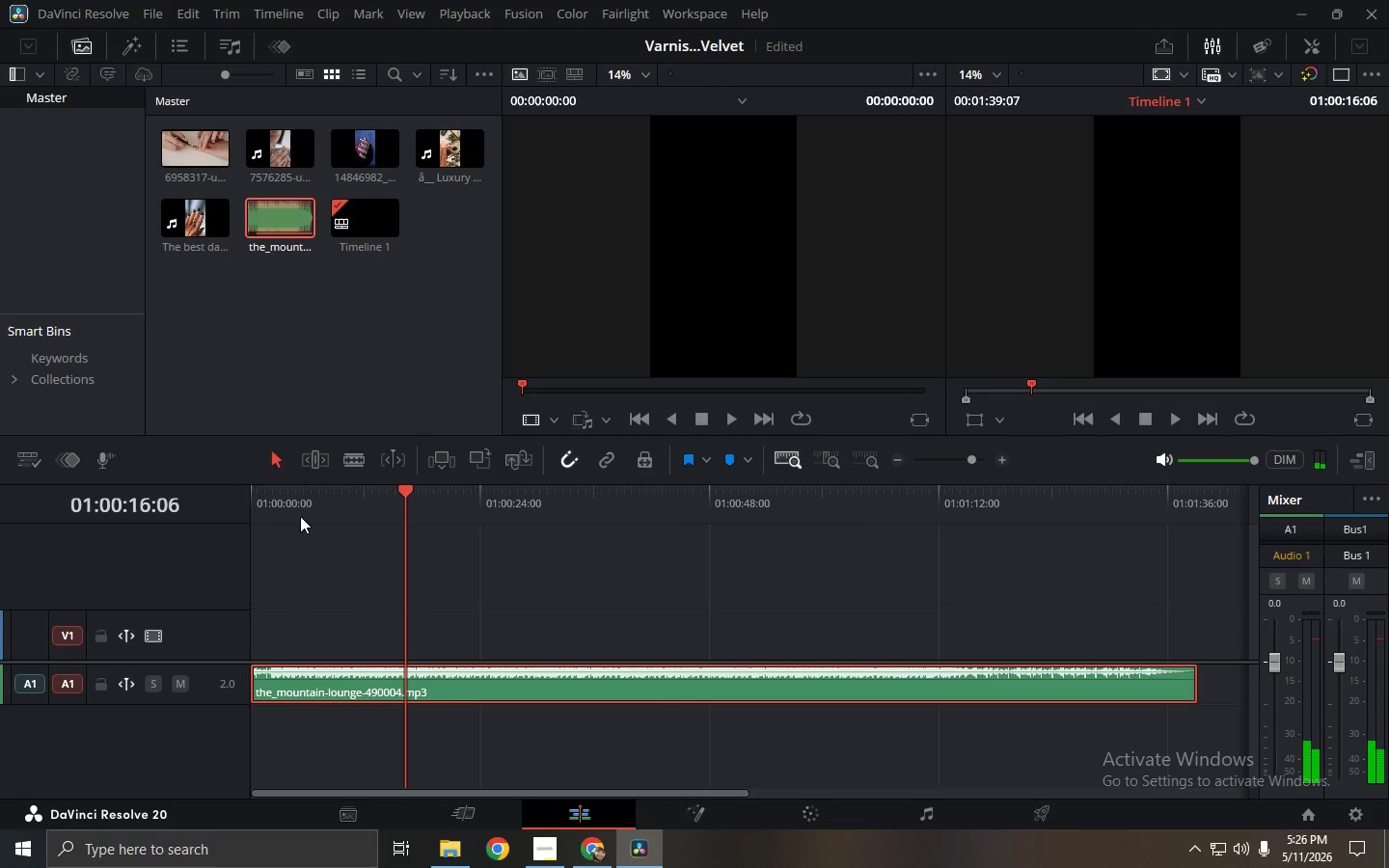 
left_click_drag(start_coordinate=[300, 503], to_coordinate=[193, 502])
 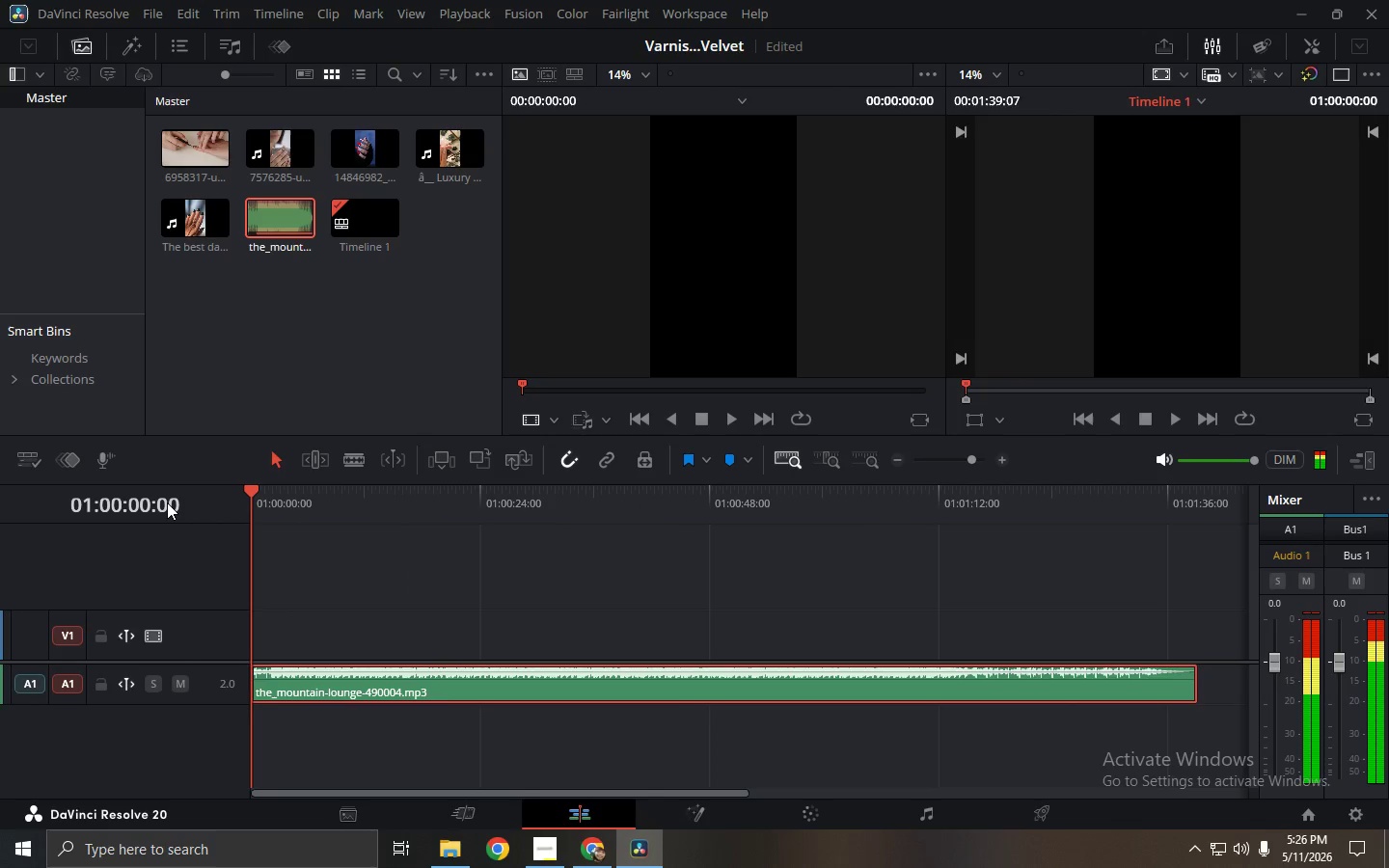 
key(Space)
 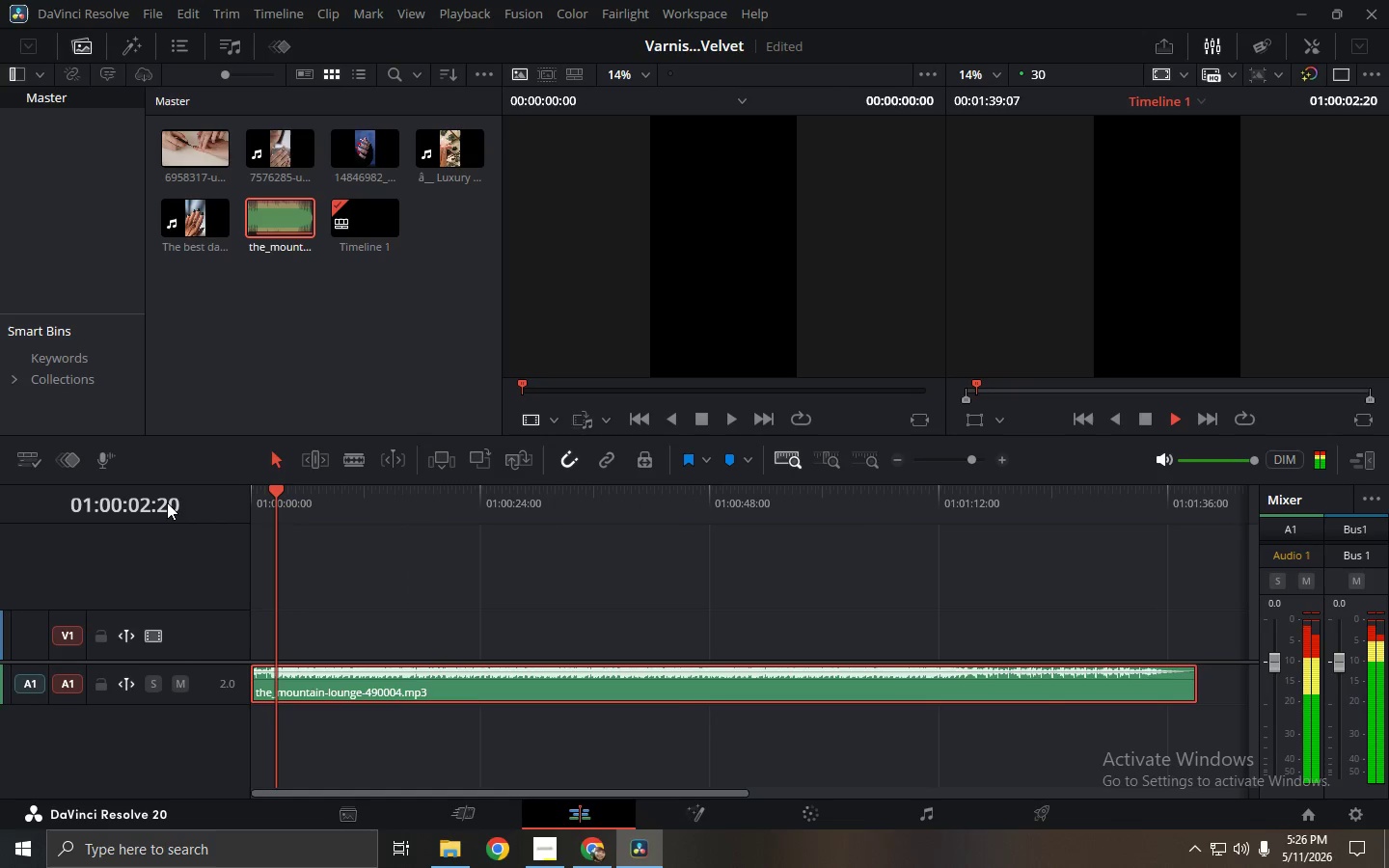 
key(Space)
 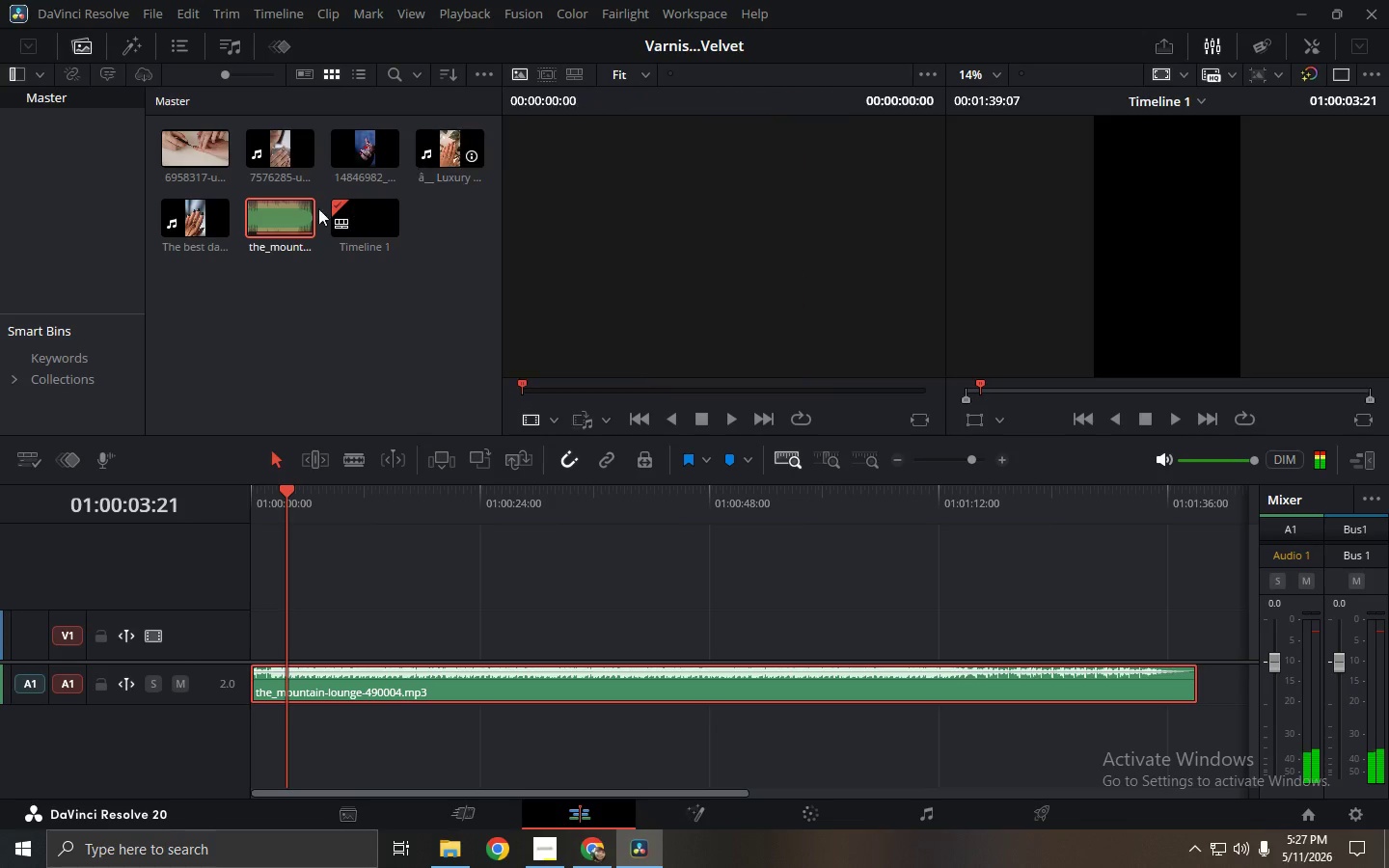 
wait(17.09)
 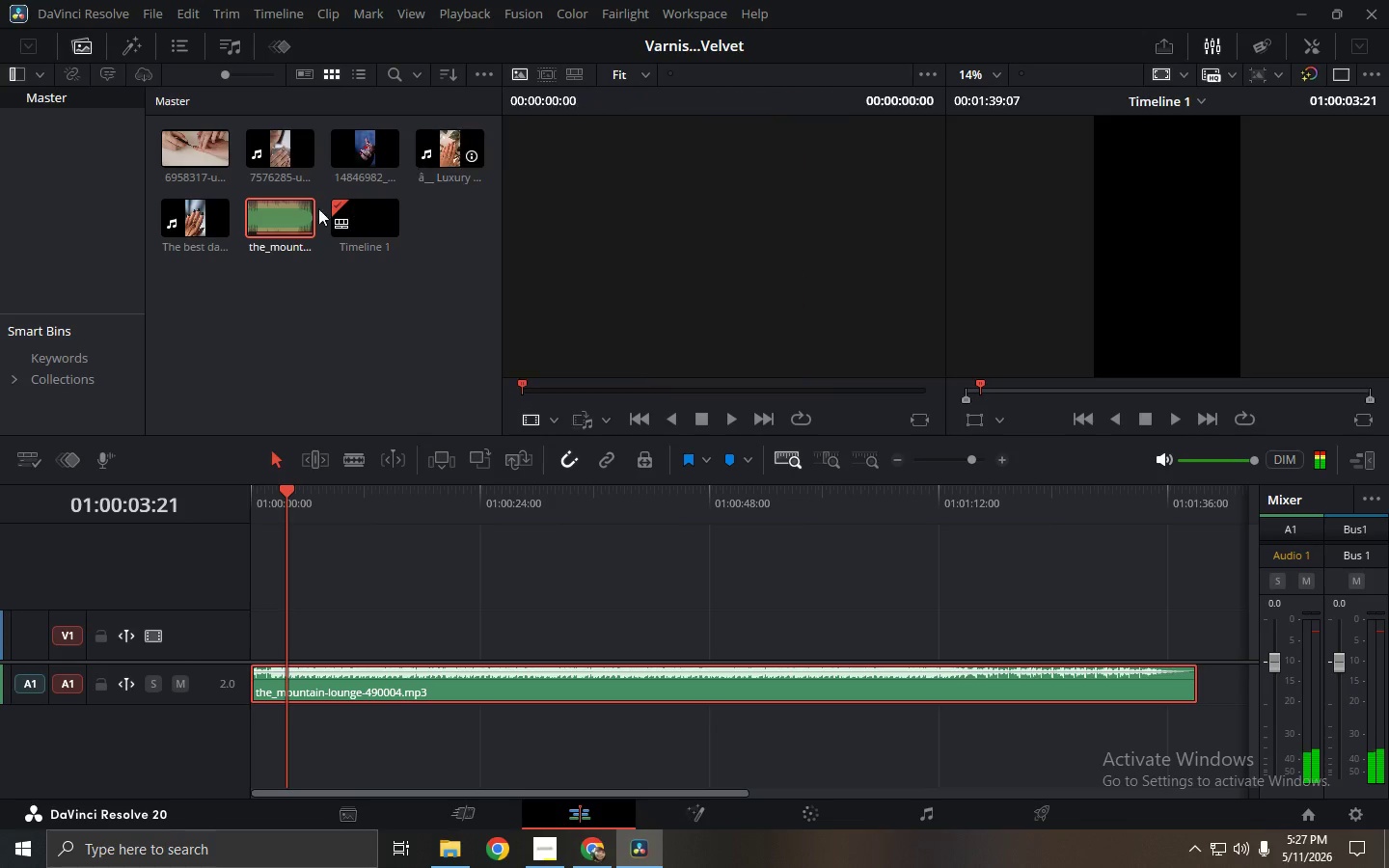 
left_click_drag(start_coordinate=[273, 149], to_coordinate=[289, 585])
 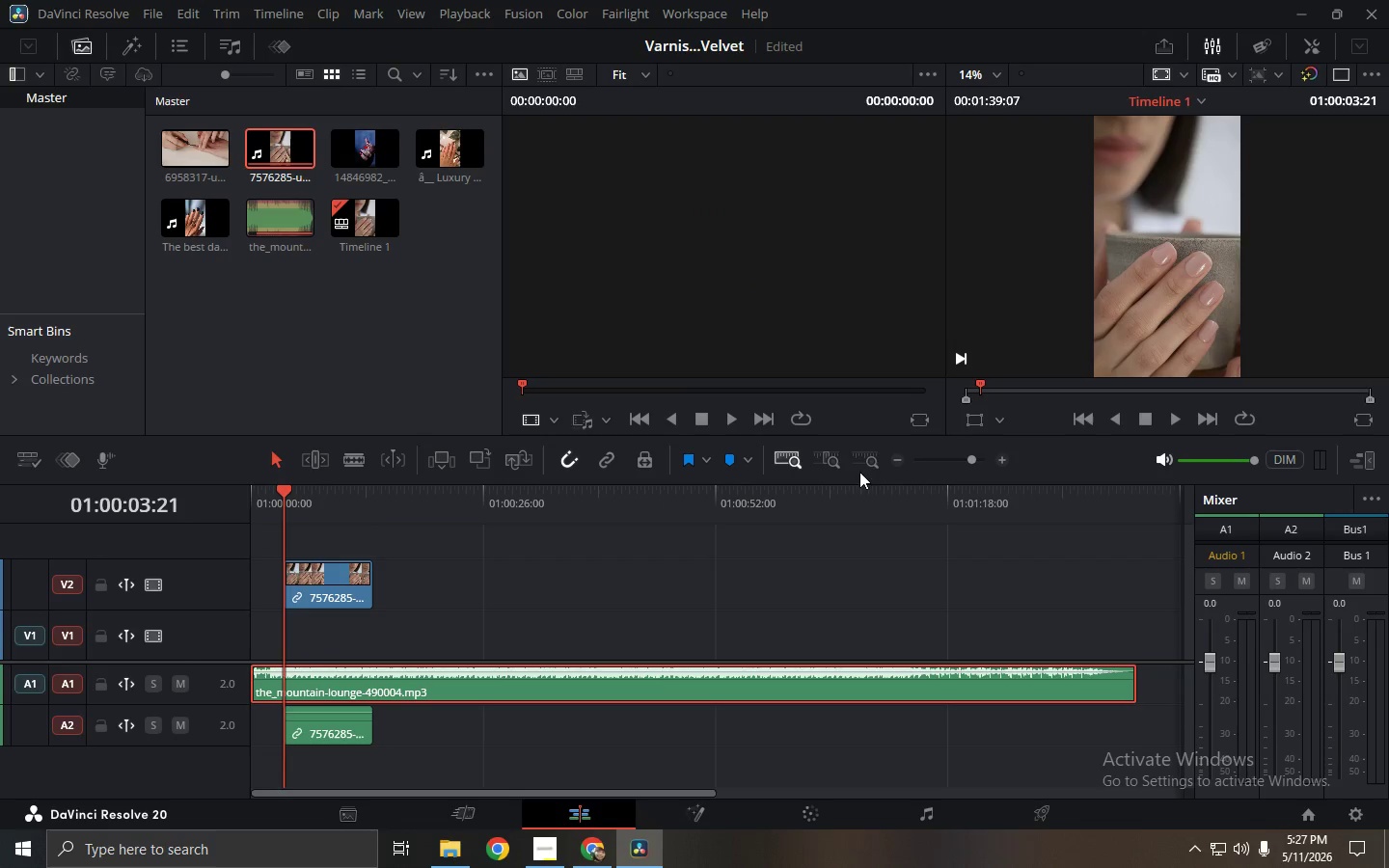 
left_click([831, 462])
 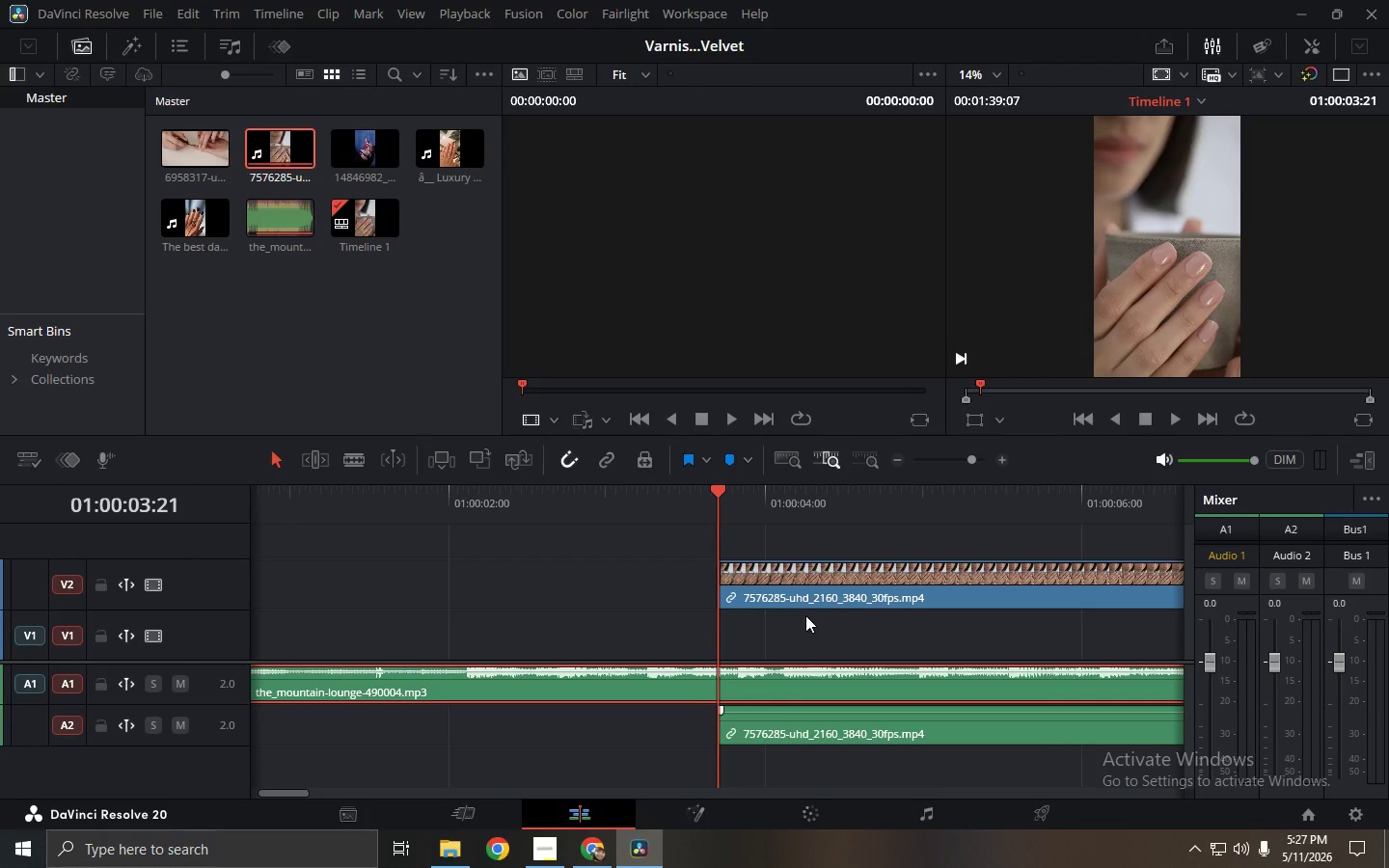 
left_click_drag(start_coordinate=[809, 564], to_coordinate=[150, 568])
 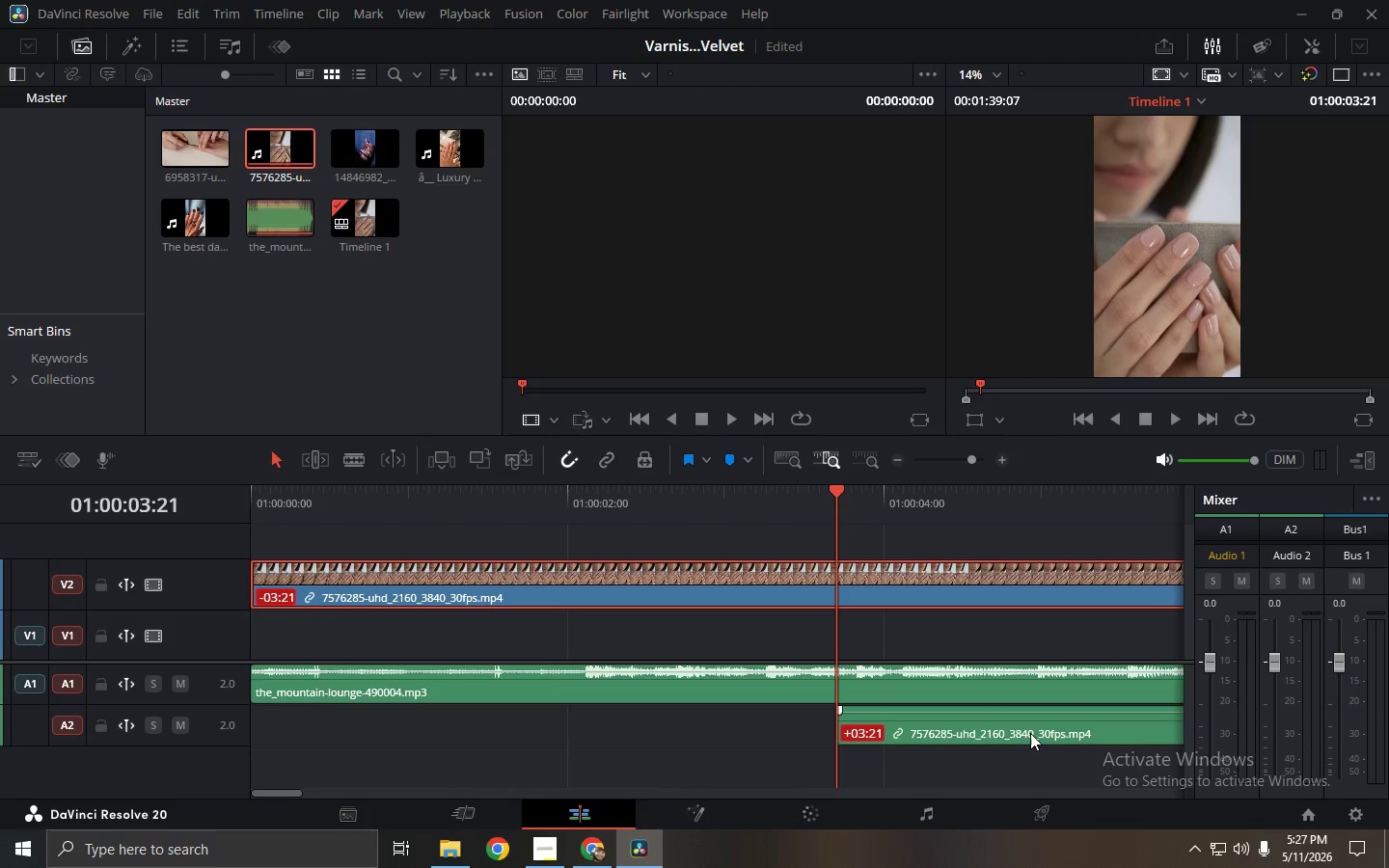 
left_click([1030, 733])
 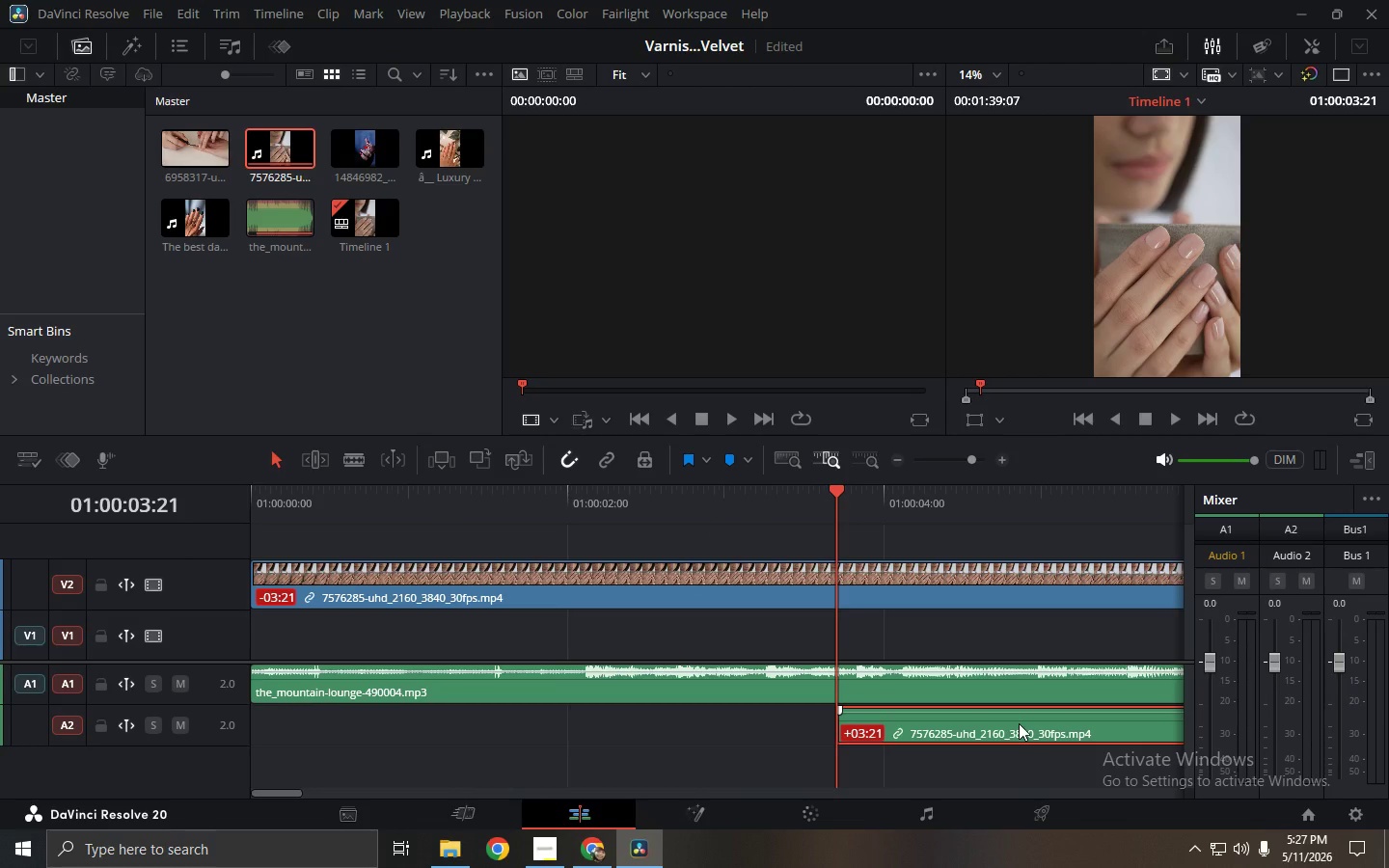 
left_click([1019, 723])
 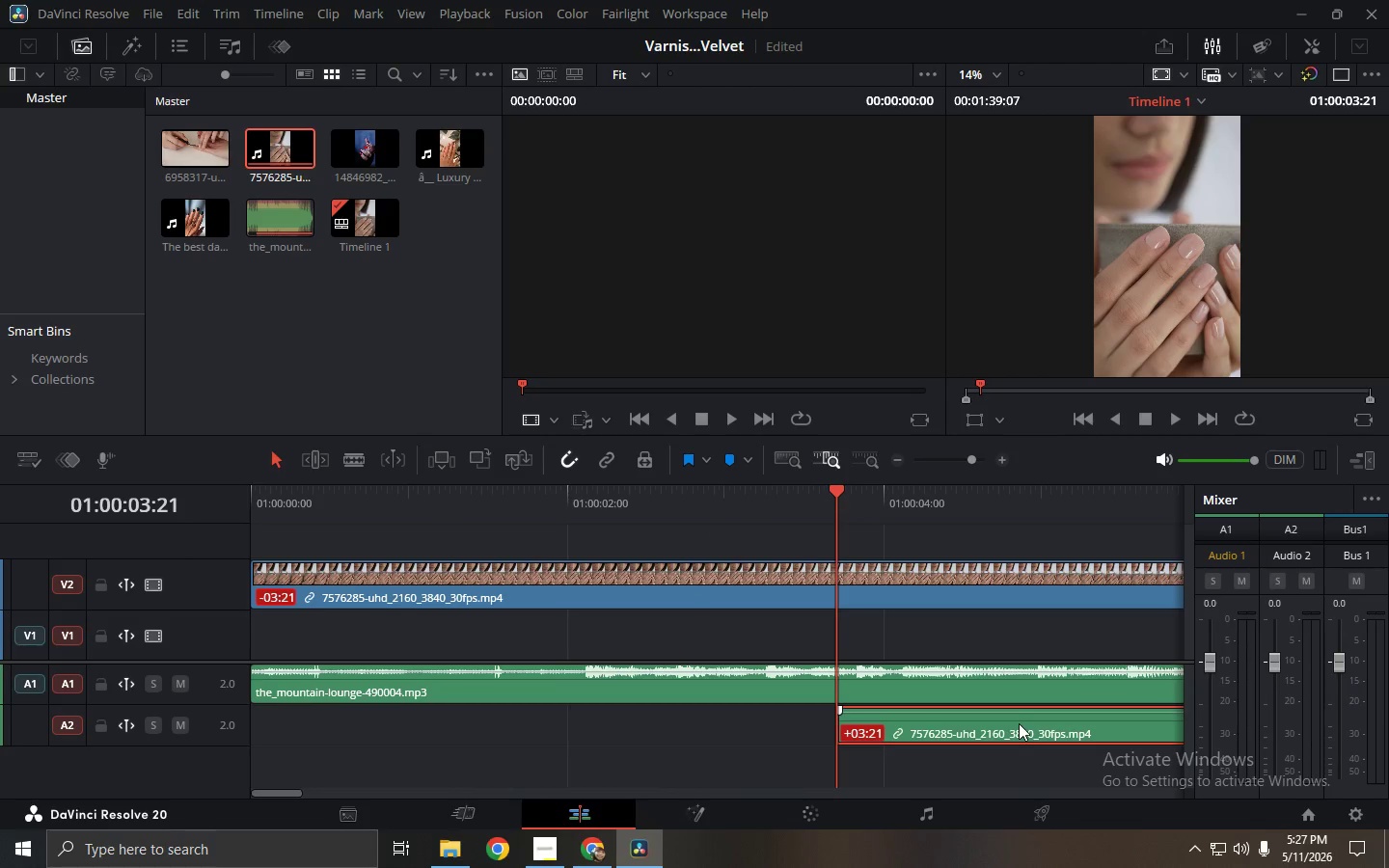 
key(Backspace)
 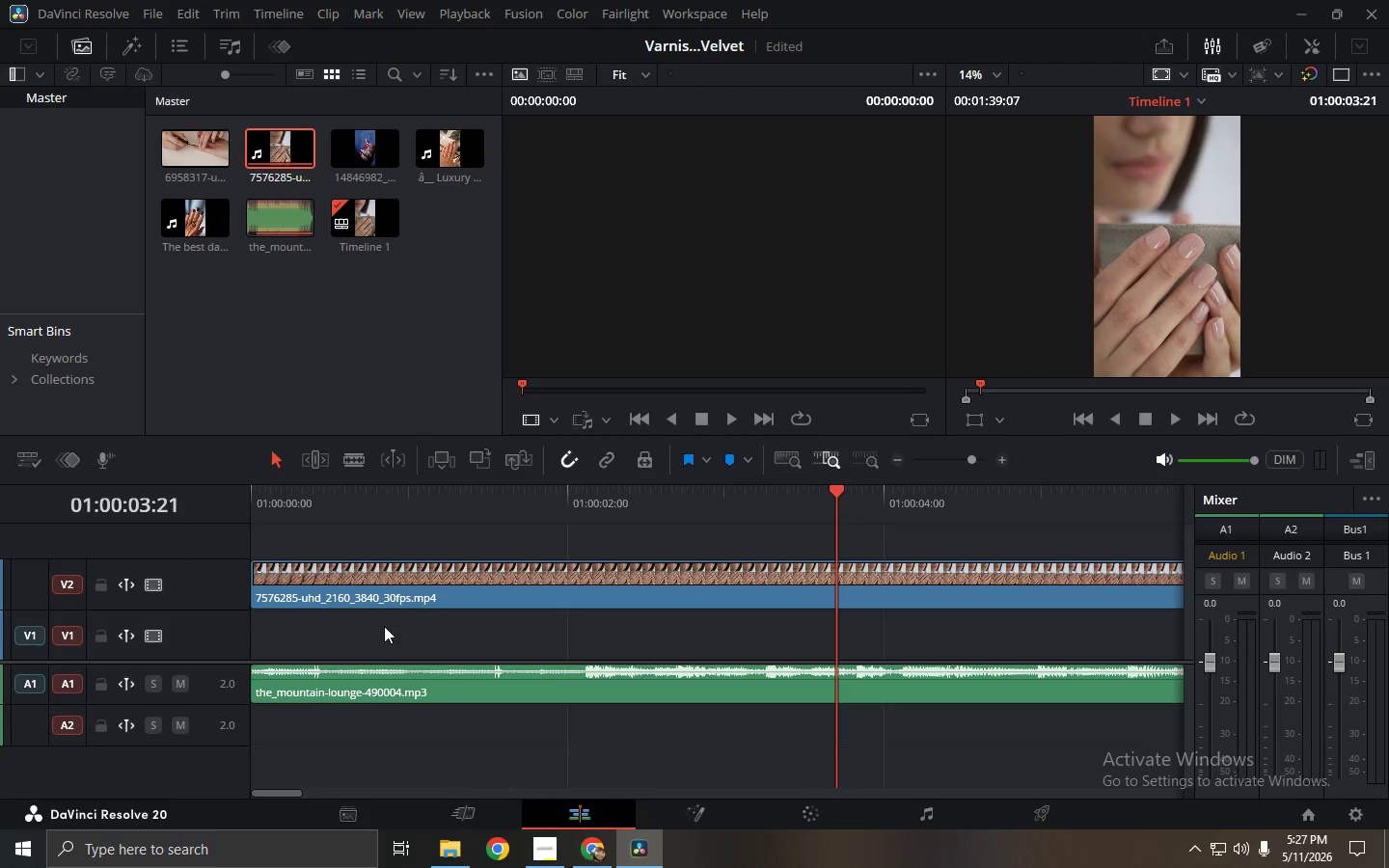 
left_click_drag(start_coordinate=[383, 590], to_coordinate=[383, 639])
 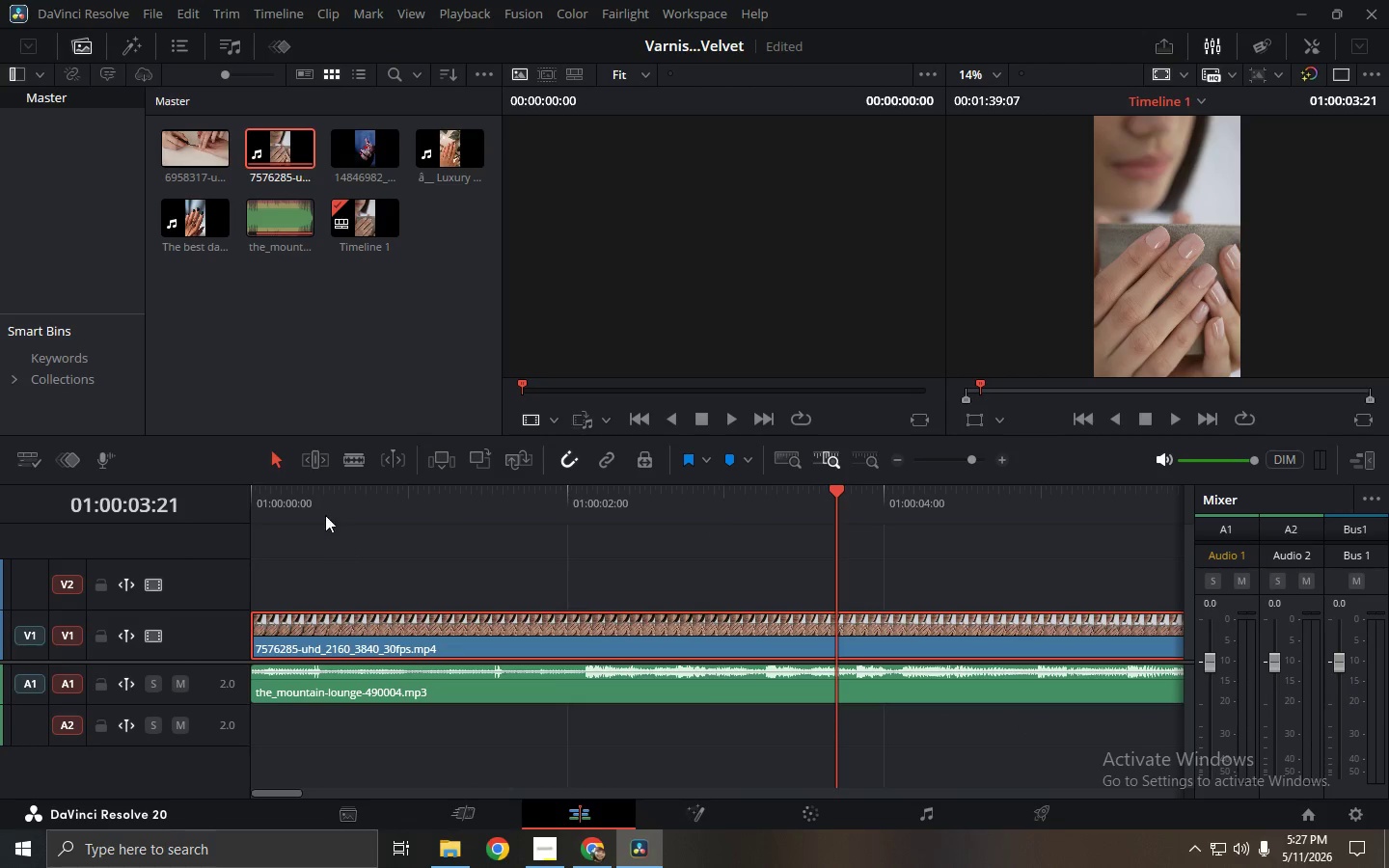 
left_click_drag(start_coordinate=[315, 501], to_coordinate=[237, 501])
 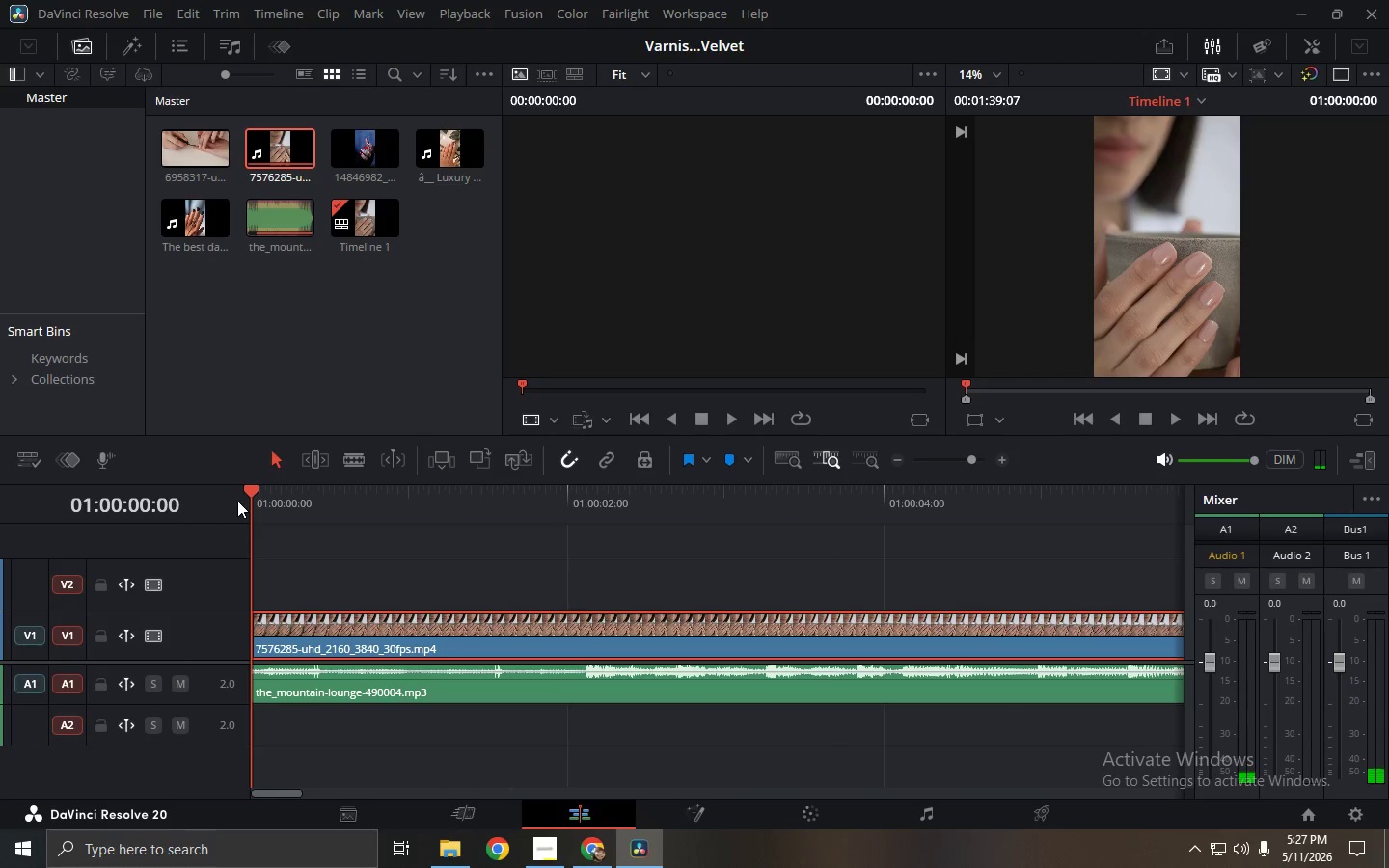 
key(Space)
 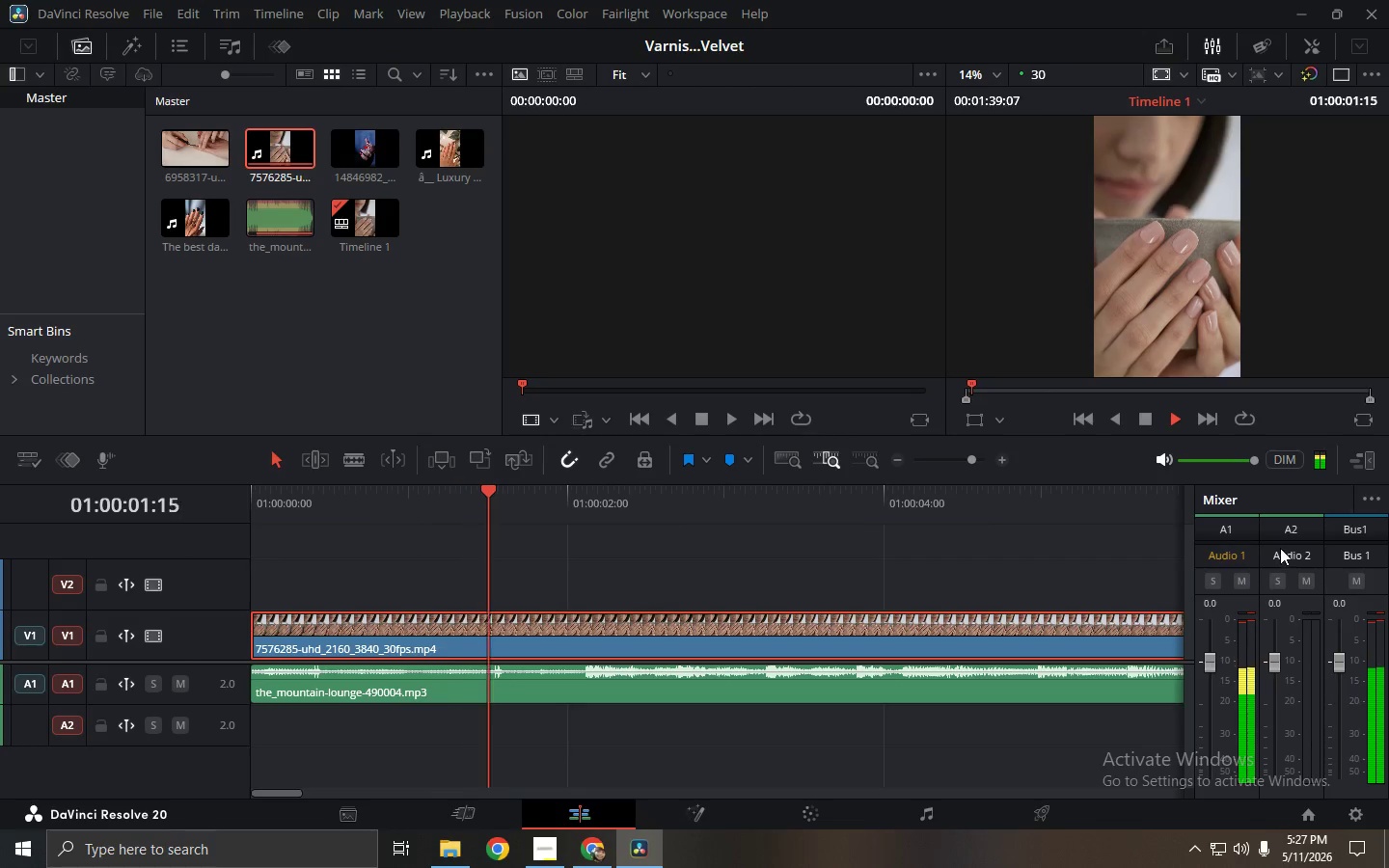 
key(Space)
 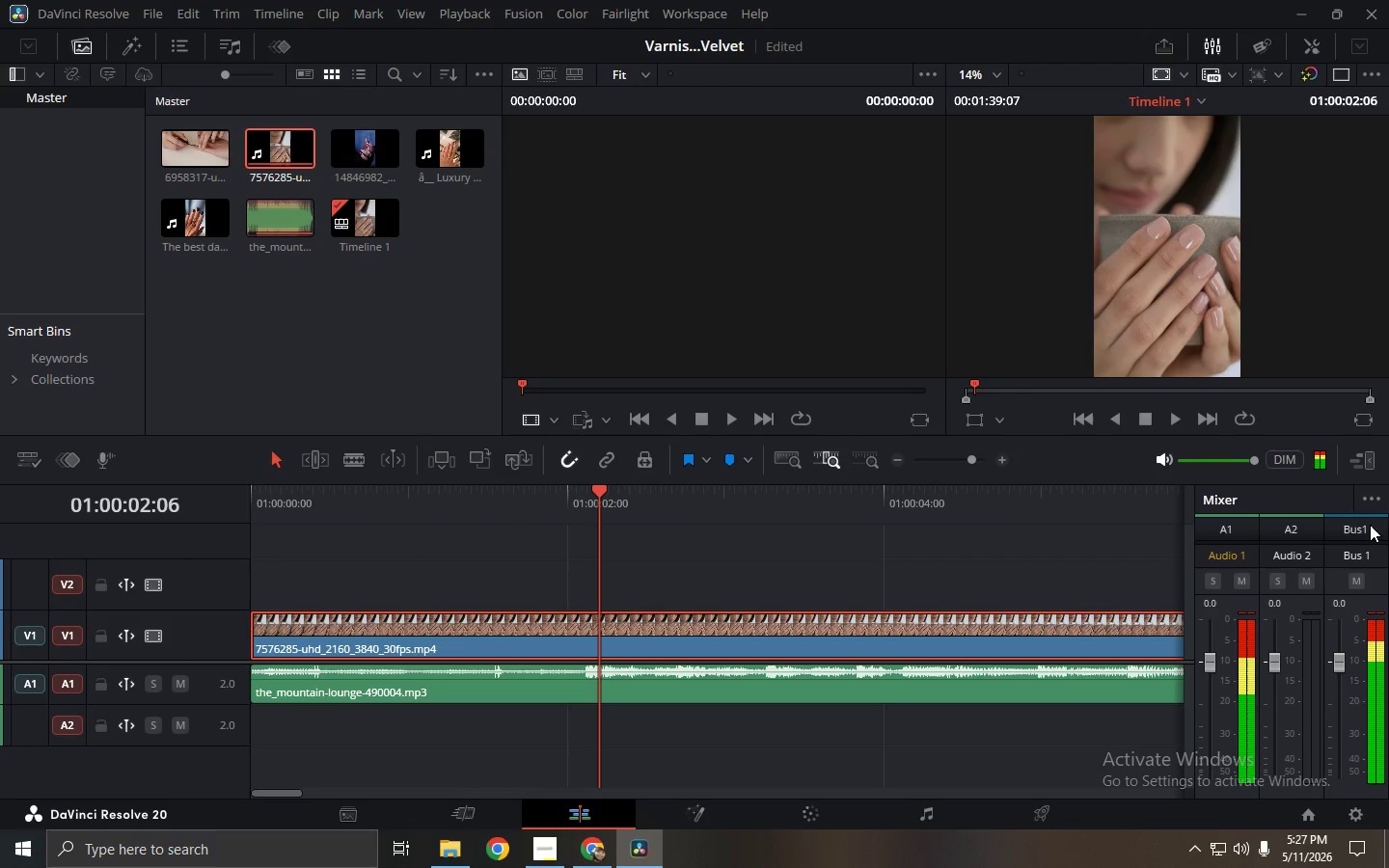 
left_click([1370, 507])
 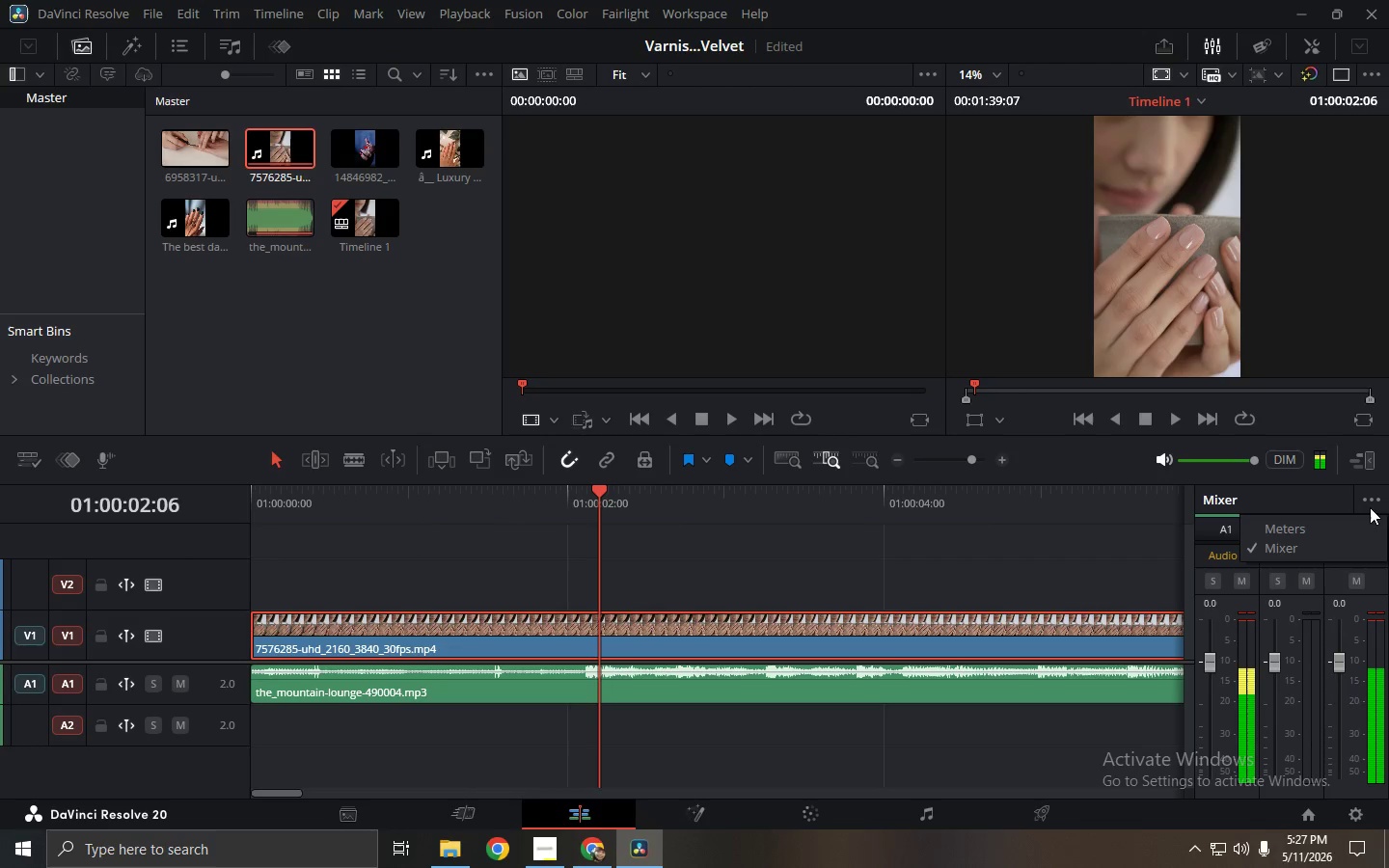 
left_click([887, 508])
 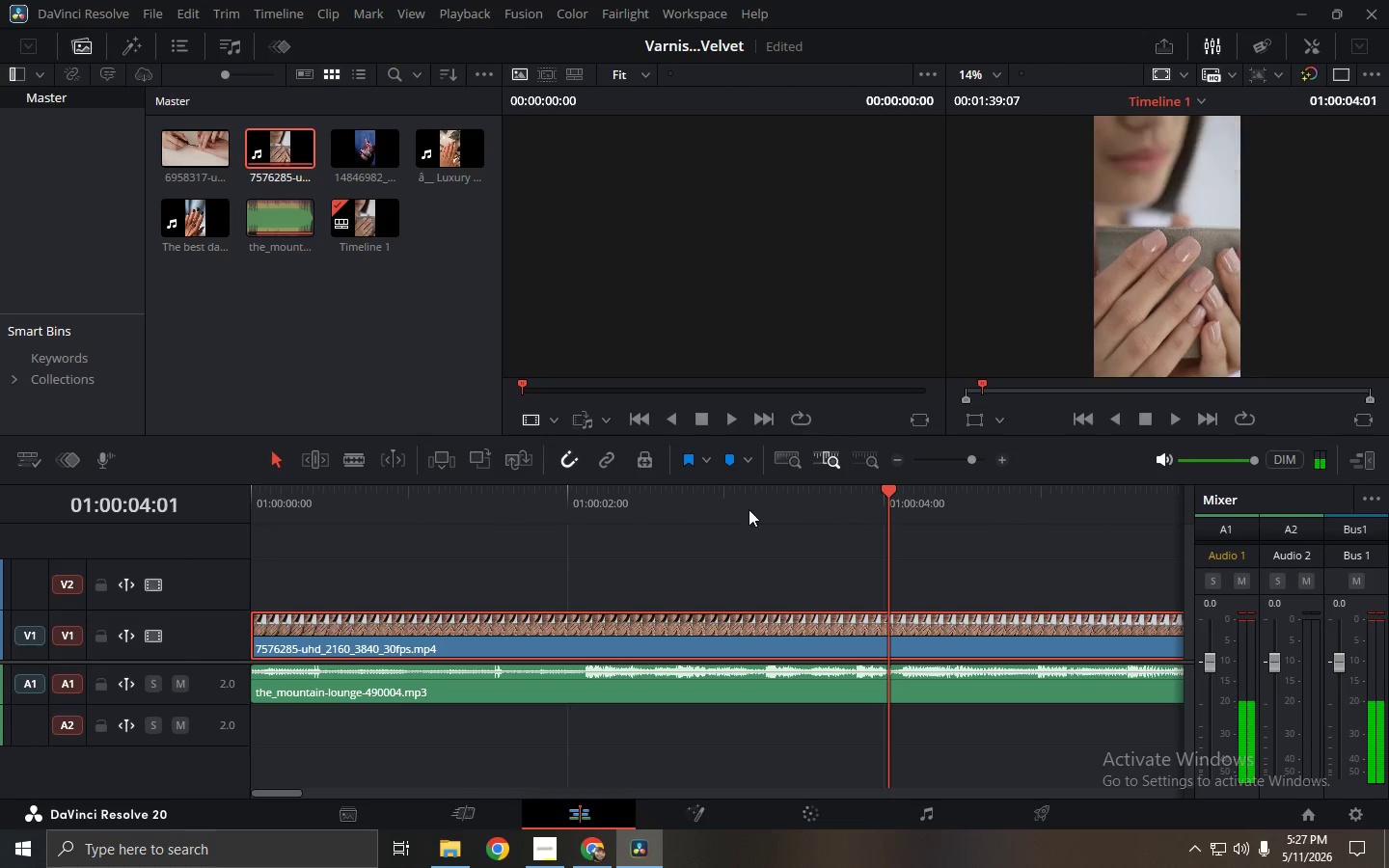 
left_click_drag(start_coordinate=[715, 509], to_coordinate=[251, 523])
 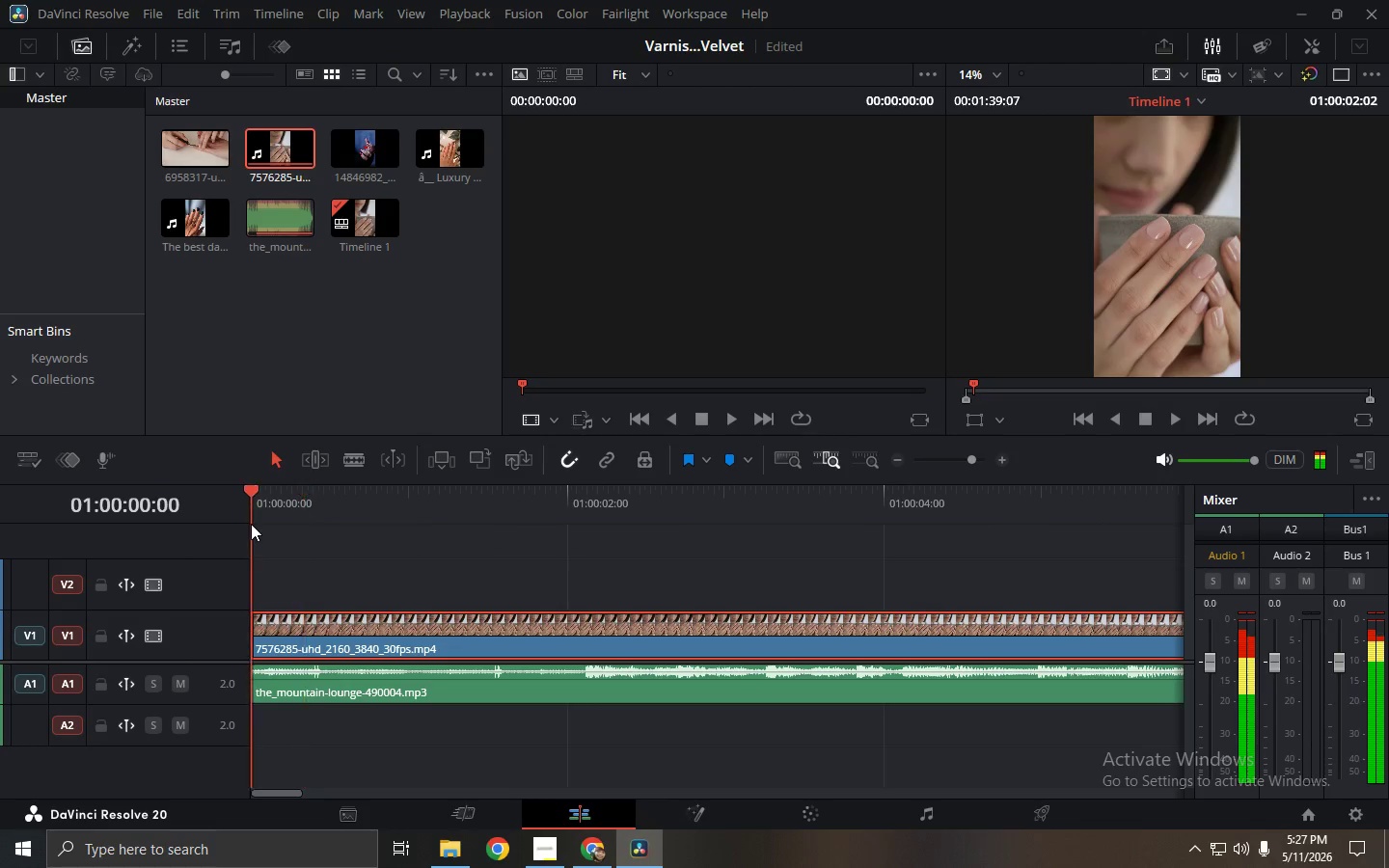 
key(Space)
 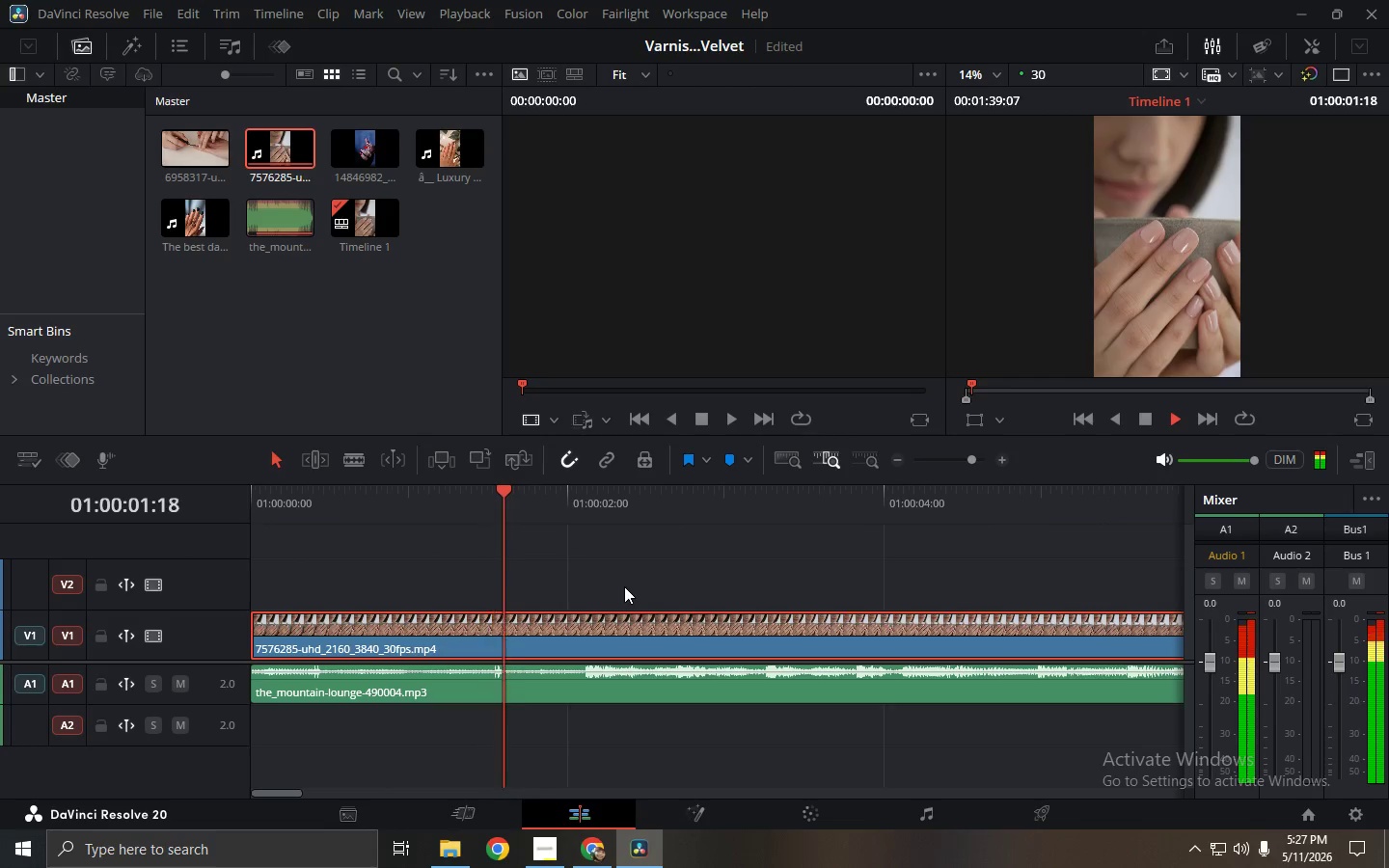 
key(Space)
 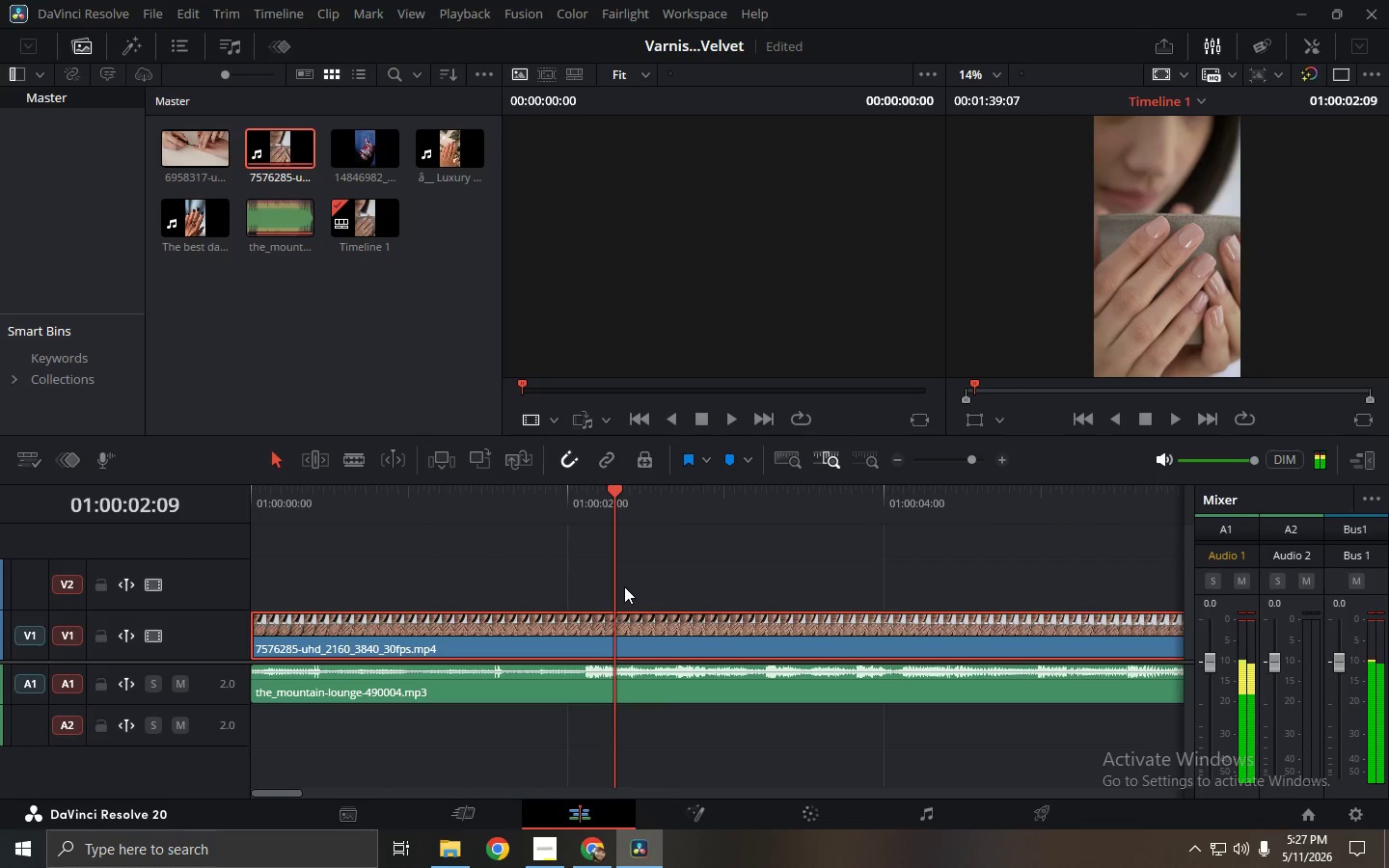 
key(Space)
 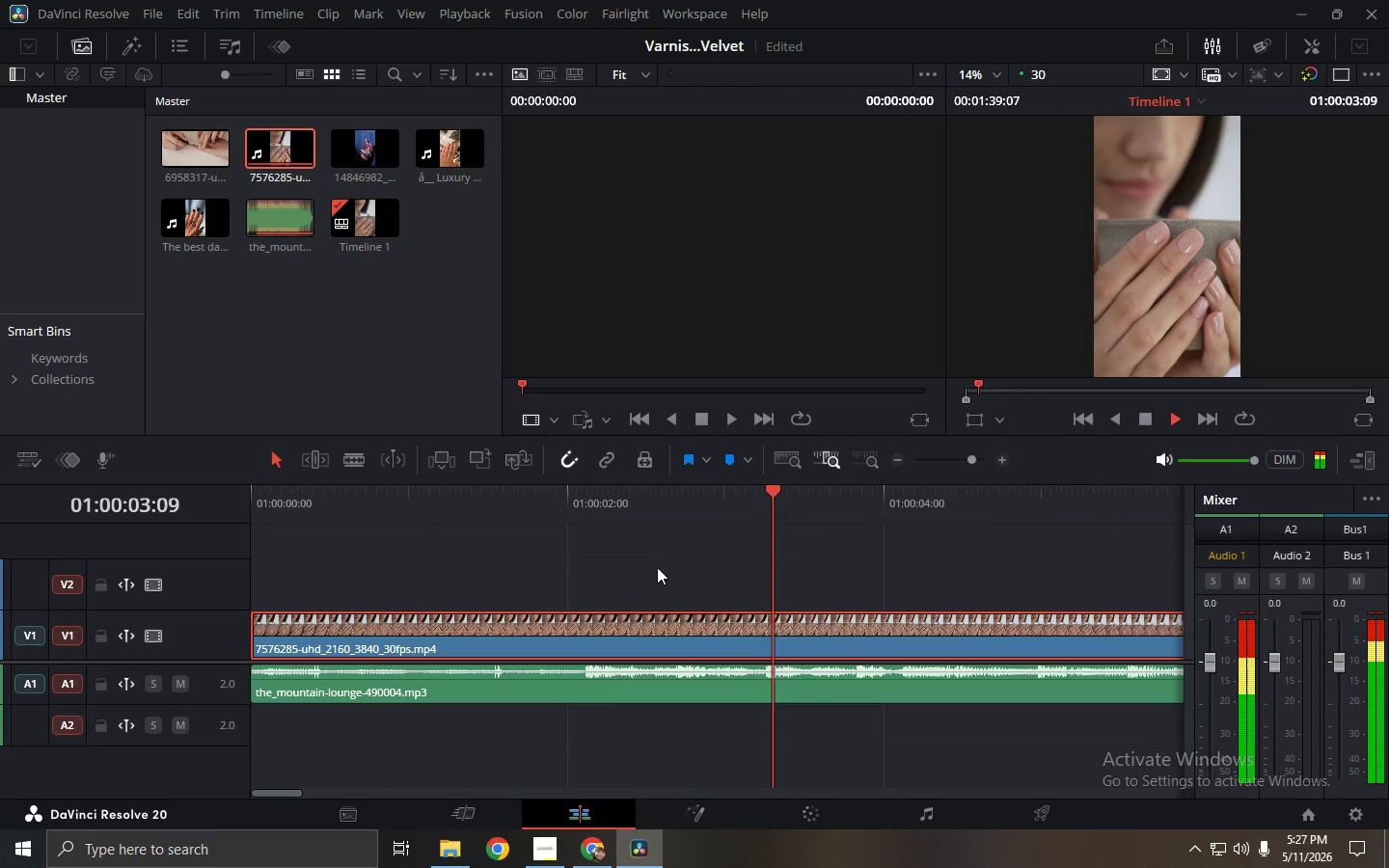 
key(Space)
 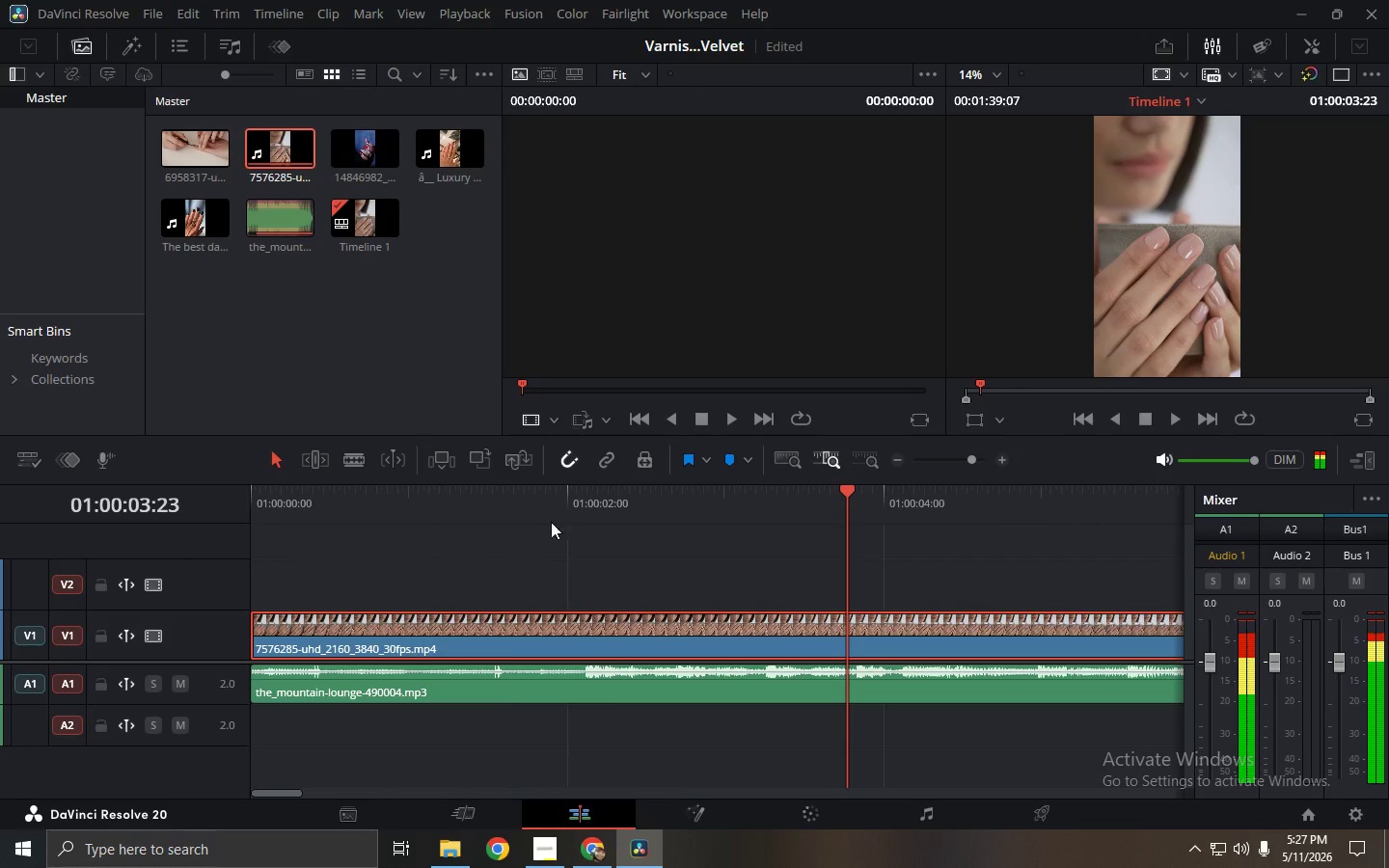 
left_click_drag(start_coordinate=[517, 495], to_coordinate=[247, 503])
 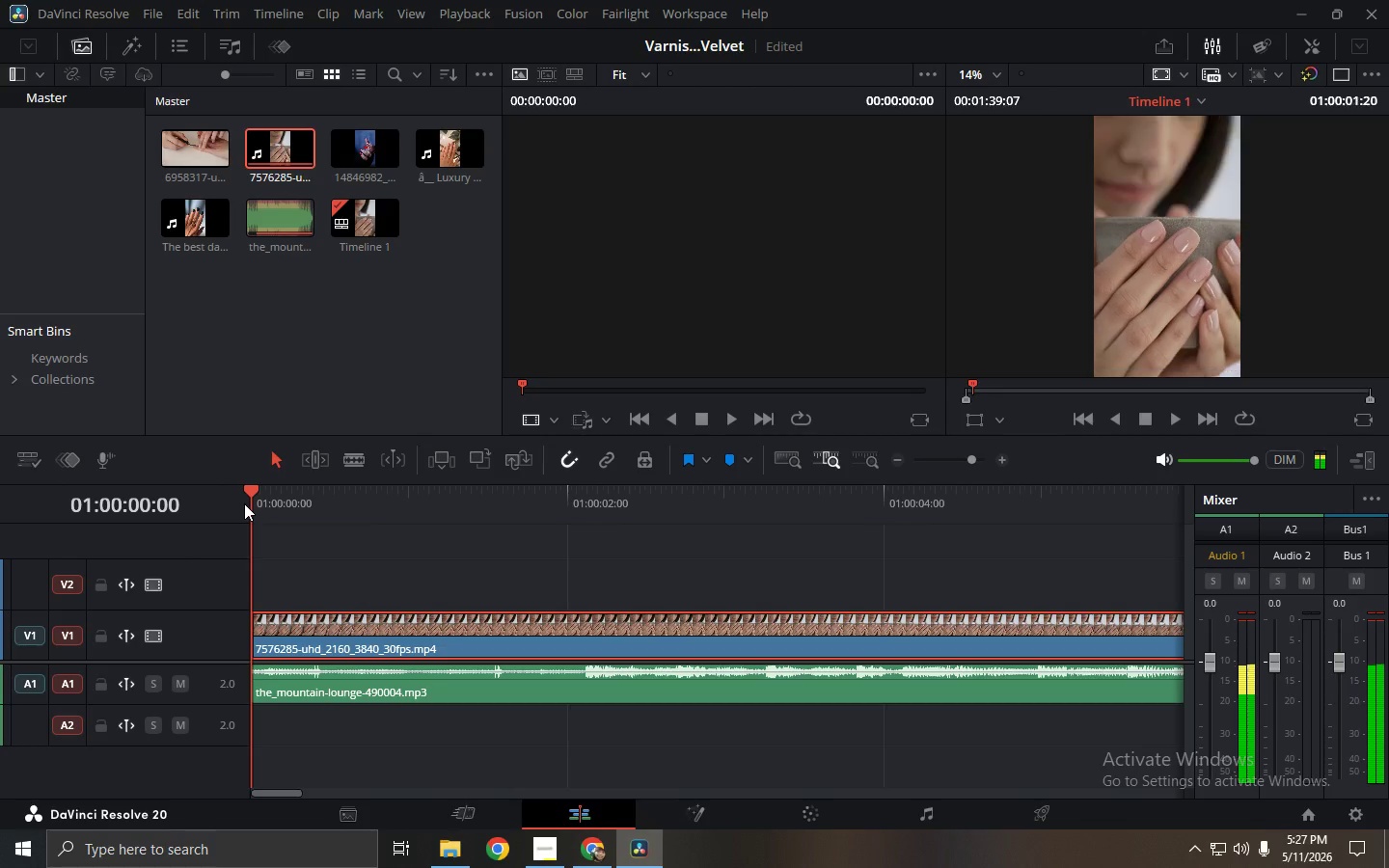 
key(Space)
 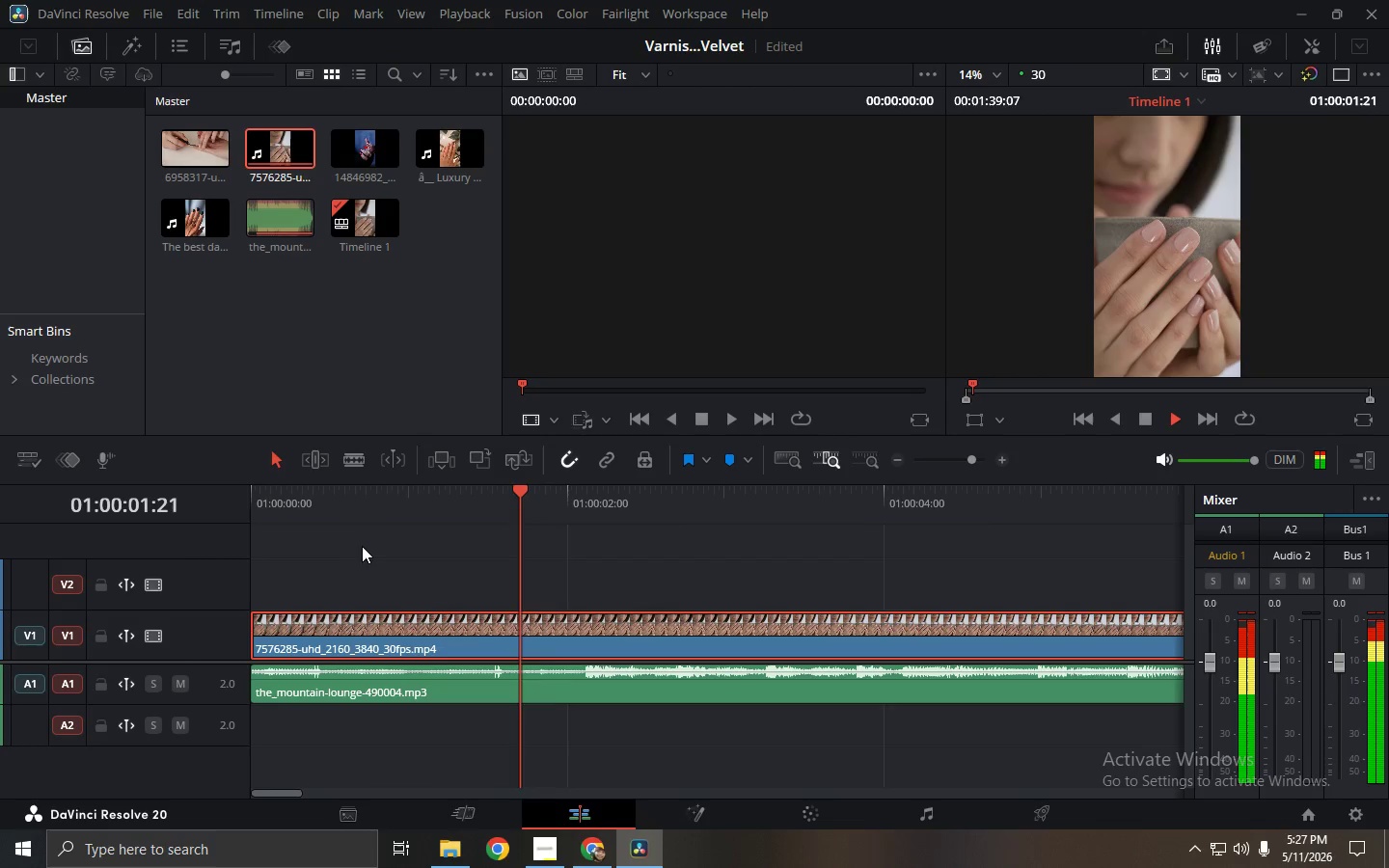 
key(Space)
 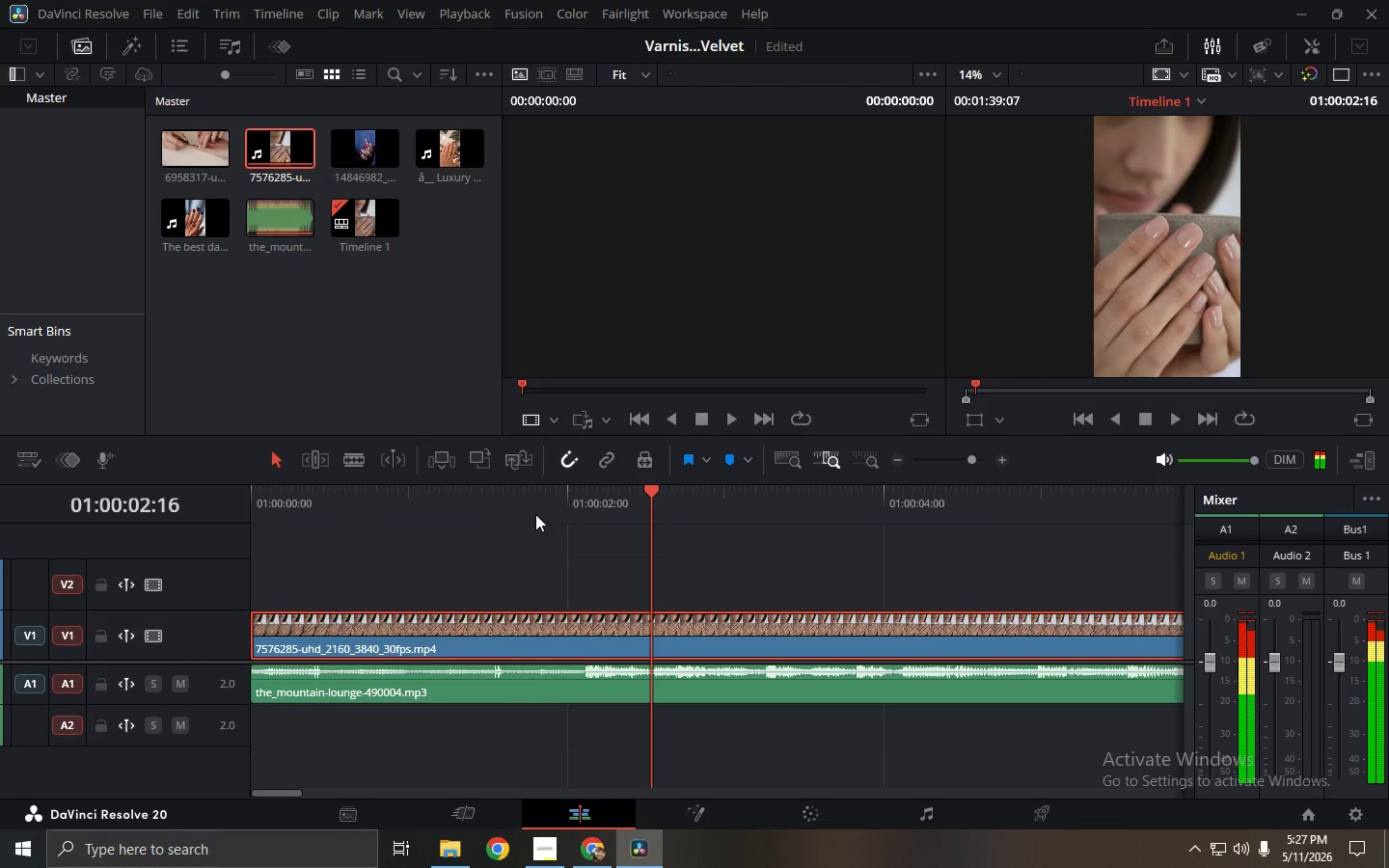 
left_click_drag(start_coordinate=[534, 506], to_coordinate=[509, 509])
 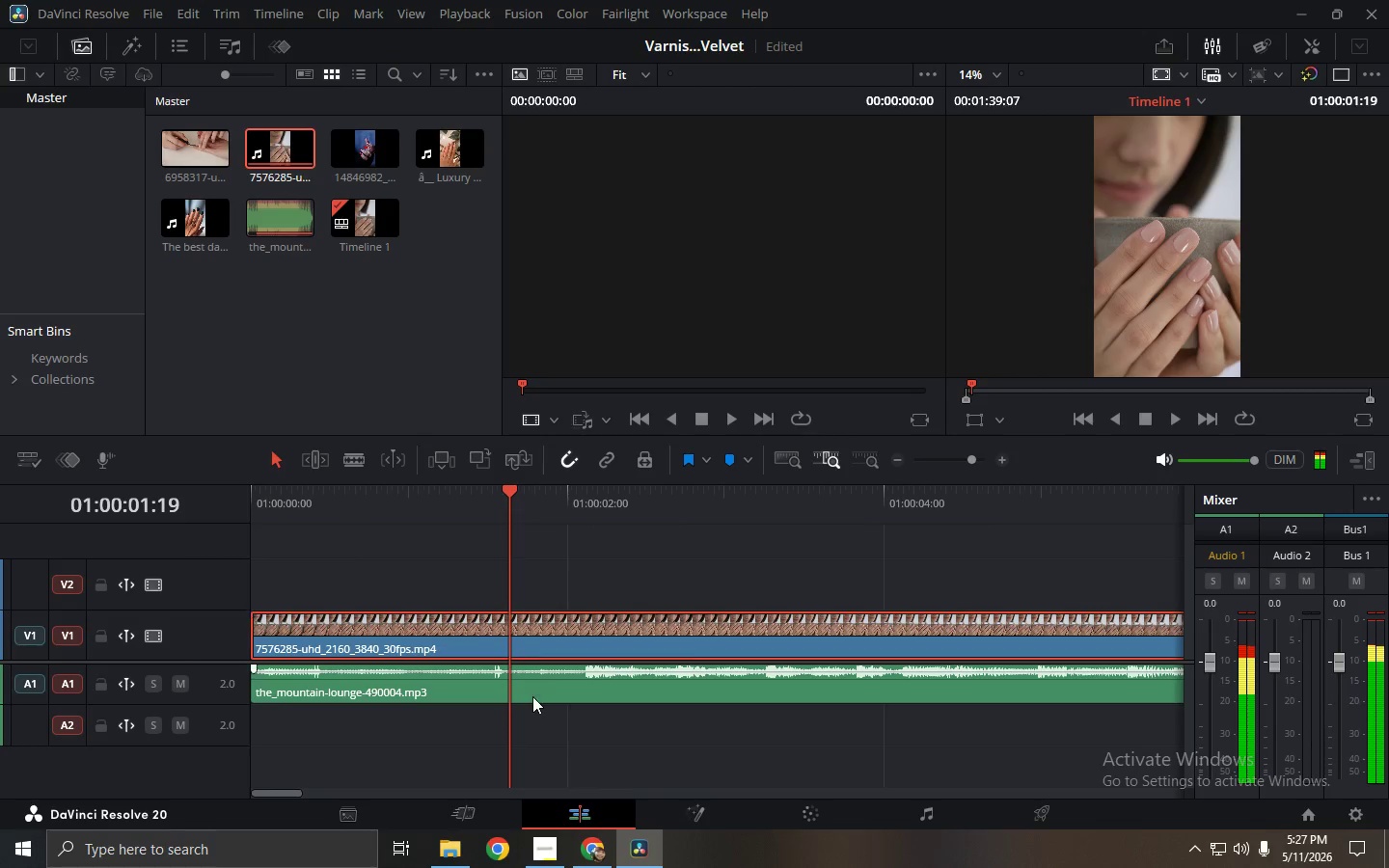 
left_click([532, 696])
 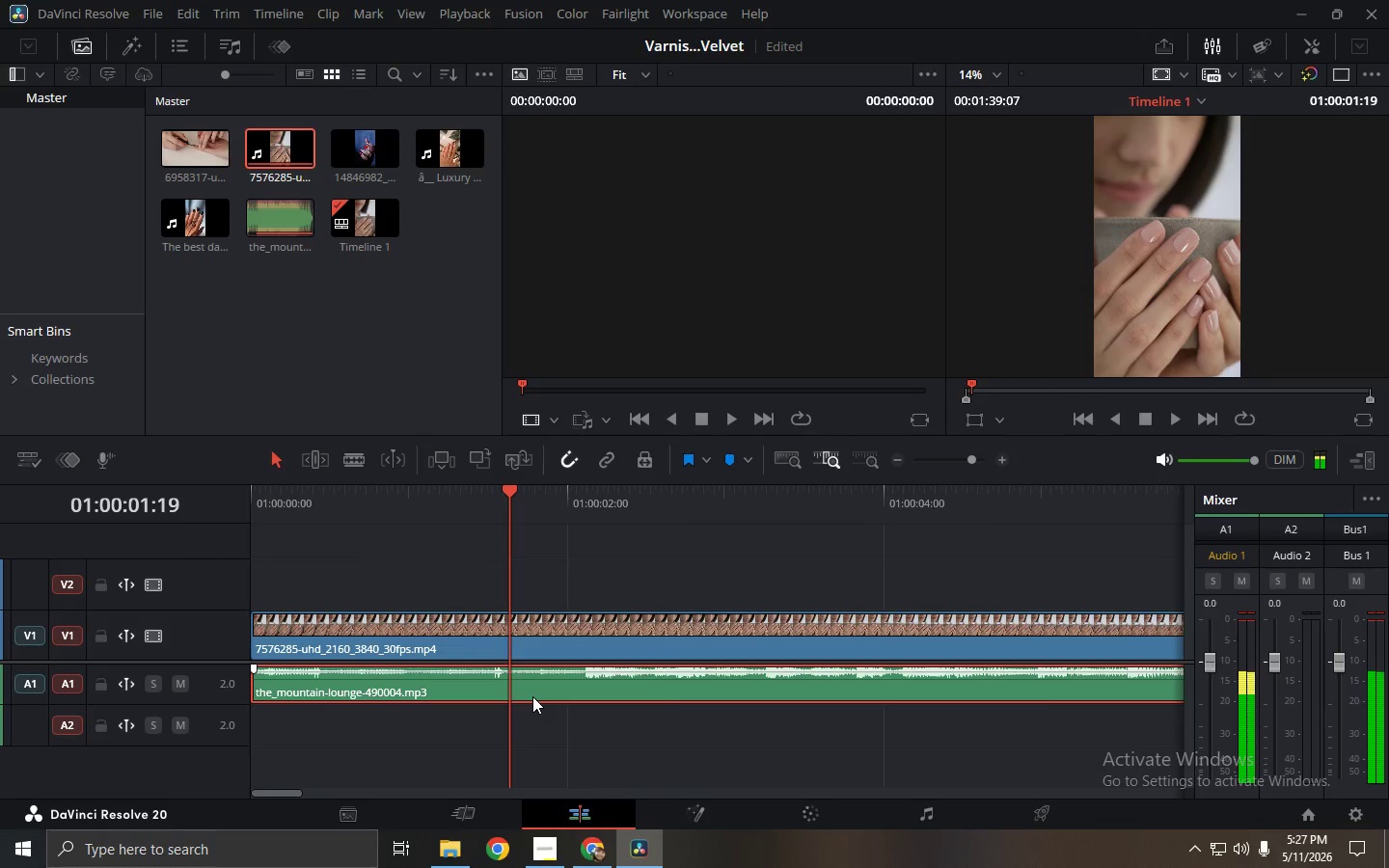 
key(Control+ControlLeft)
 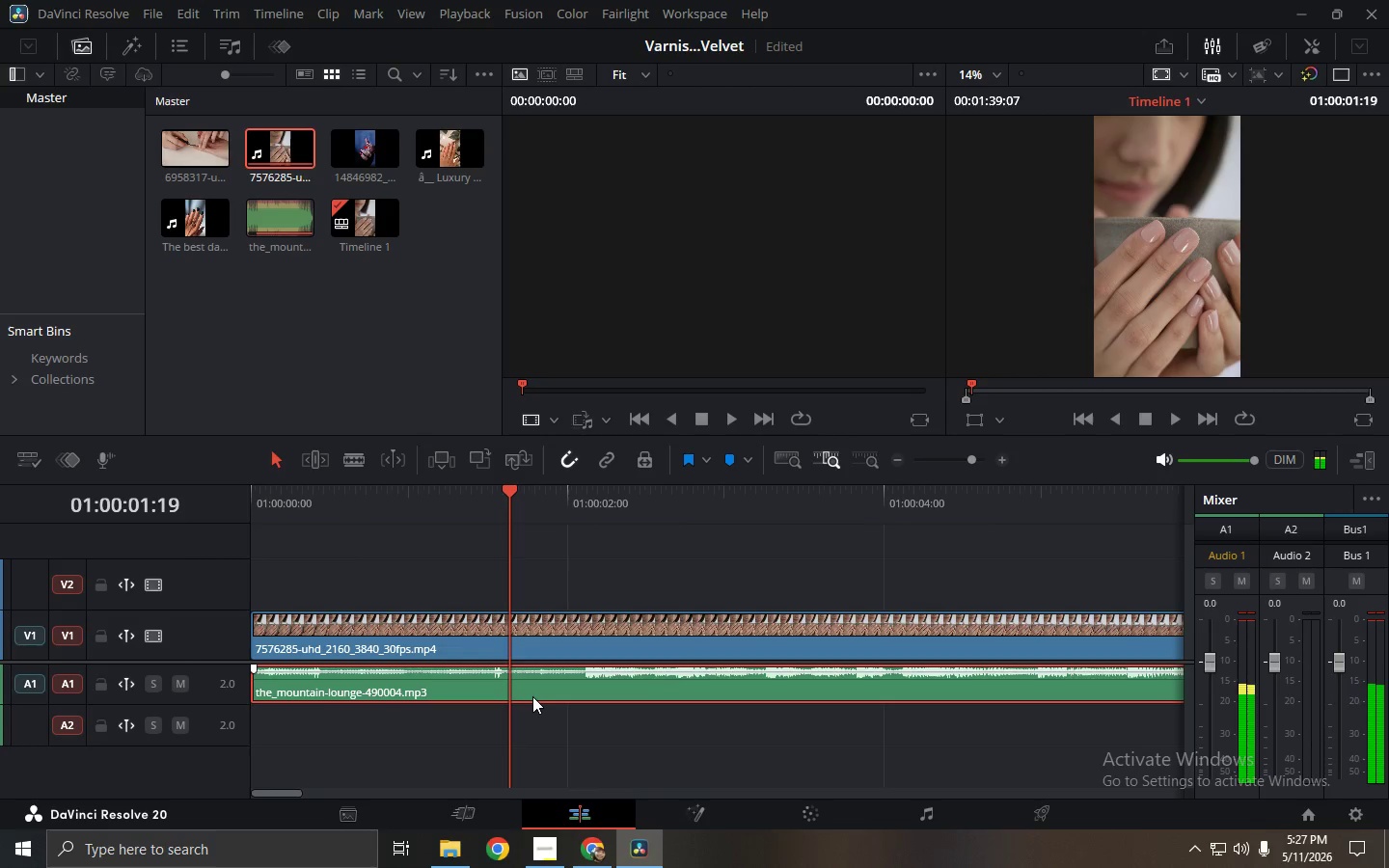 
key(Control+B)
 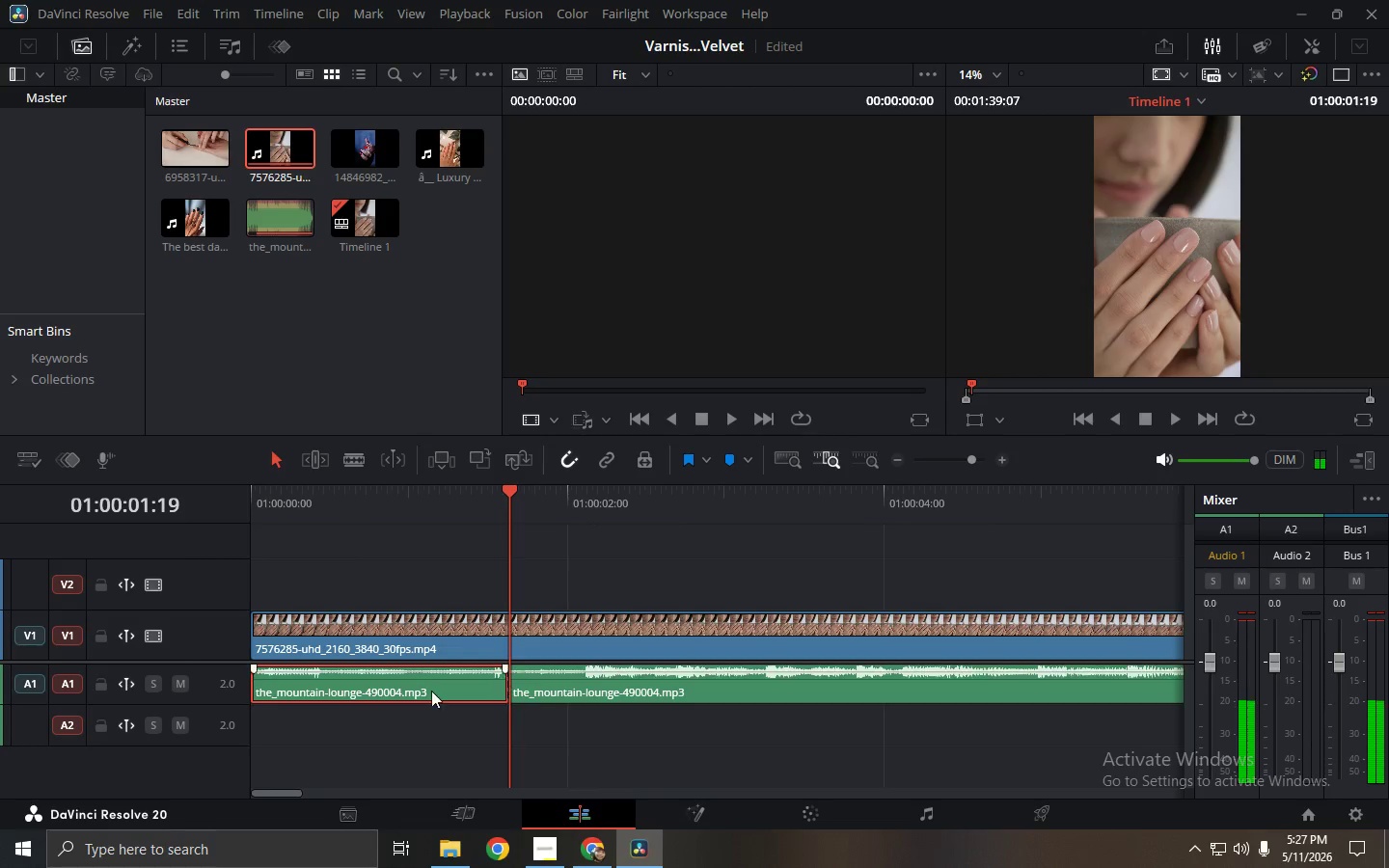 
left_click([431, 691])
 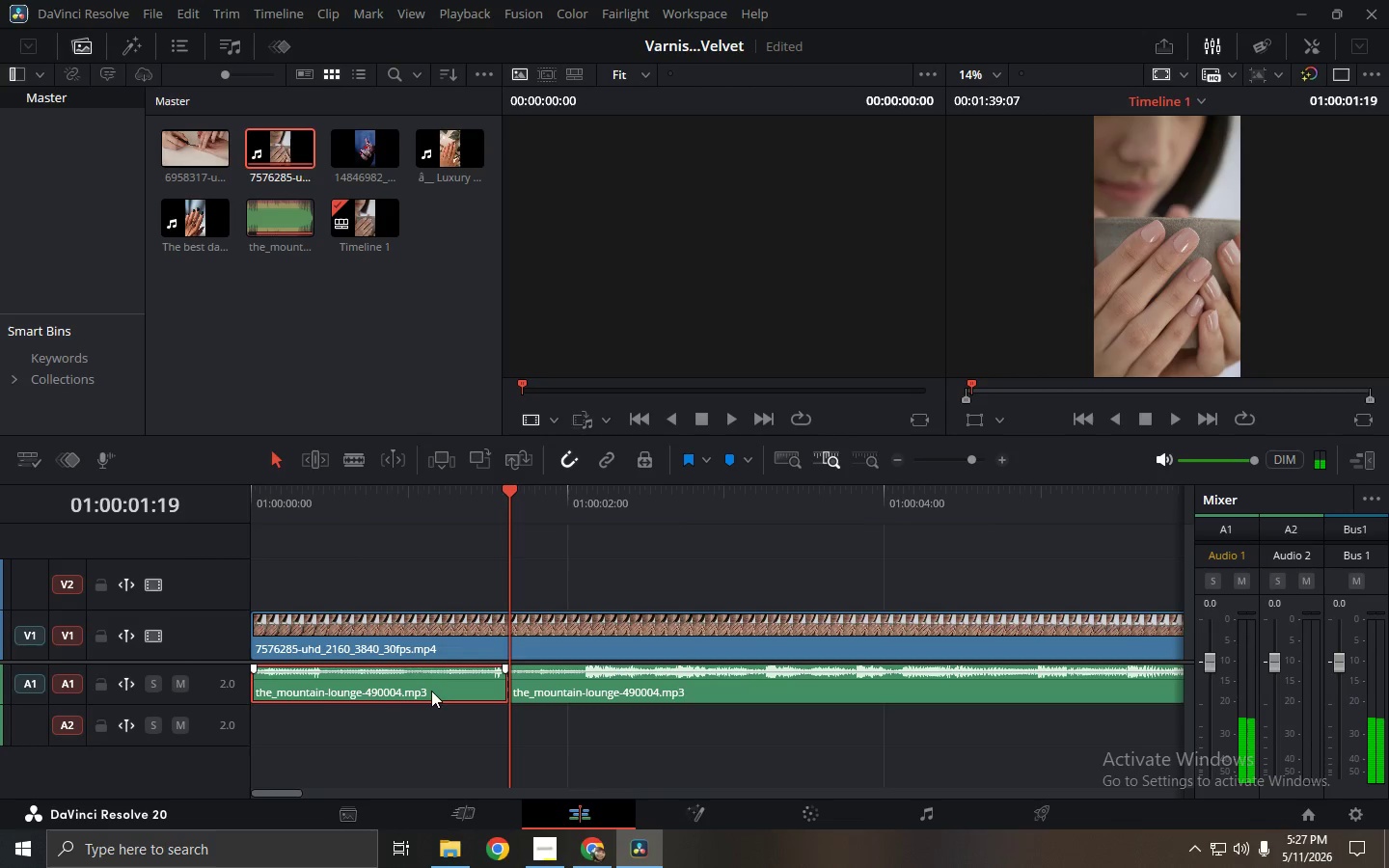 
key(Backspace)
 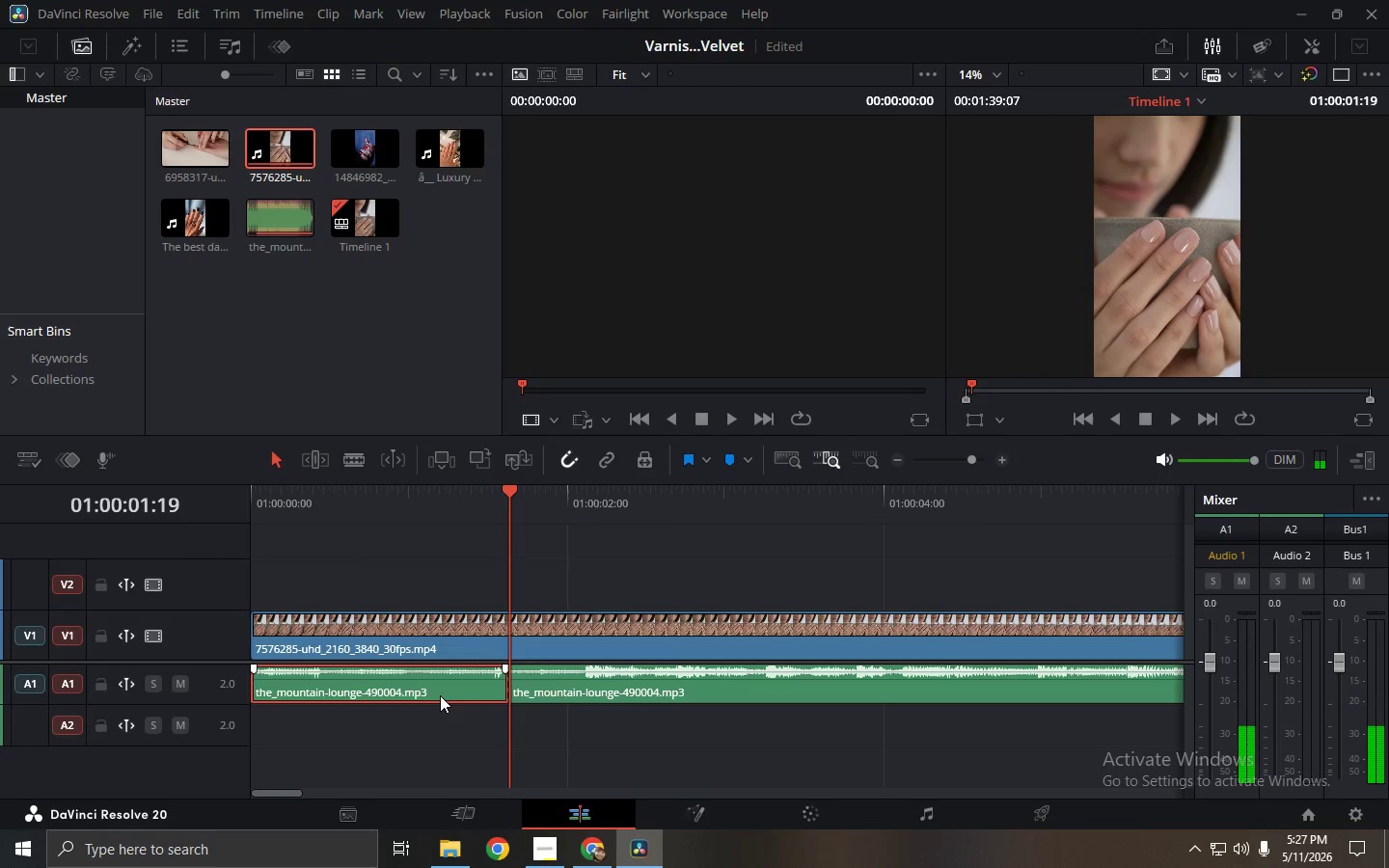 
key(PageUp)
 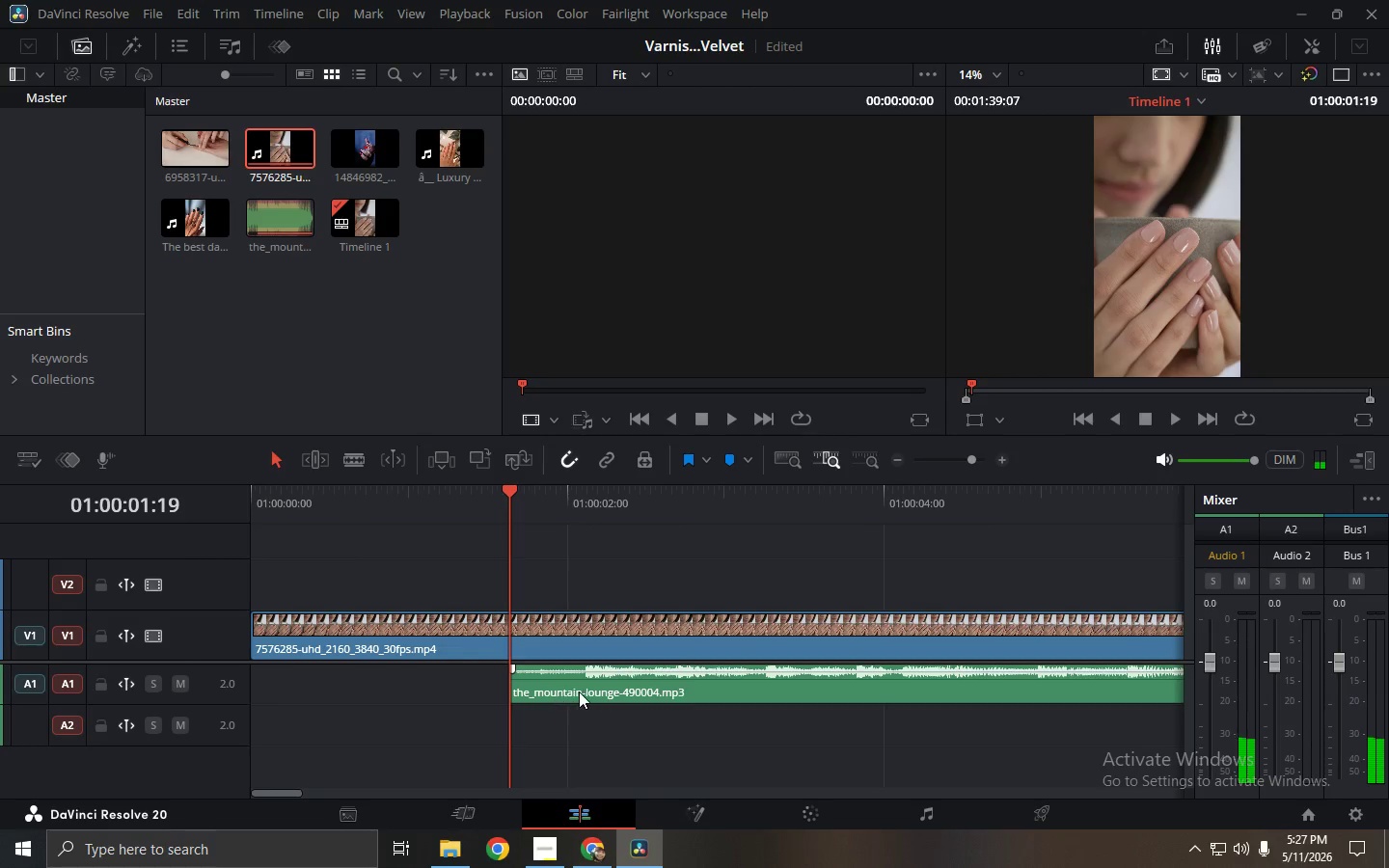 
left_click_drag(start_coordinate=[579, 691], to_coordinate=[310, 690])
 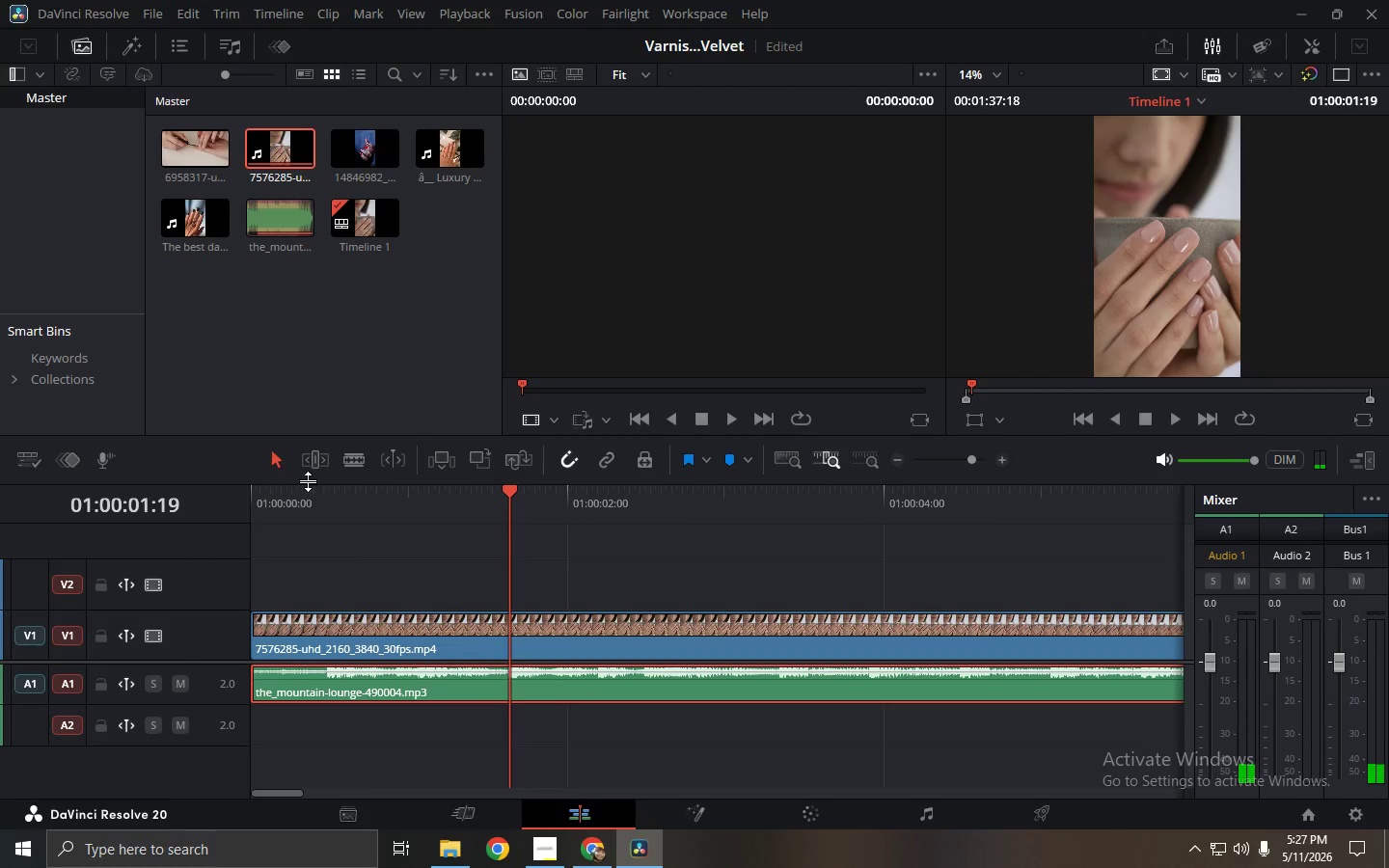 
left_click_drag(start_coordinate=[308, 480], to_coordinate=[286, 480])
 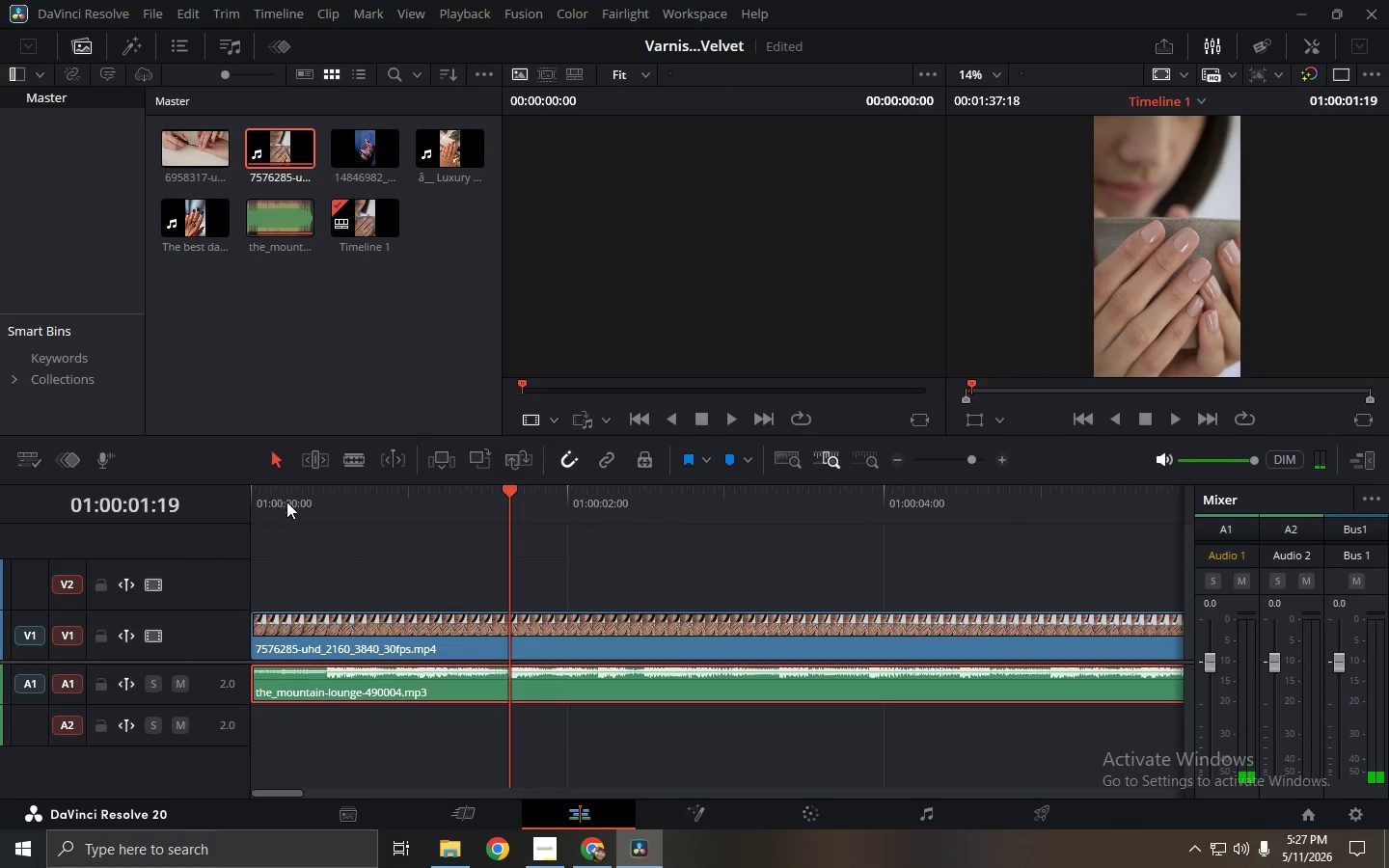 
left_click_drag(start_coordinate=[286, 502], to_coordinate=[255, 502])
 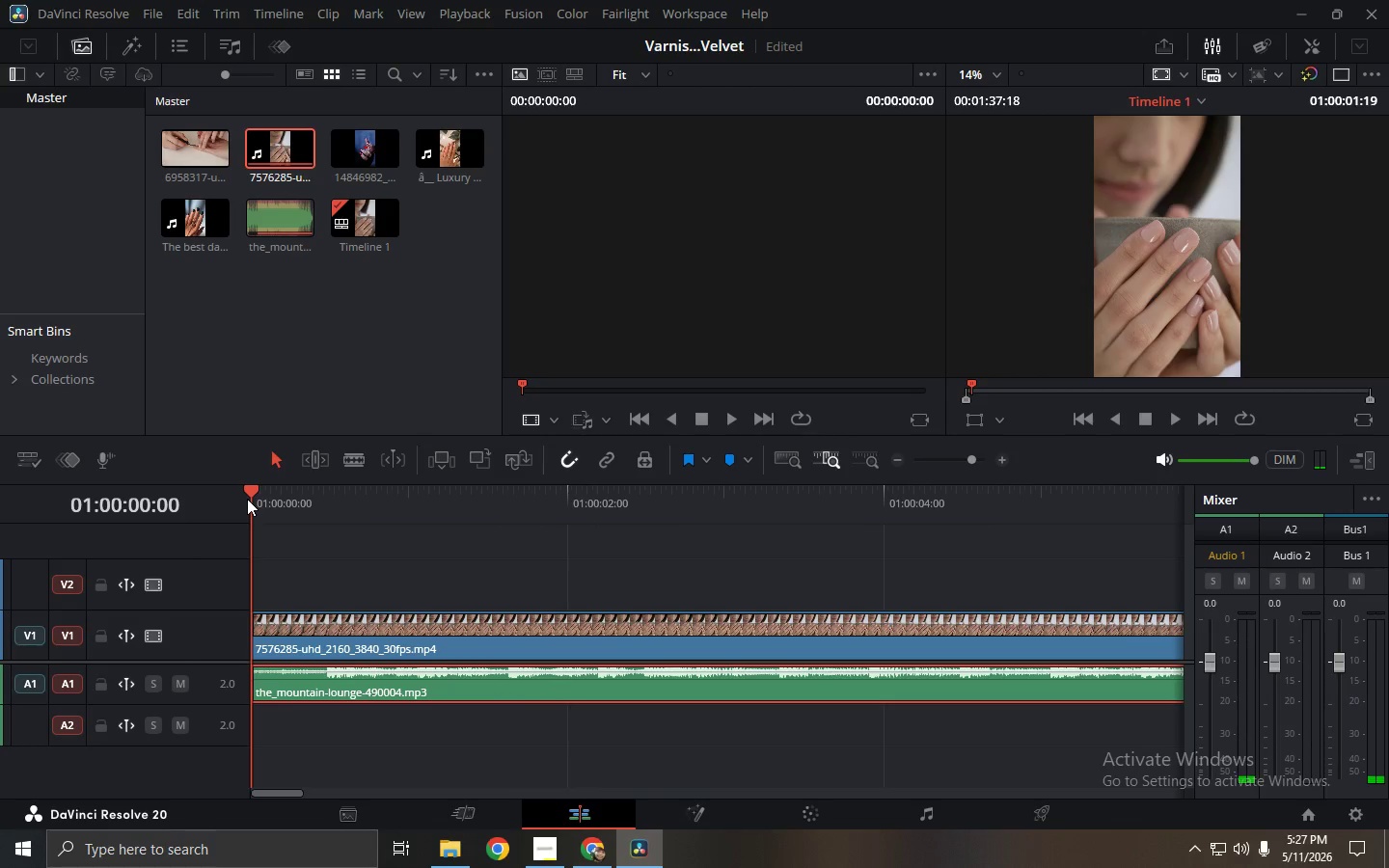 
key(Space)
 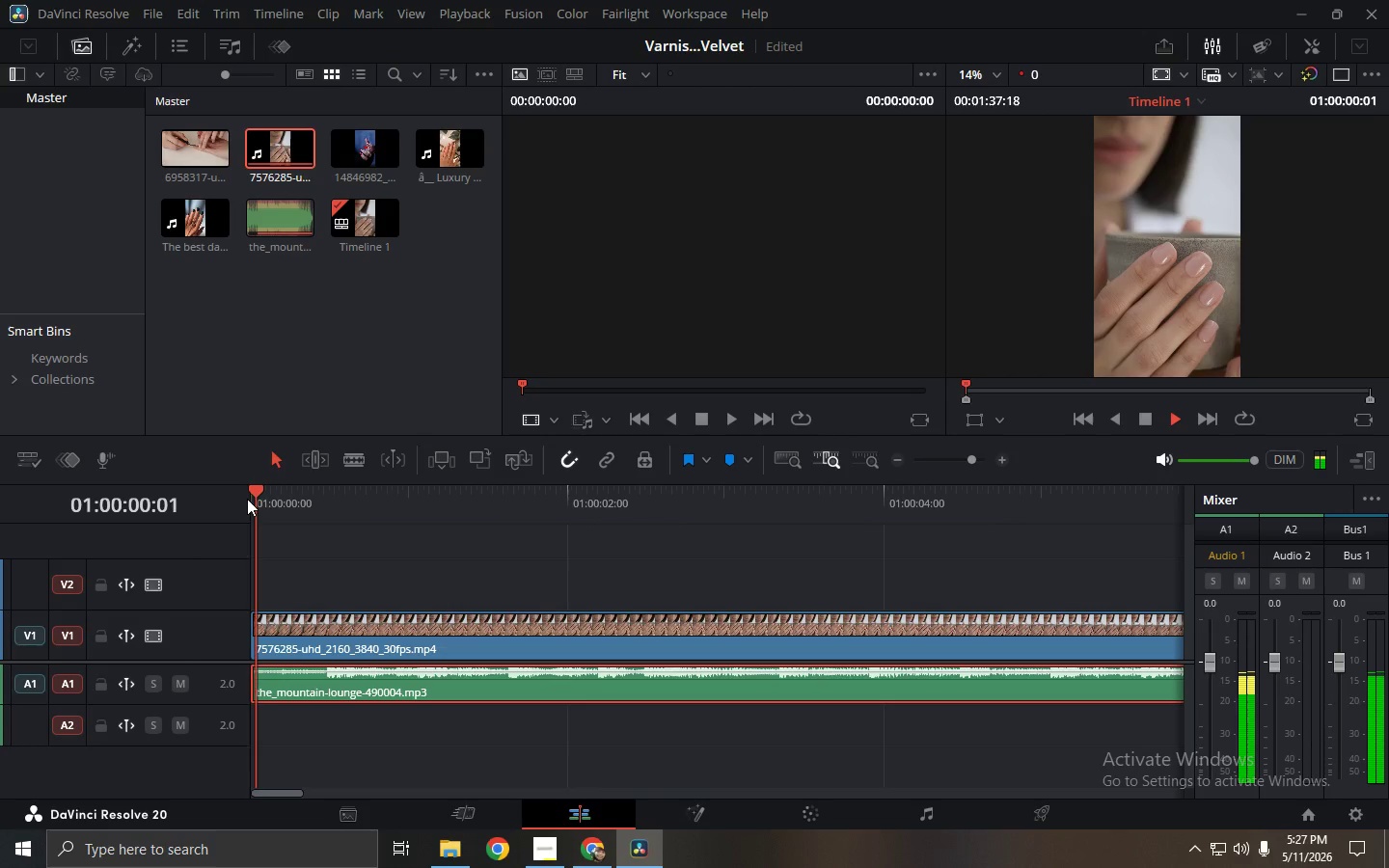 
key(Space)
 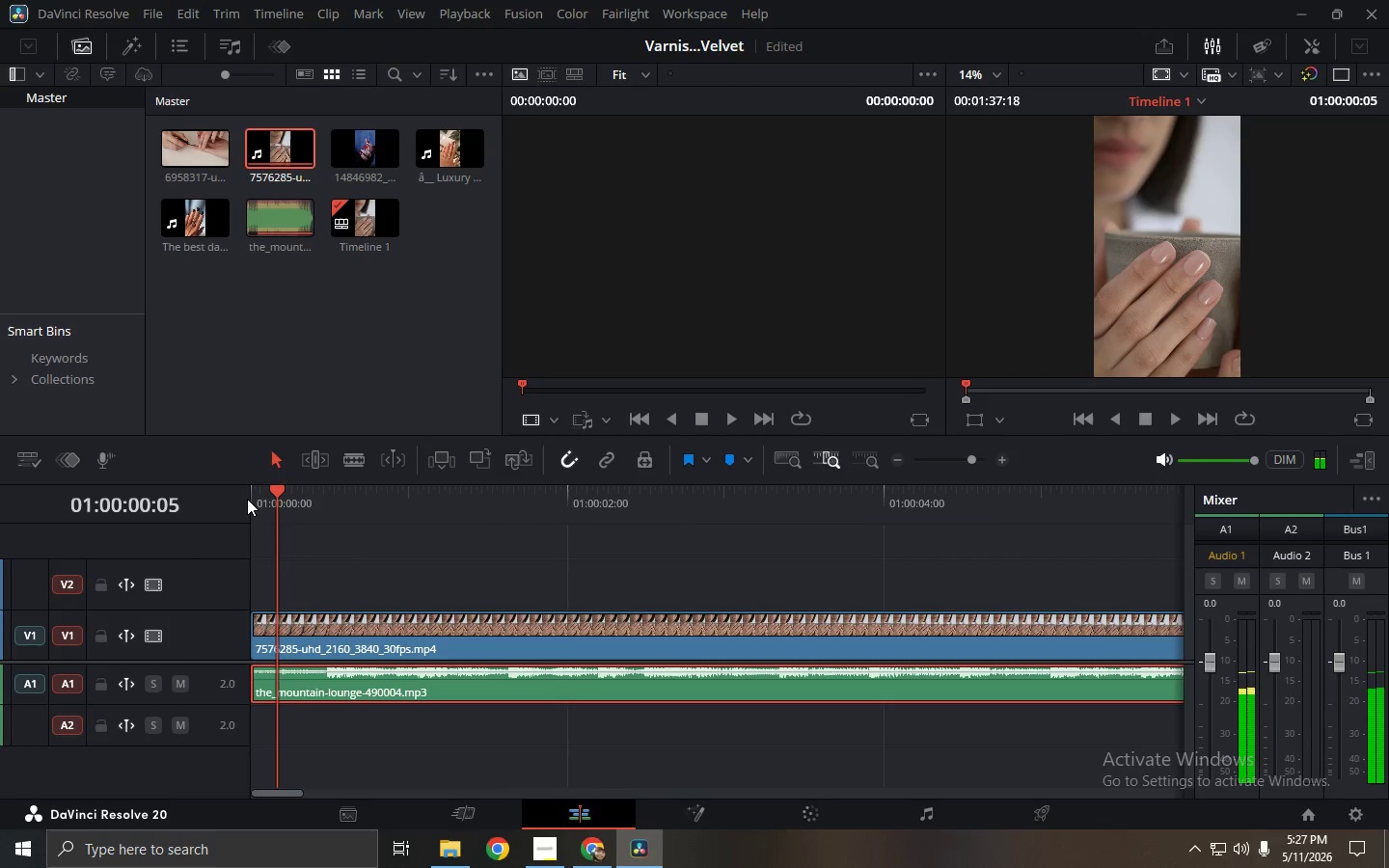 
key(Space)
 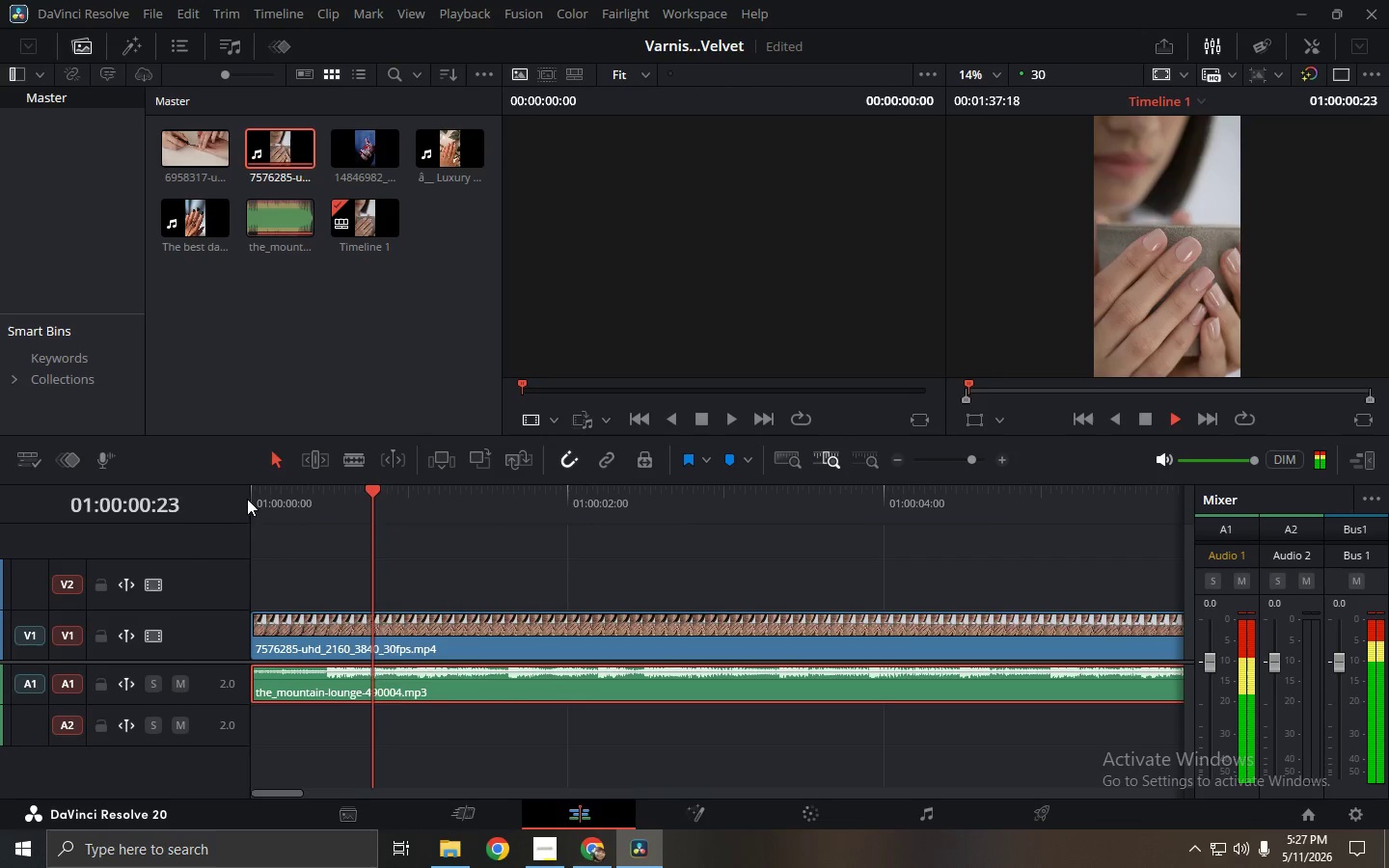 
key(Space)
 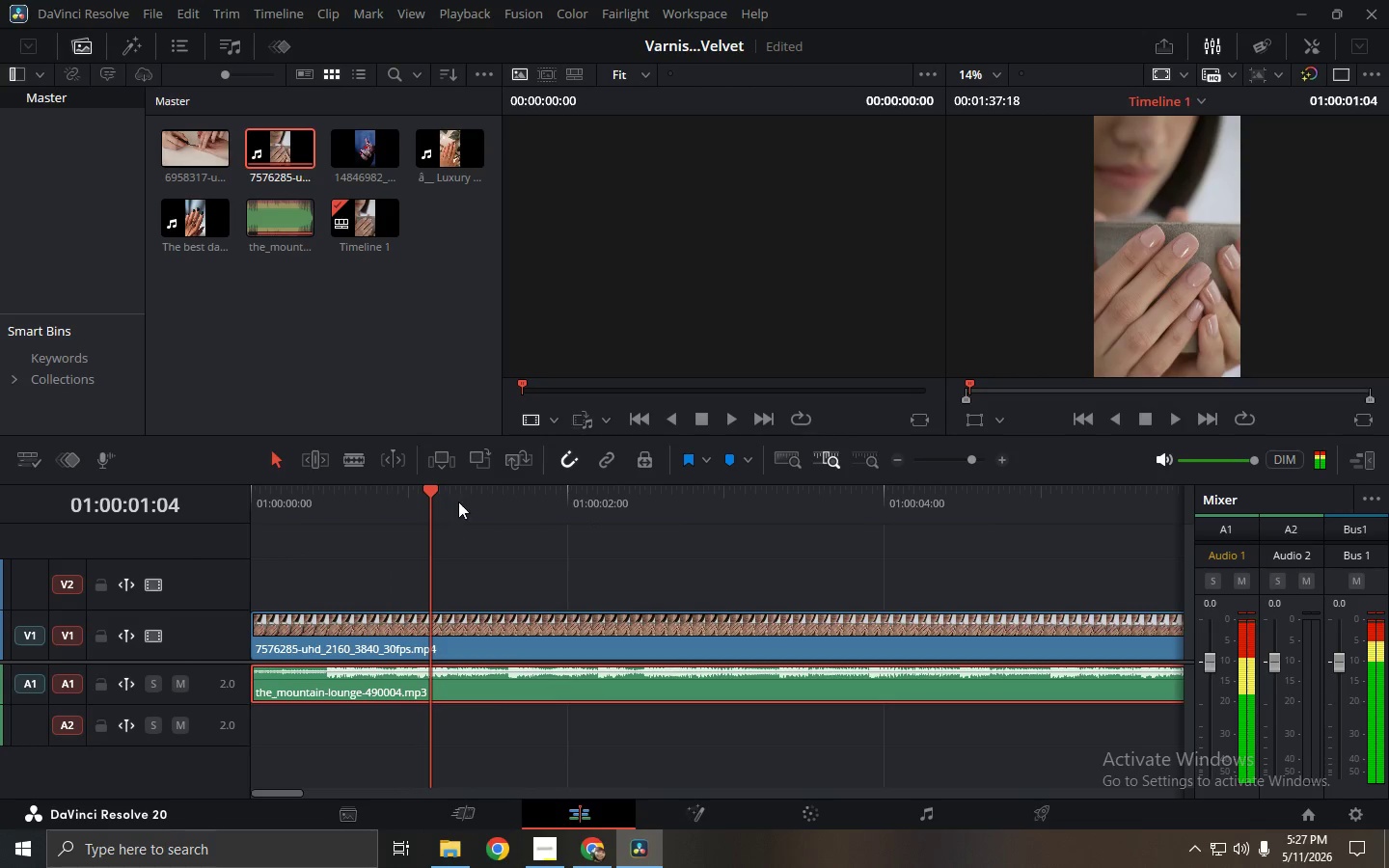 
left_click_drag(start_coordinate=[457, 496], to_coordinate=[113, 496])
 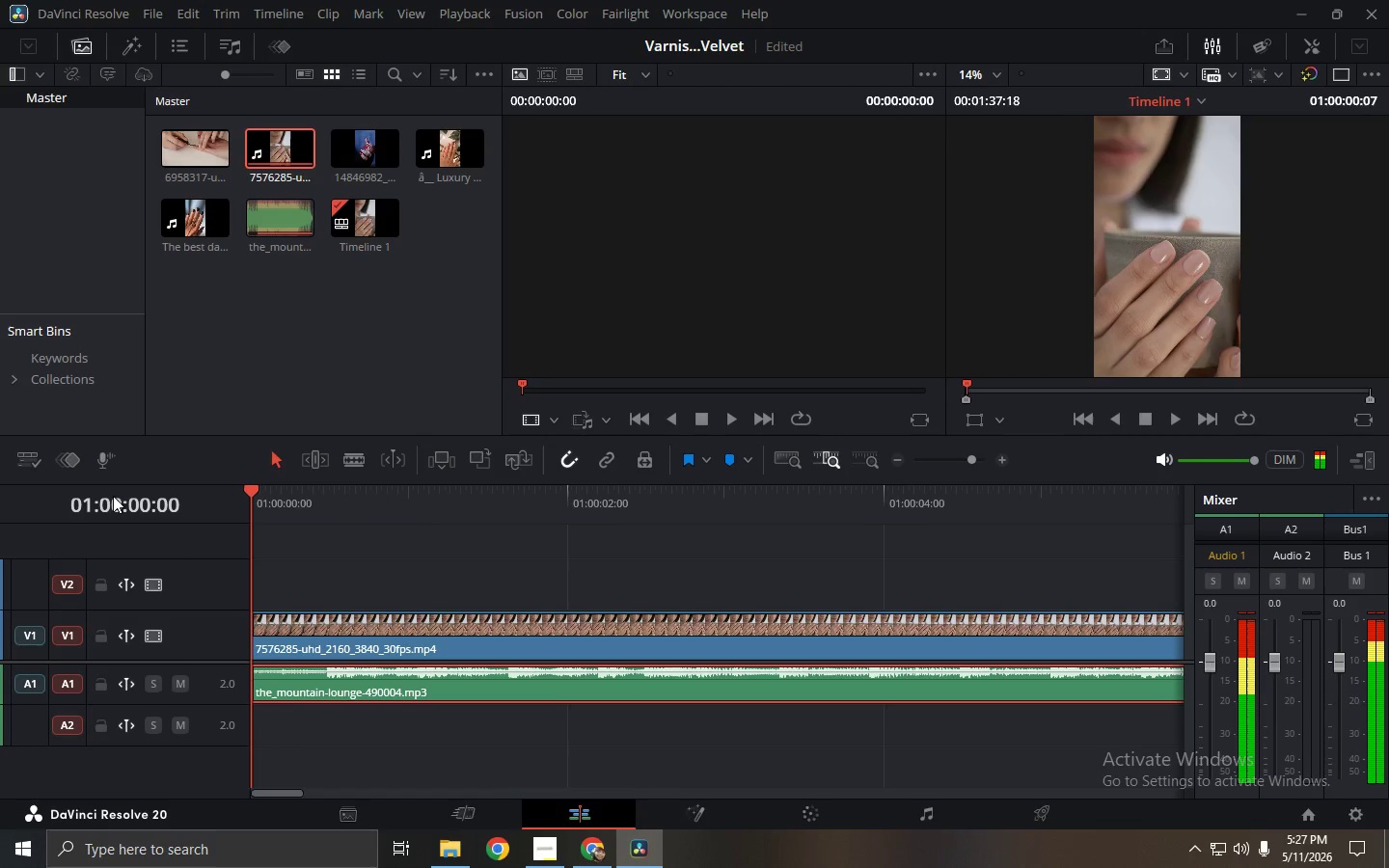 
key(Space)
 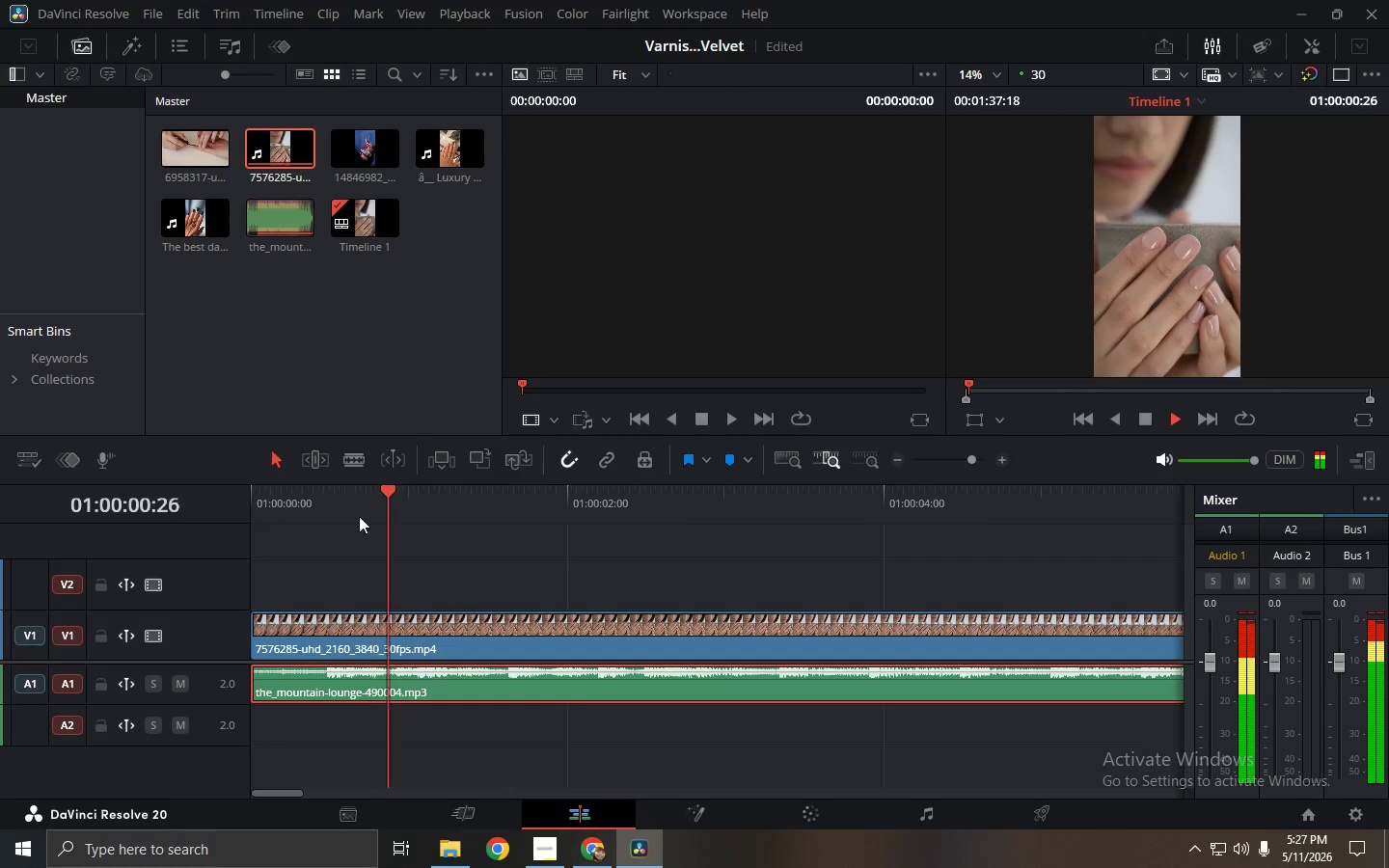 
left_click_drag(start_coordinate=[522, 506], to_coordinate=[730, 506])
 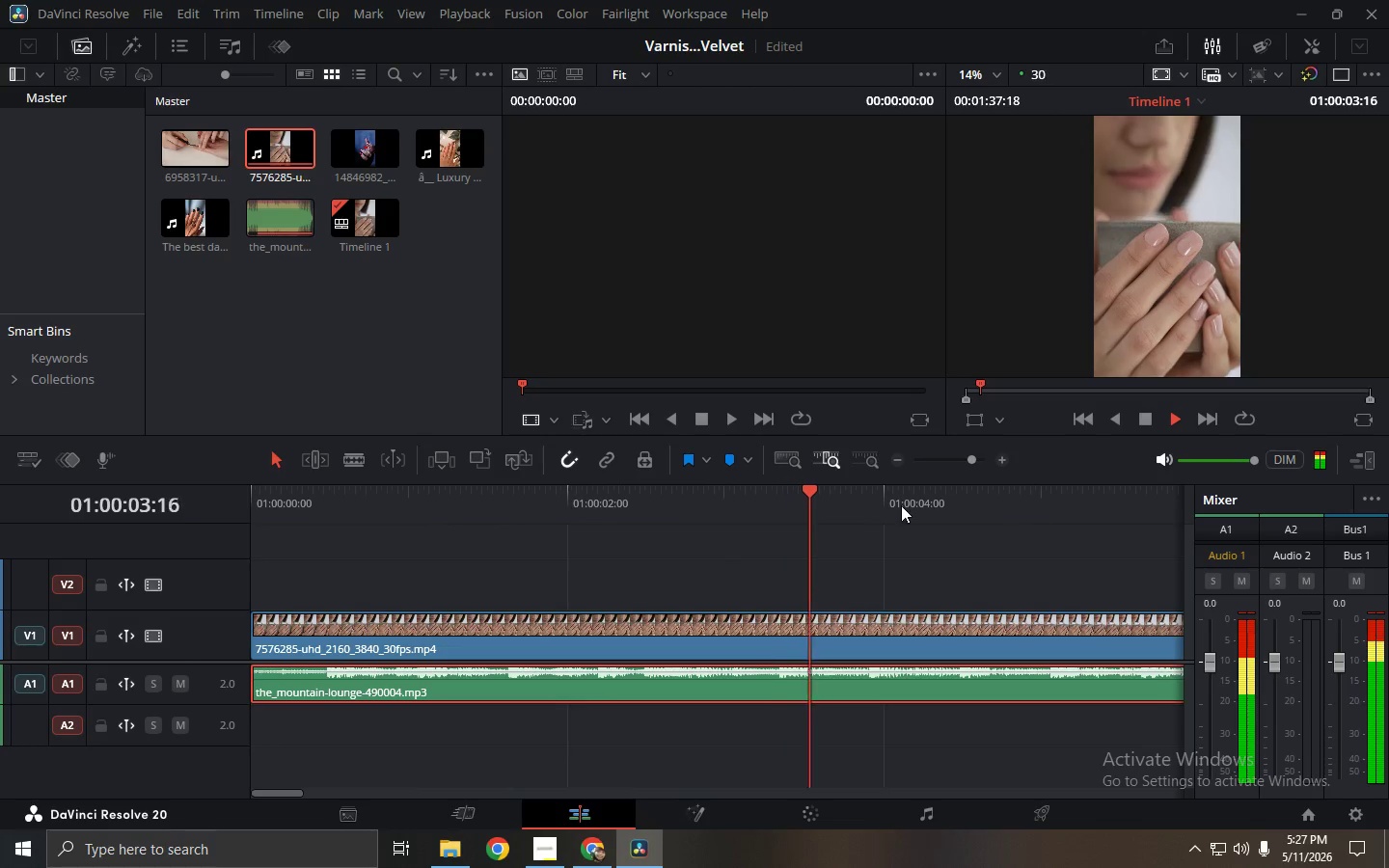 
left_click_drag(start_coordinate=[889, 504], to_coordinate=[937, 520])
 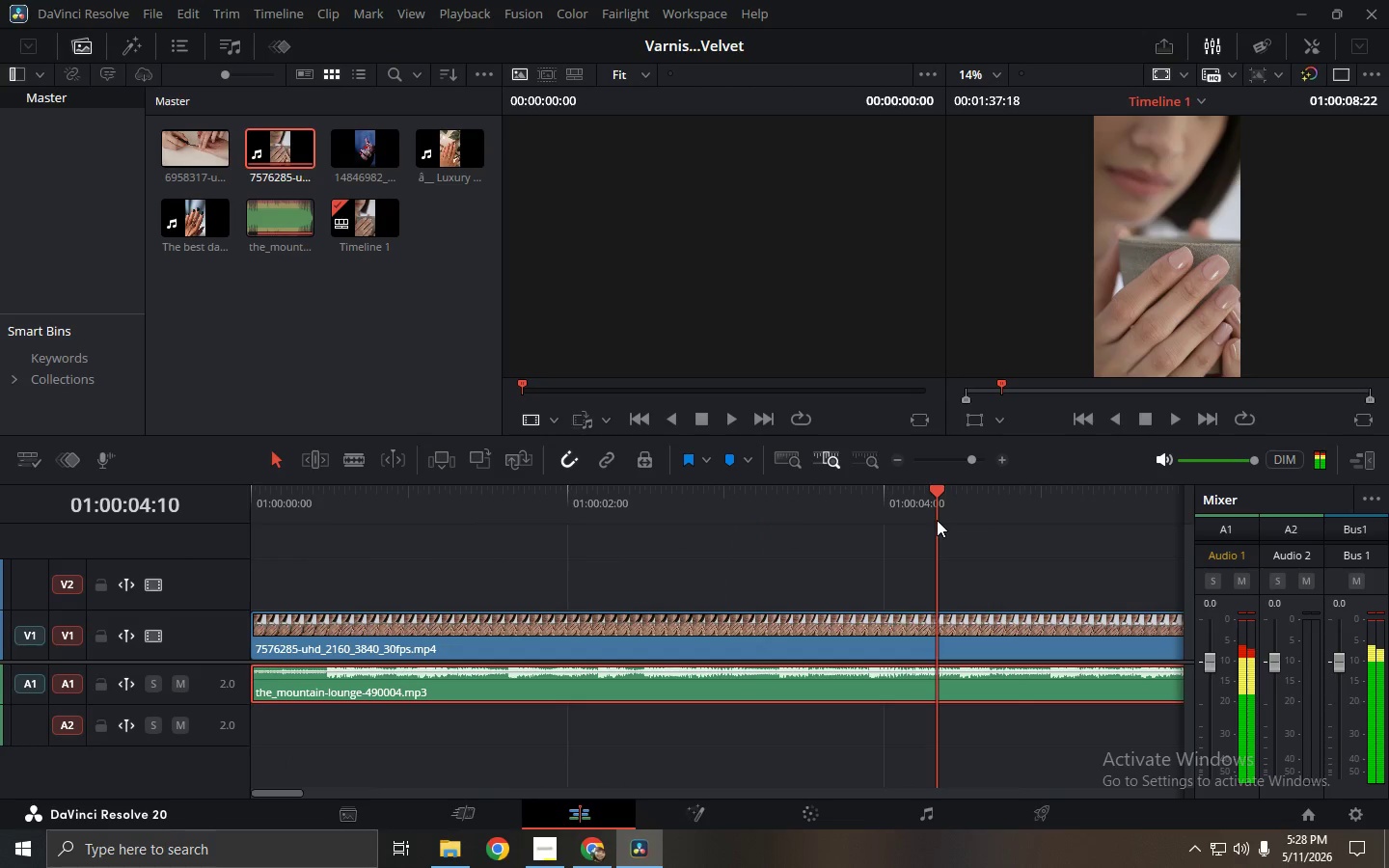 
key(Space)
 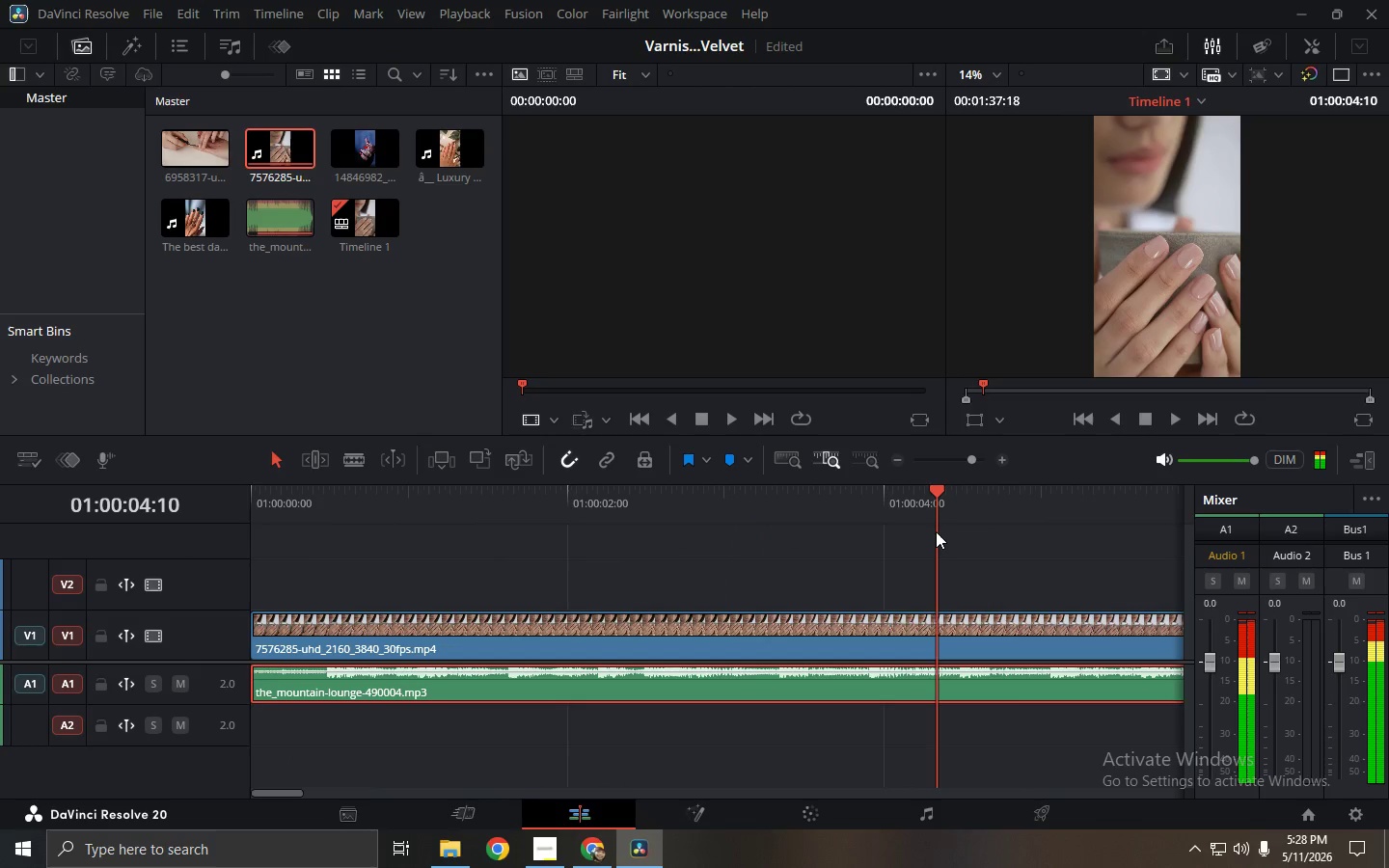 
key(Space)
 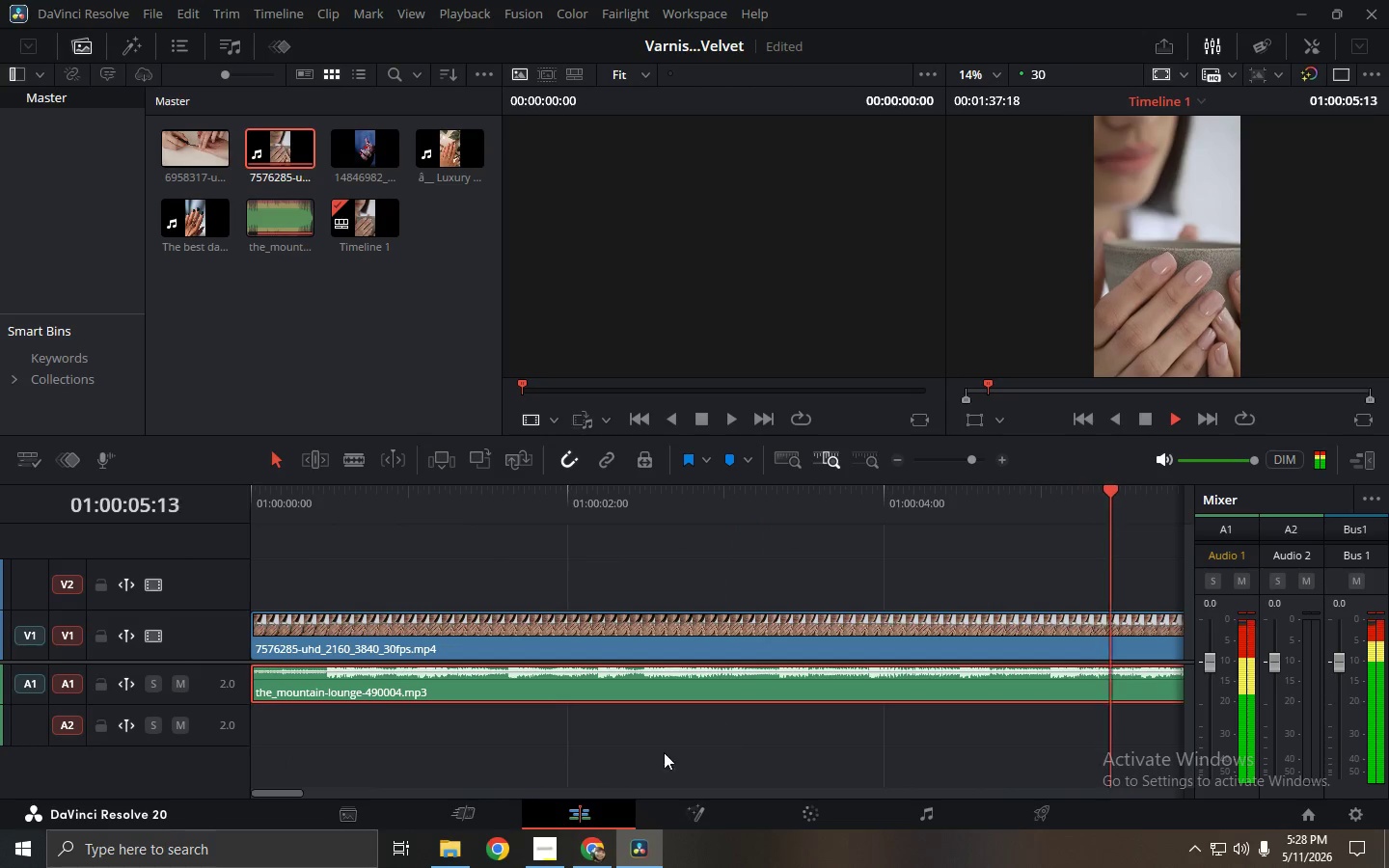 
mouse_move([318, 794])
 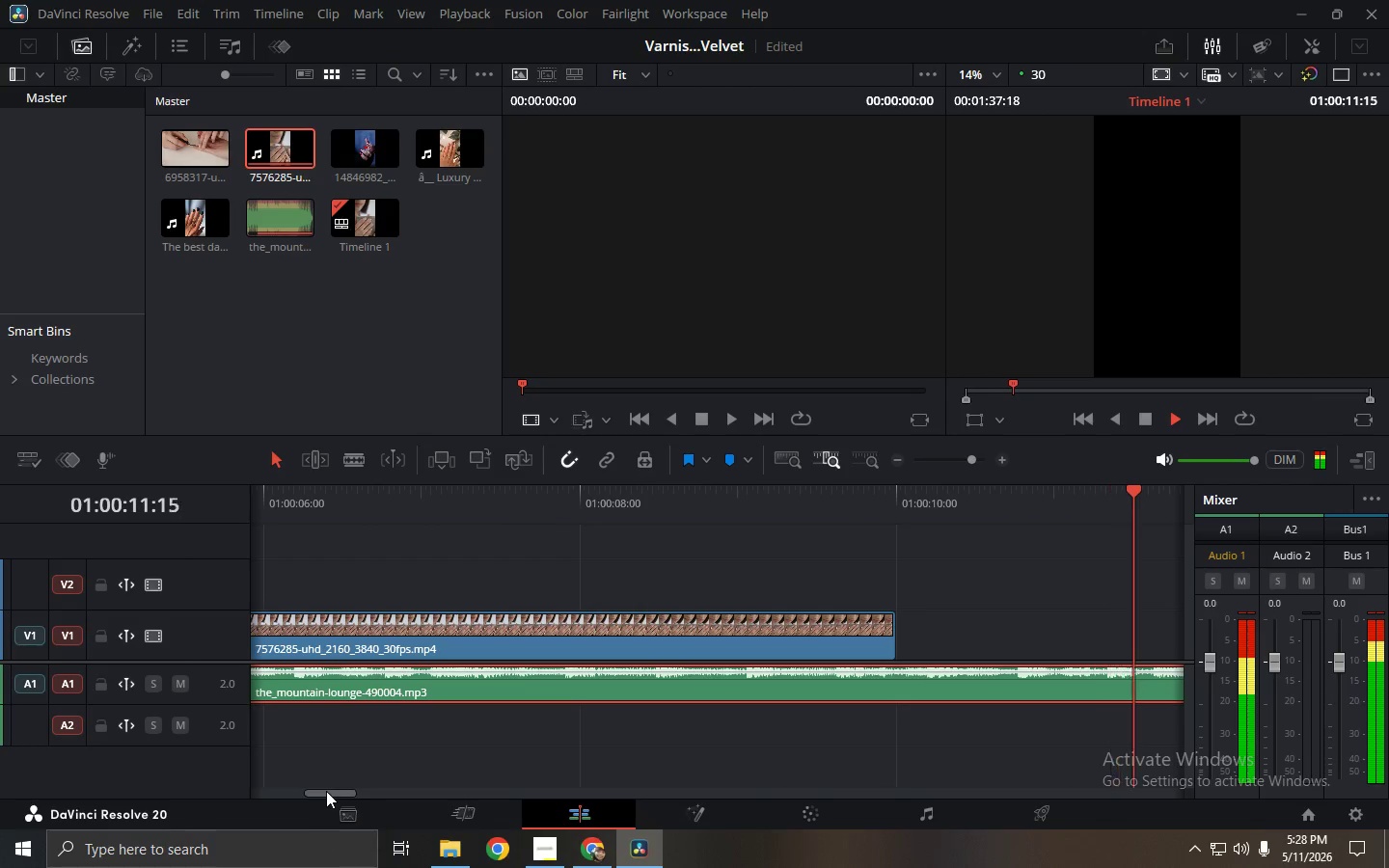 
left_click_drag(start_coordinate=[326, 791], to_coordinate=[377, 791])
 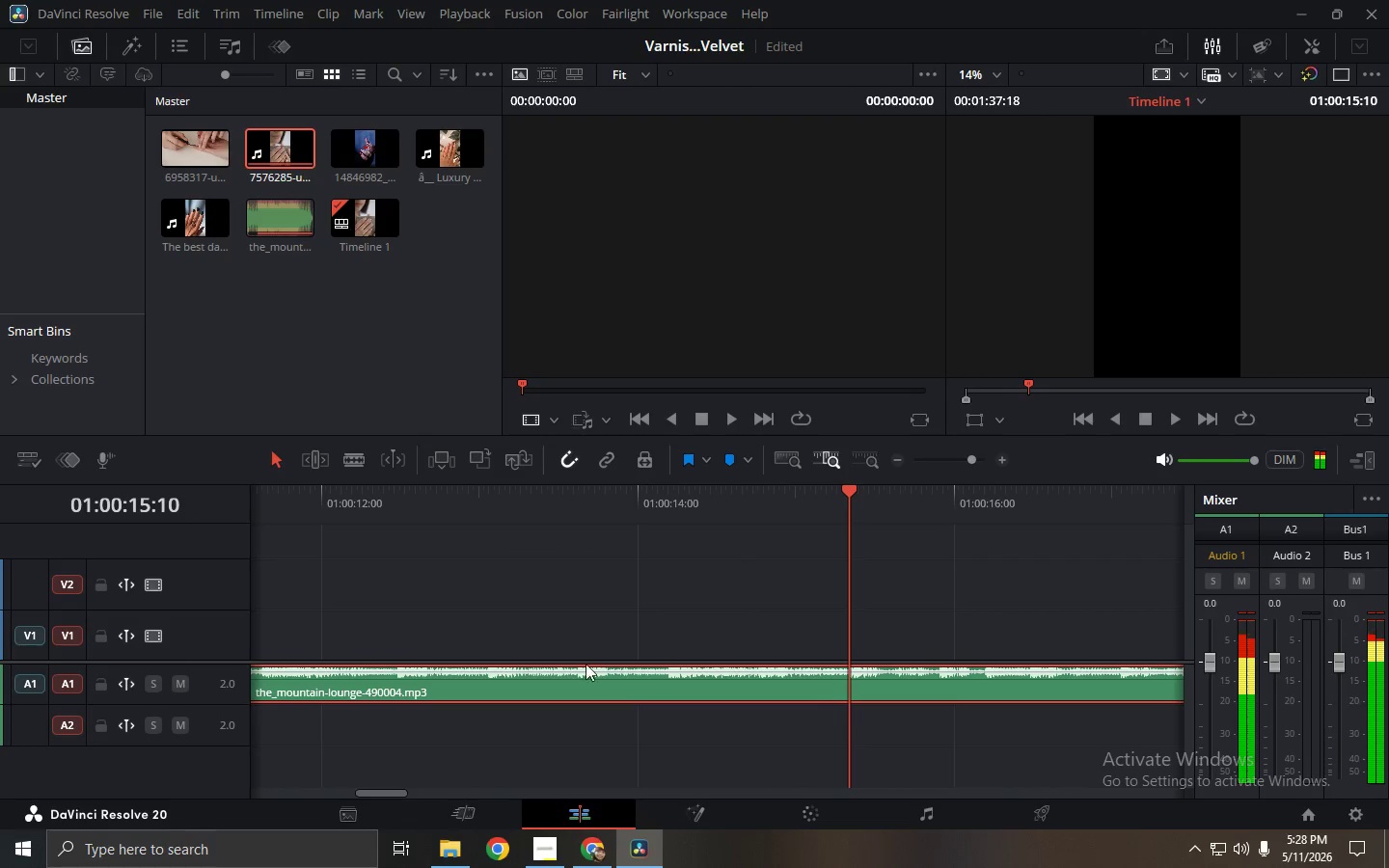 
key(Space)
 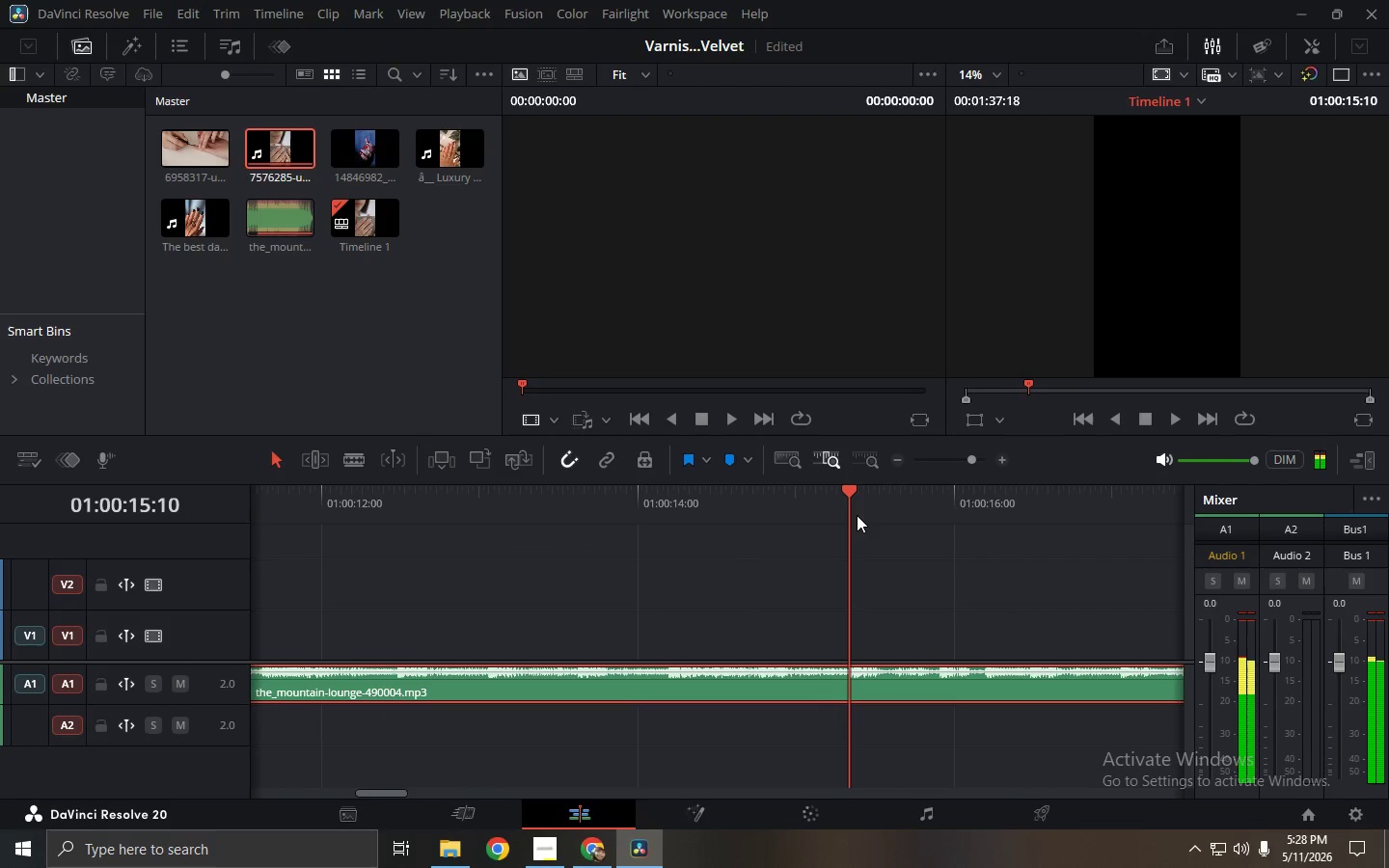 
left_click_drag(start_coordinate=[848, 489], to_coordinate=[799, 486])
 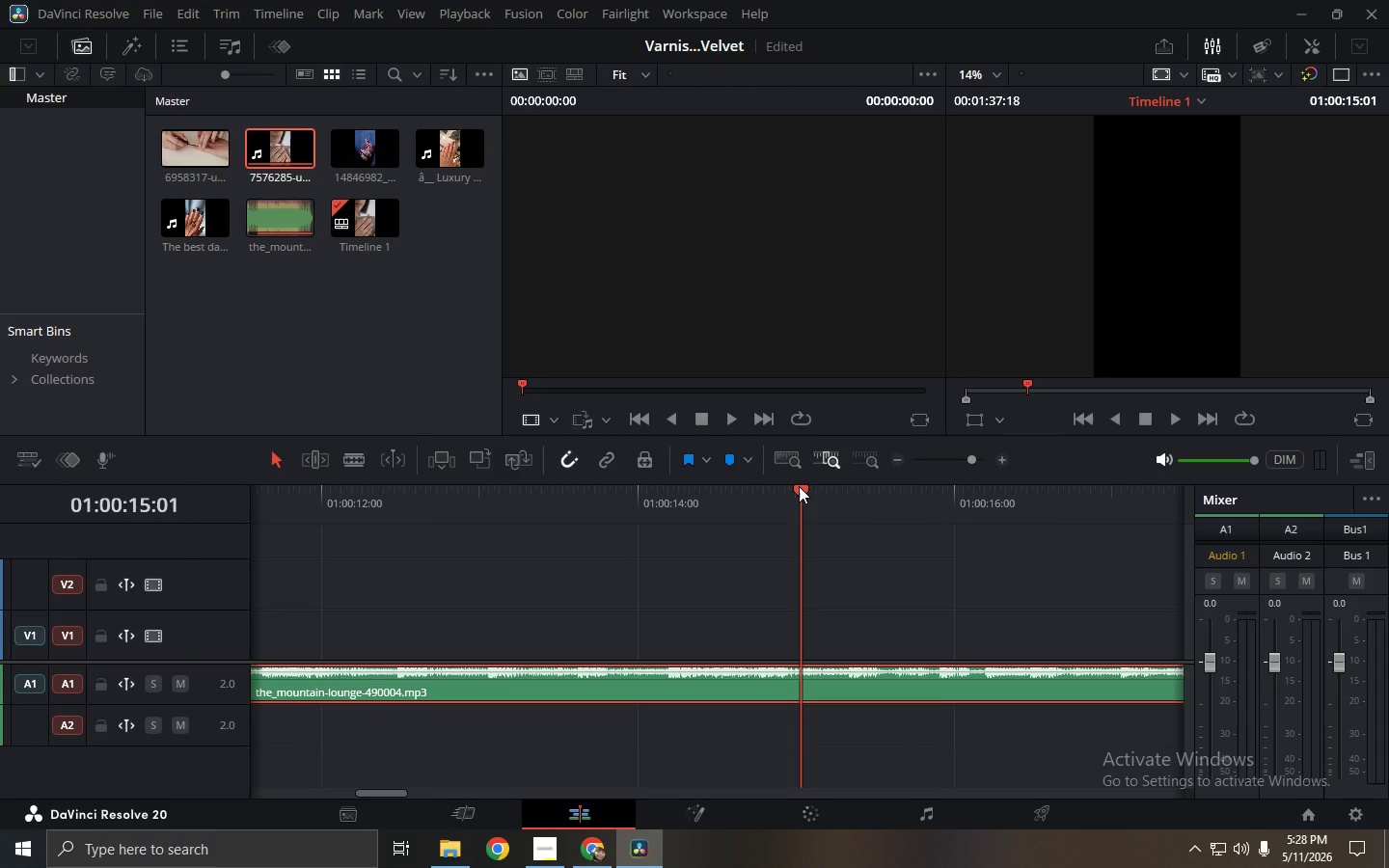 
key(ArrowLeft)
 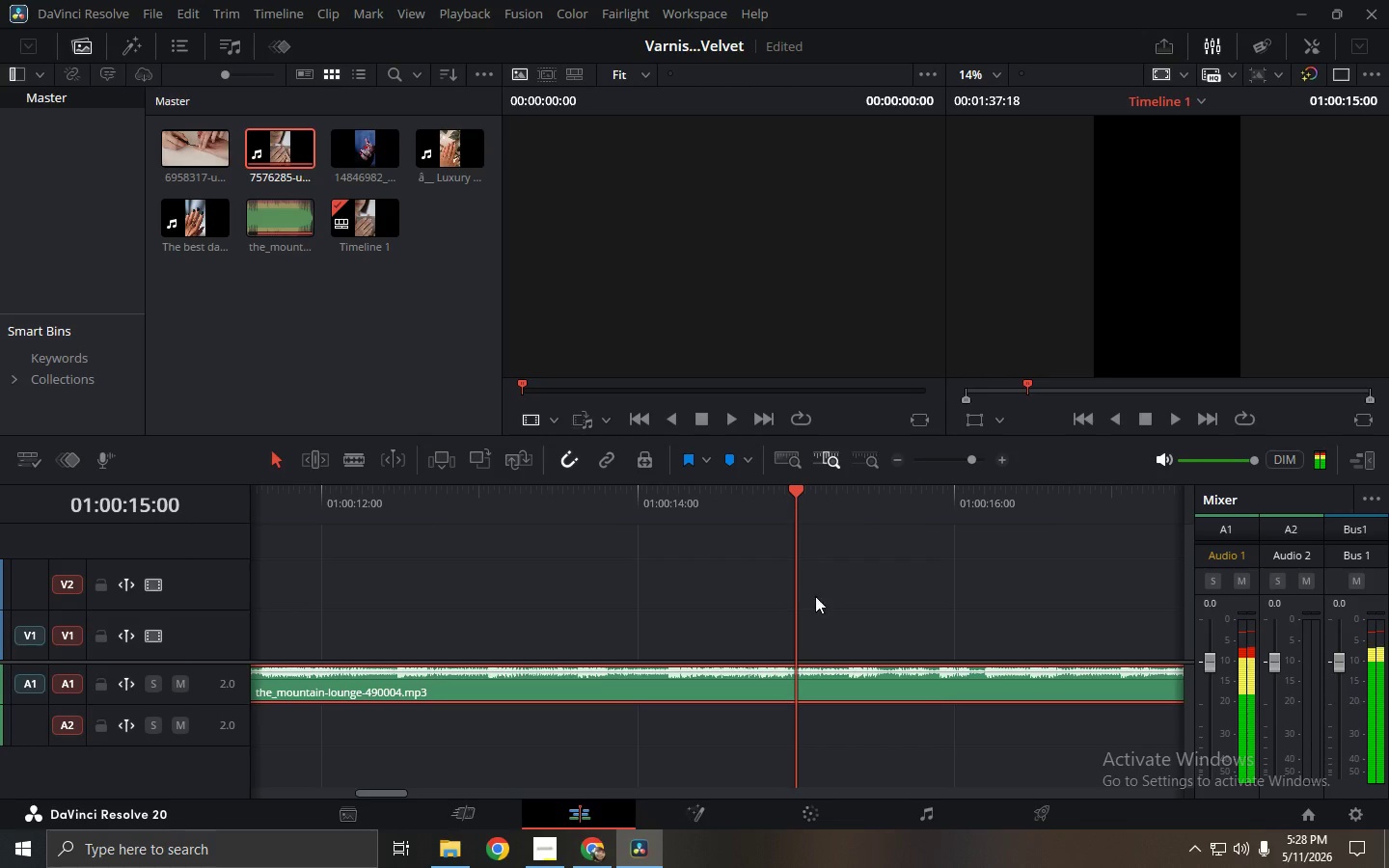 
hold_key(key=ControlLeft, duration=0.39)
 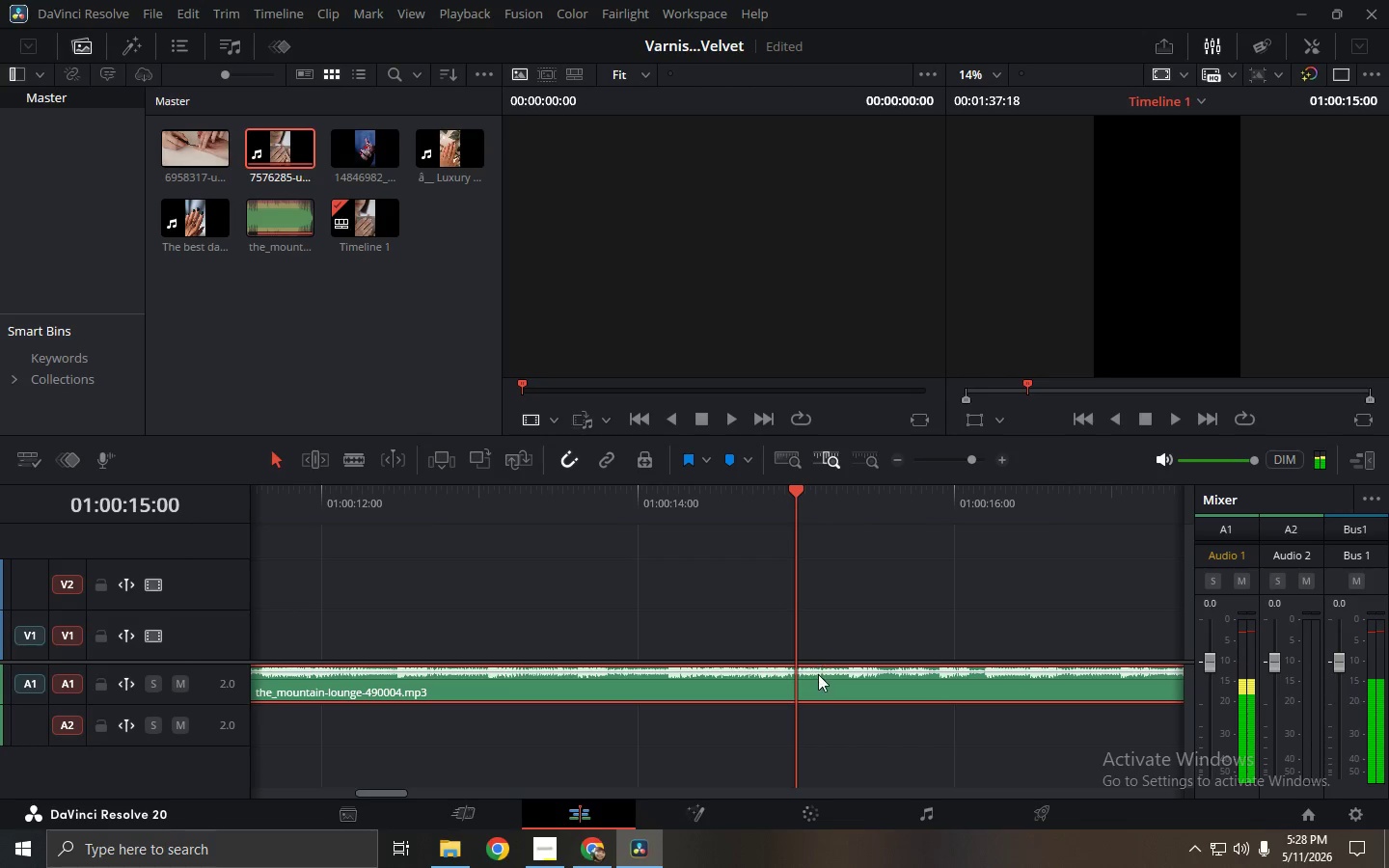 
left_click([818, 674])
 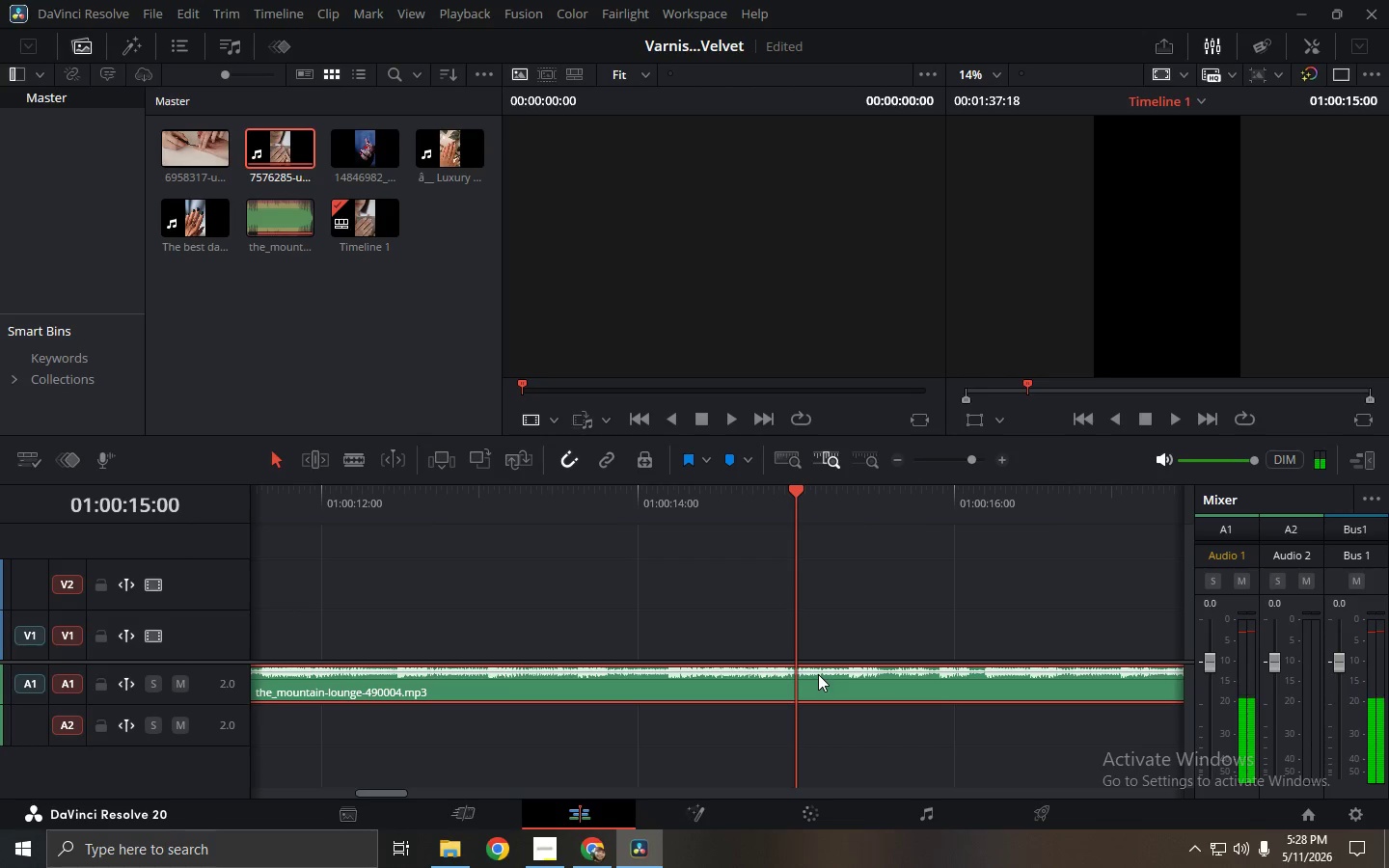 
hold_key(key=ControlLeft, duration=1.25)
 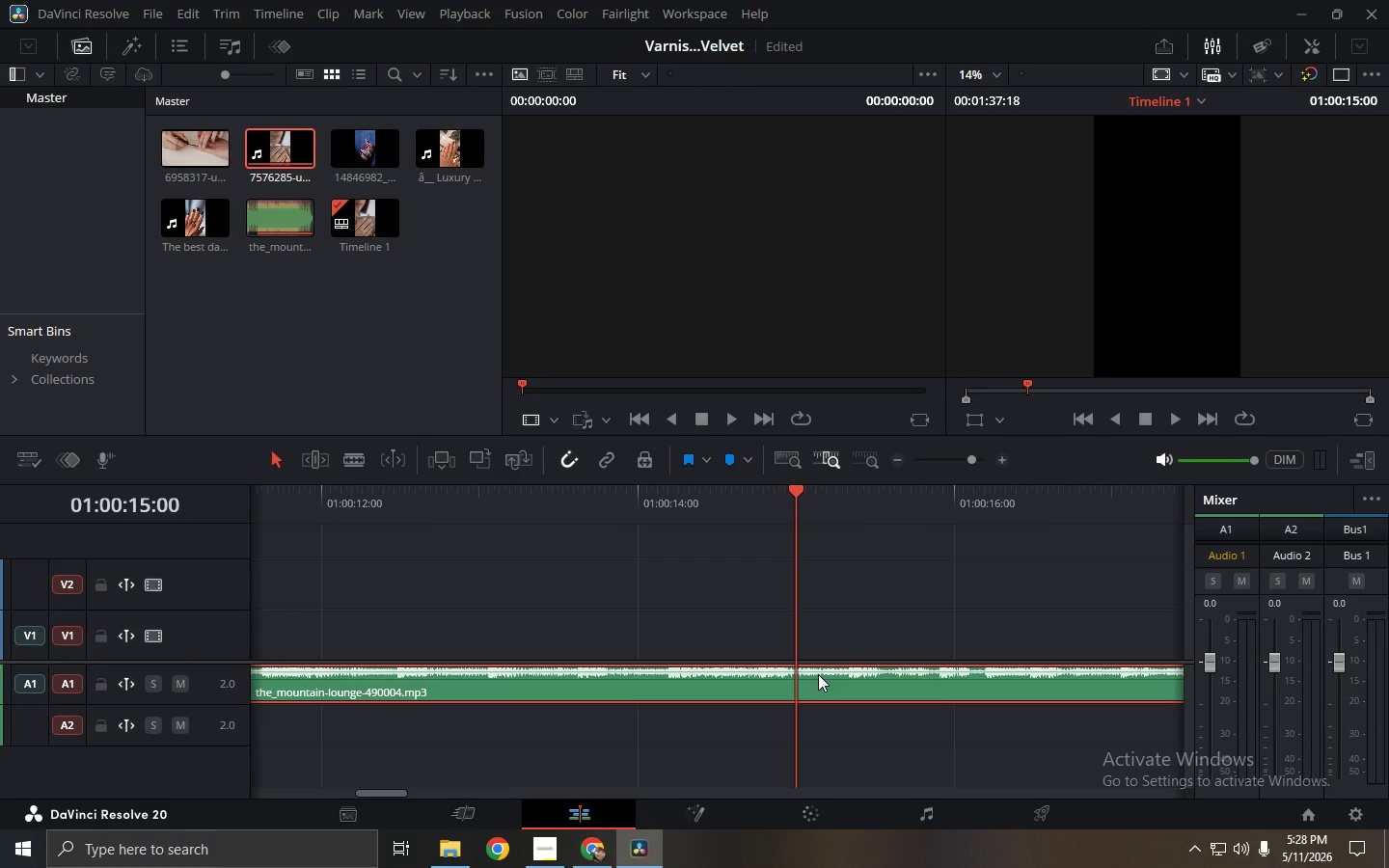 
key(Control+B)
 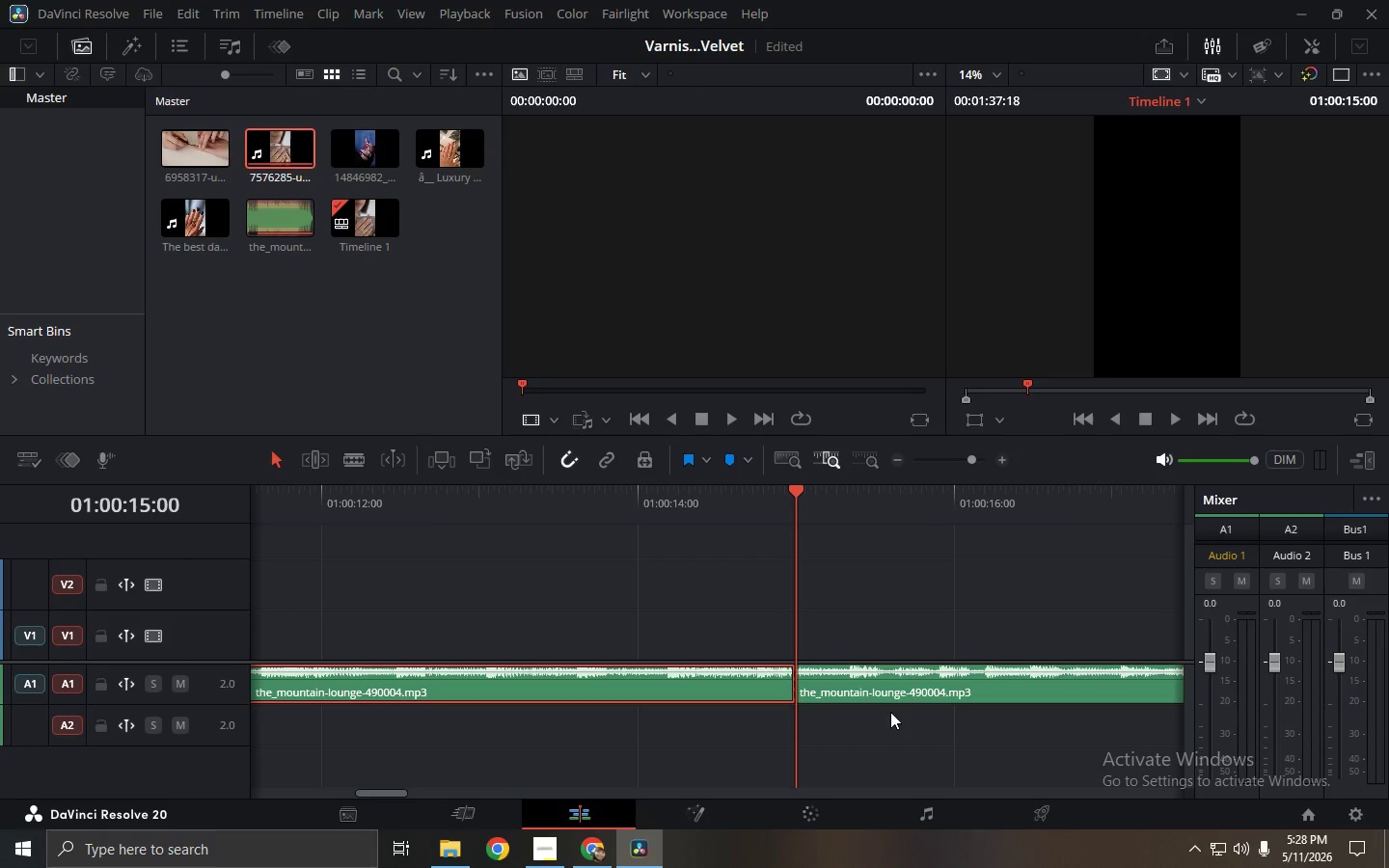 
left_click([893, 685])
 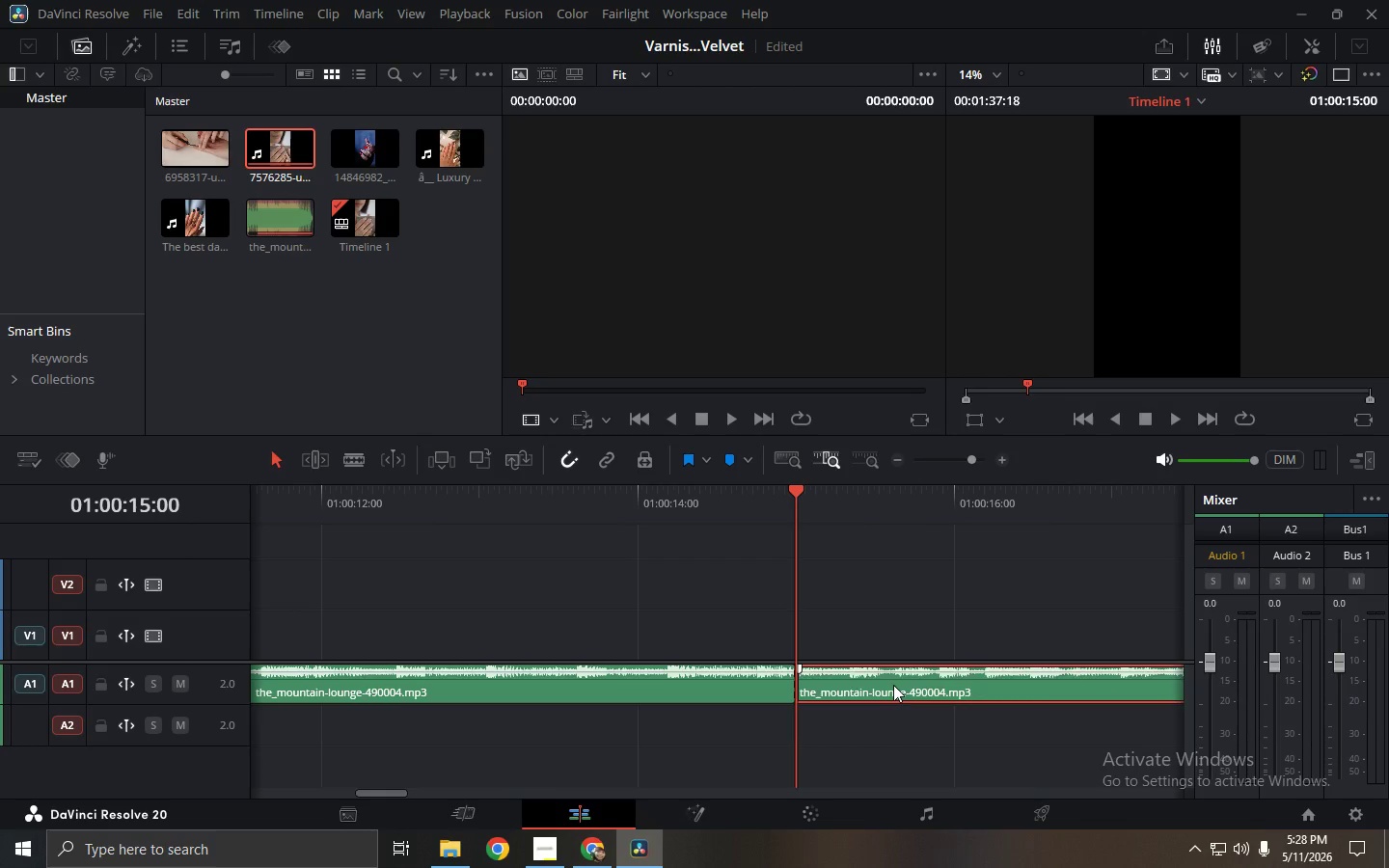 
key(Backspace)
 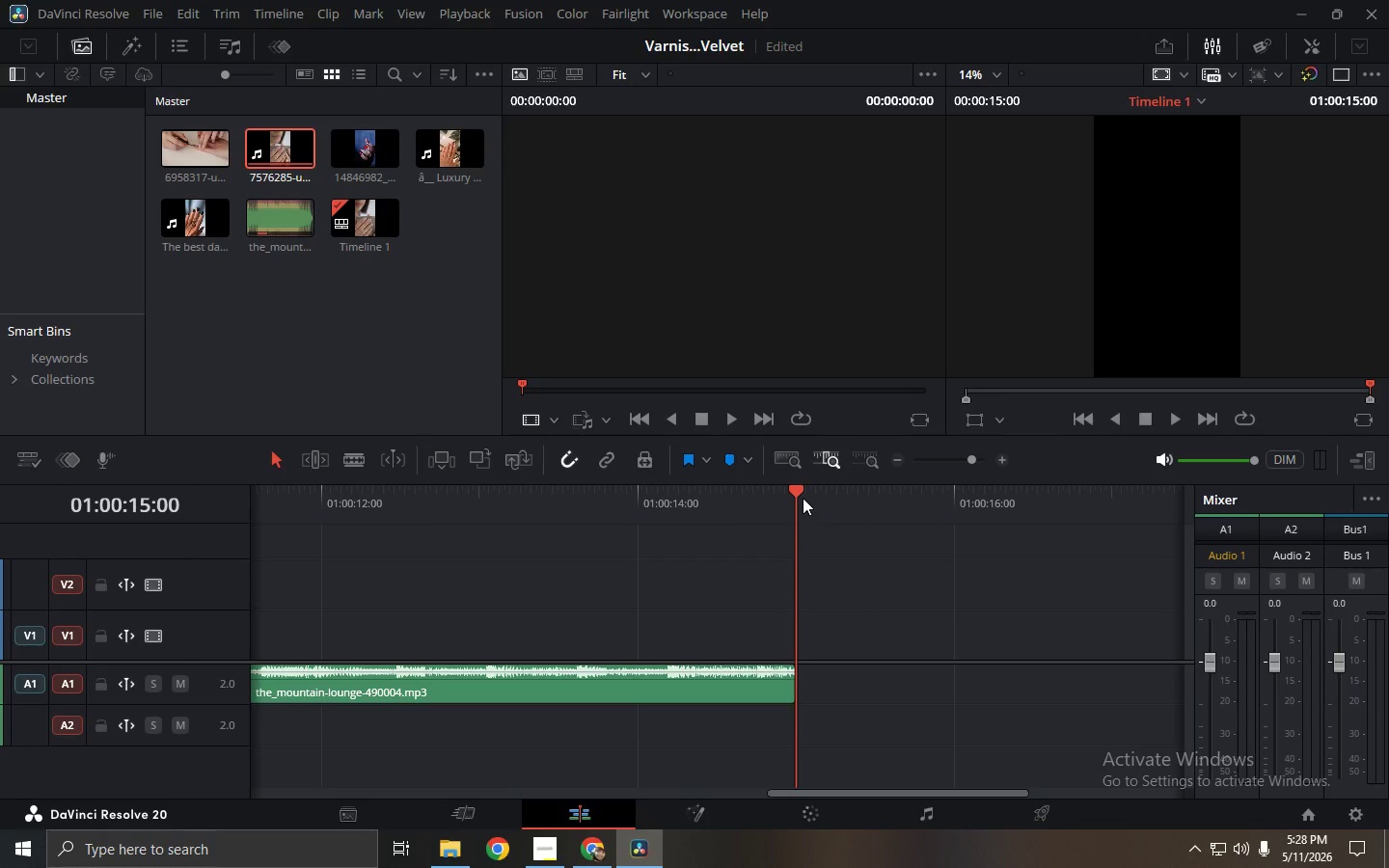 
left_click_drag(start_coordinate=[800, 494], to_coordinate=[0, 568])
 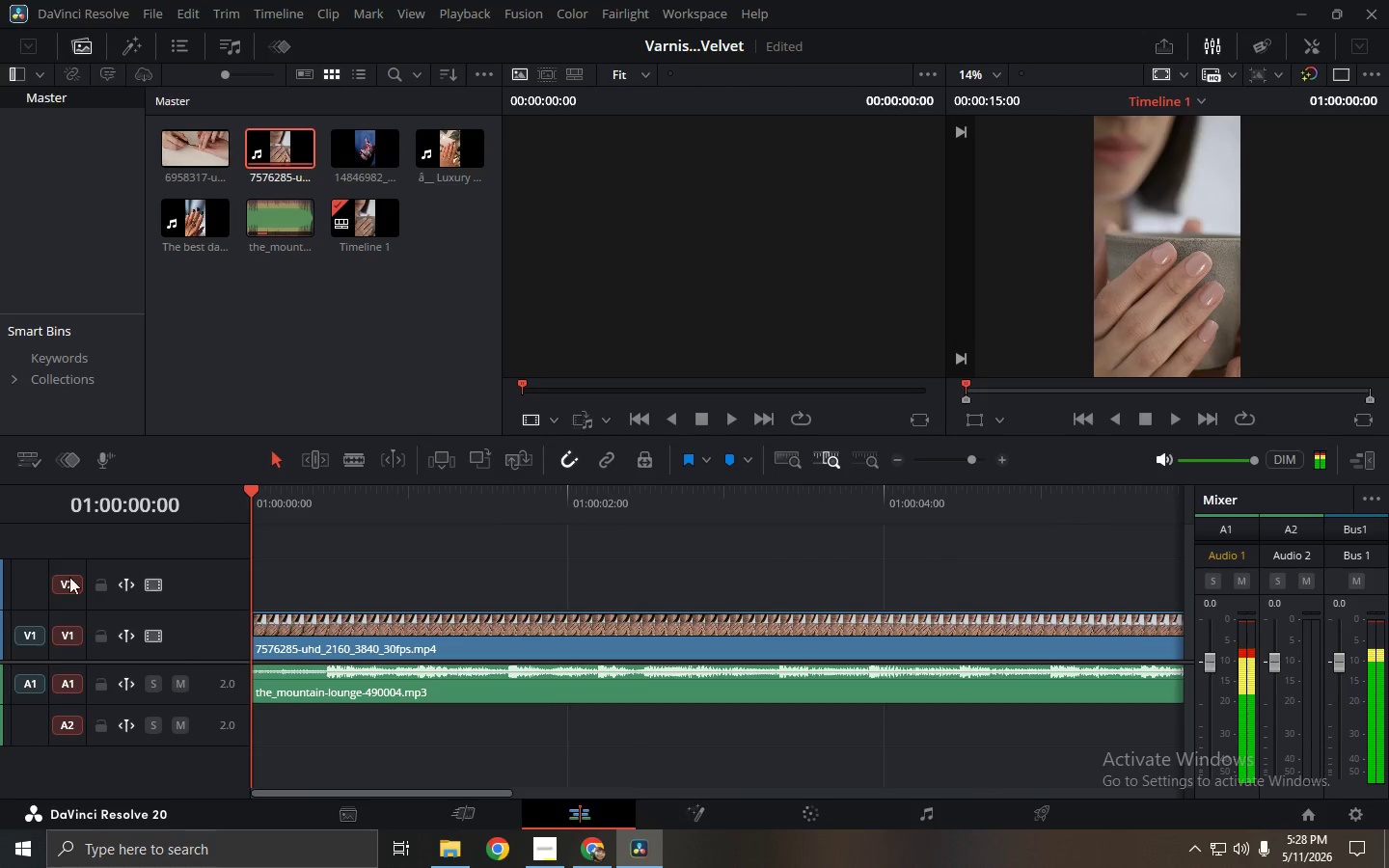 
key(Space)
 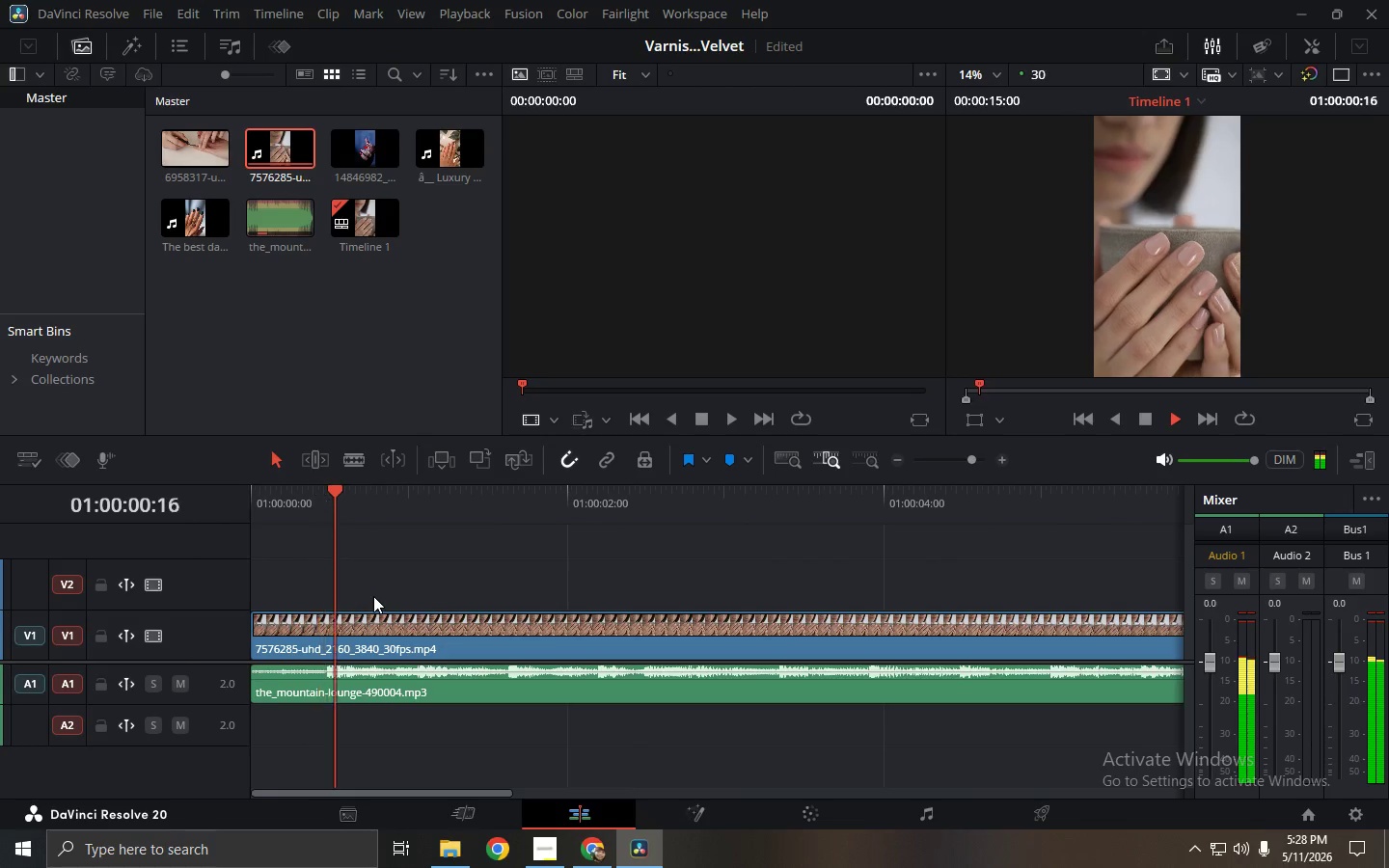 
key(Space)
 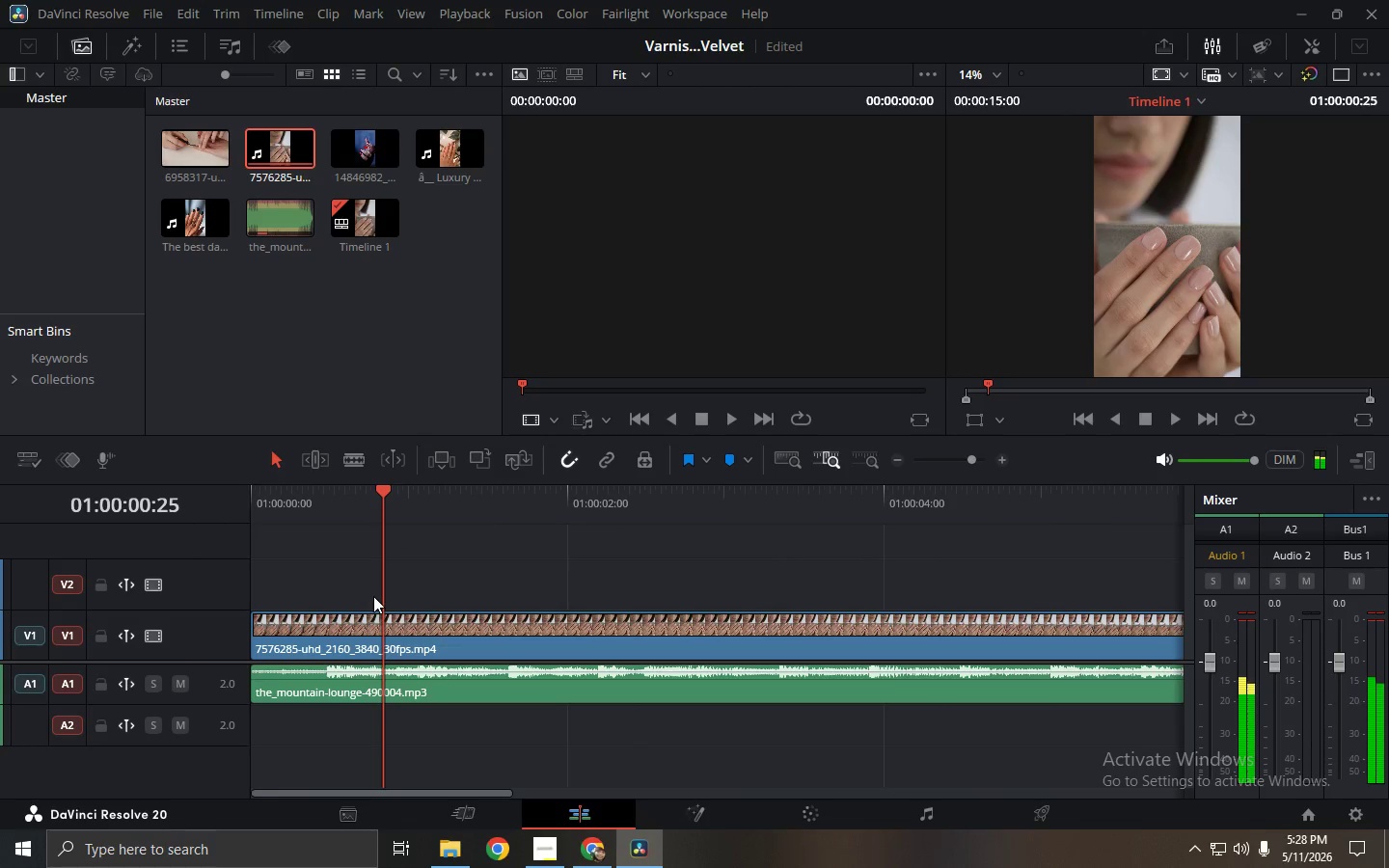 
left_click_drag(start_coordinate=[356, 498], to_coordinate=[0, 498])
 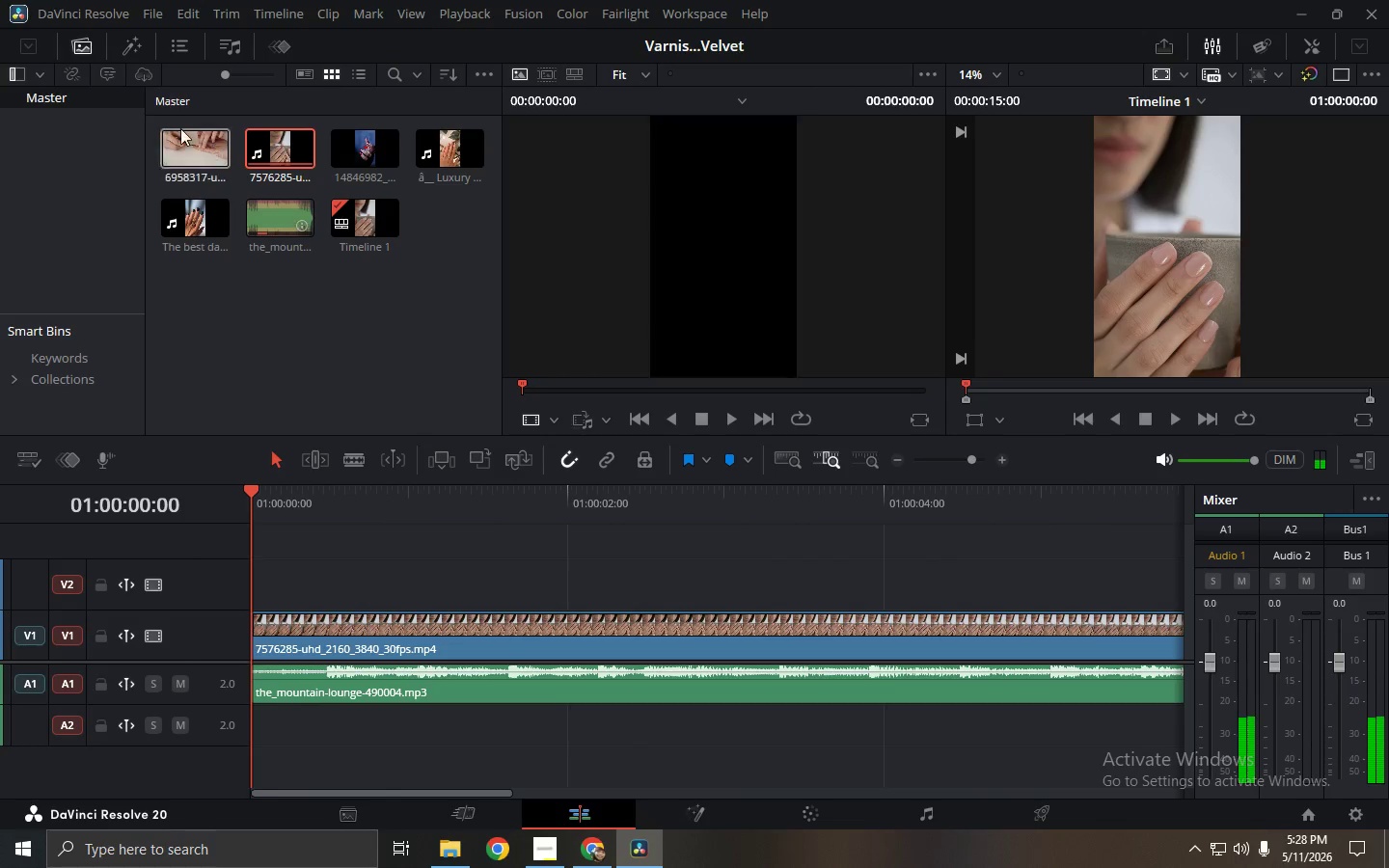 
left_click([132, 49])
 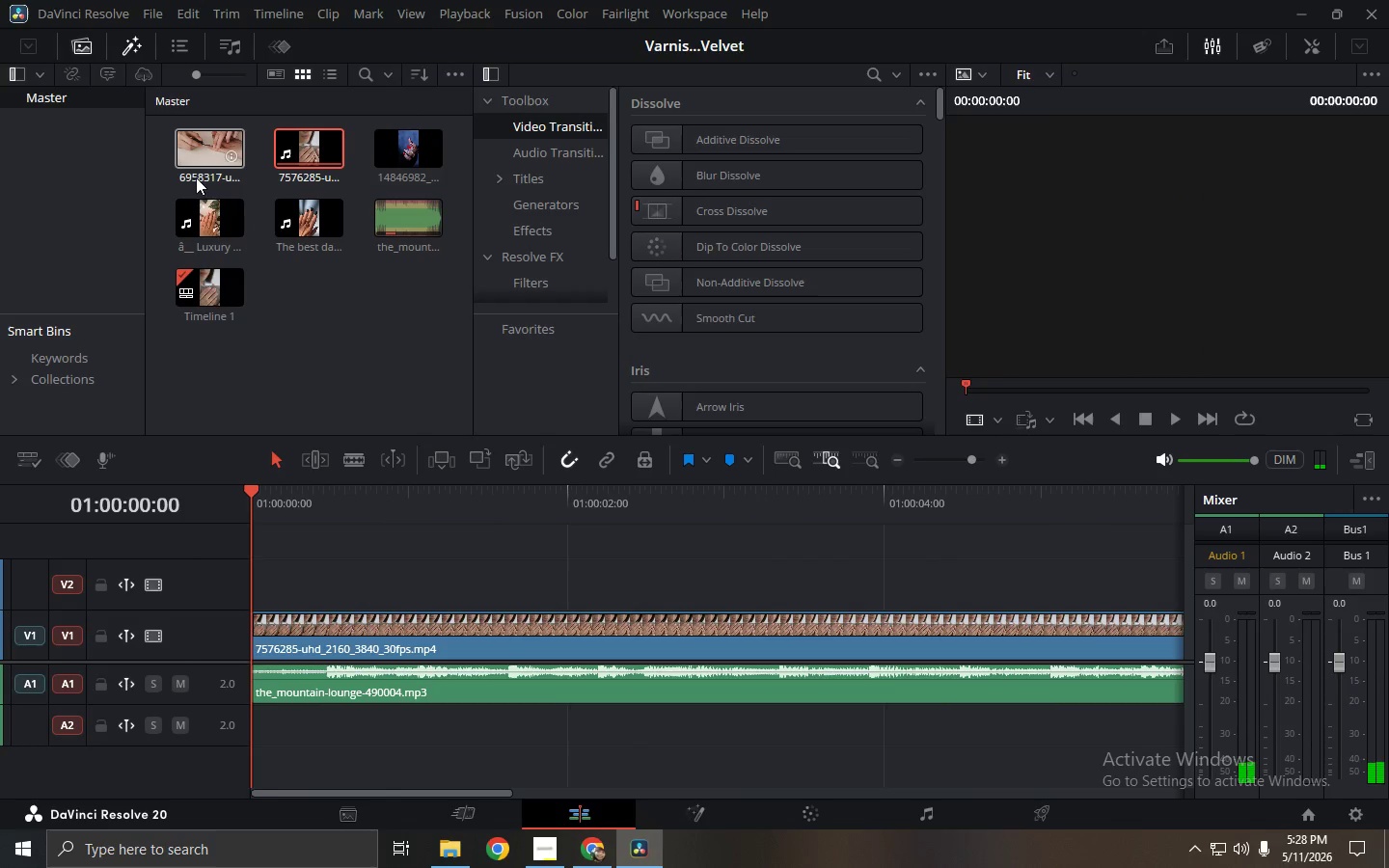 
mouse_move([247, 219])
 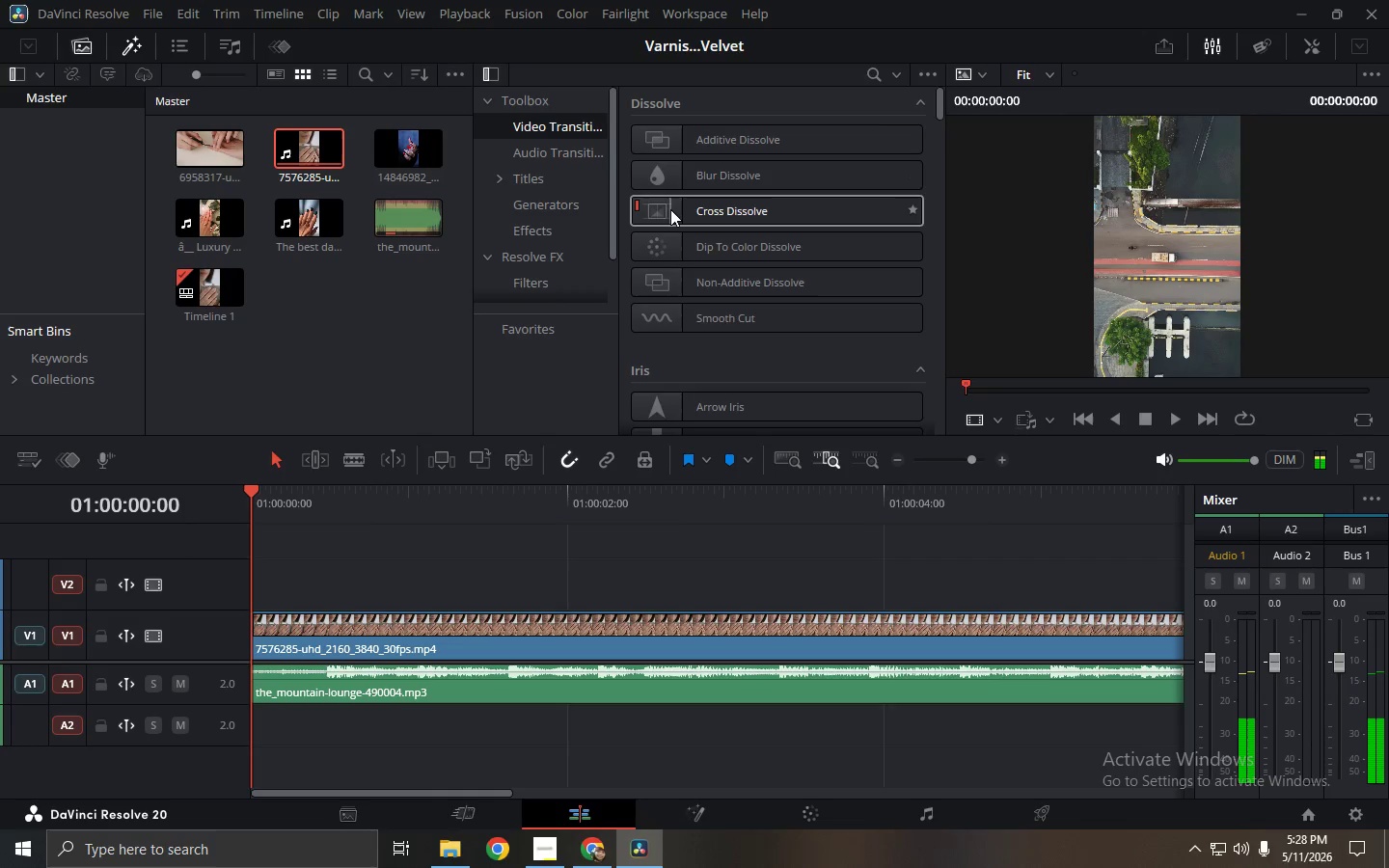 
left_click_drag(start_coordinate=[671, 209], to_coordinate=[282, 637])
 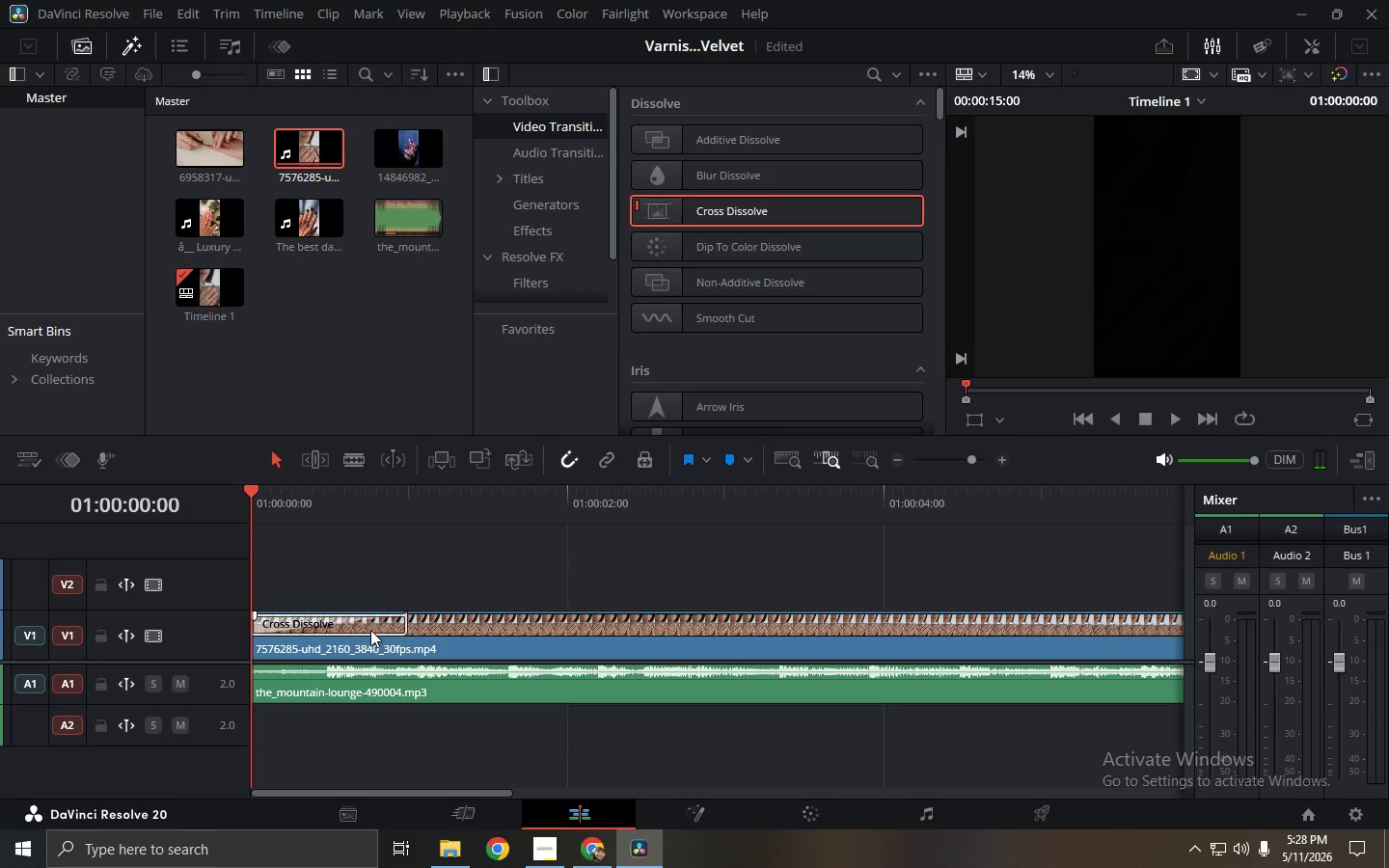 
left_click([378, 619])
 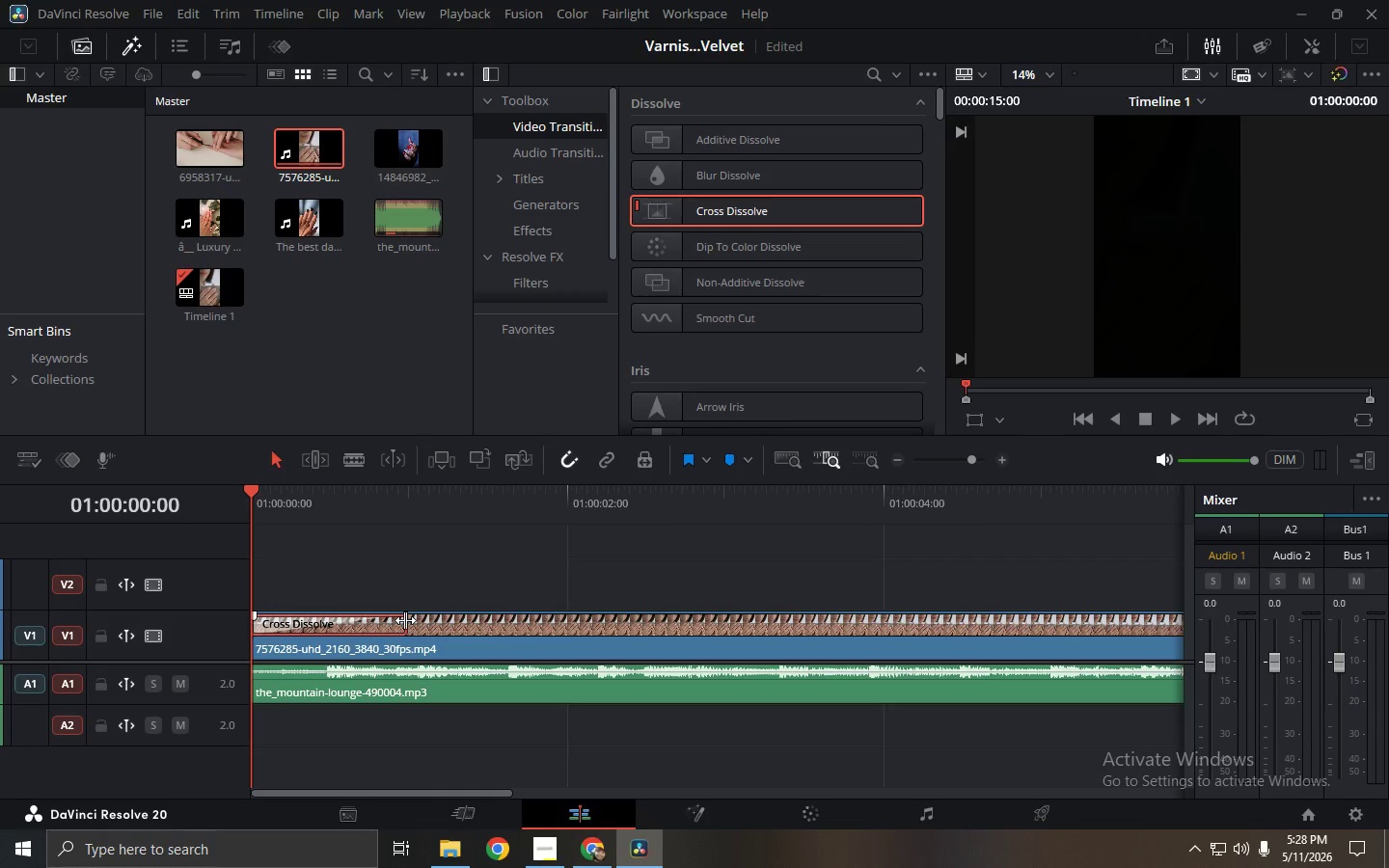 
left_click_drag(start_coordinate=[405, 620], to_coordinate=[338, 620])
 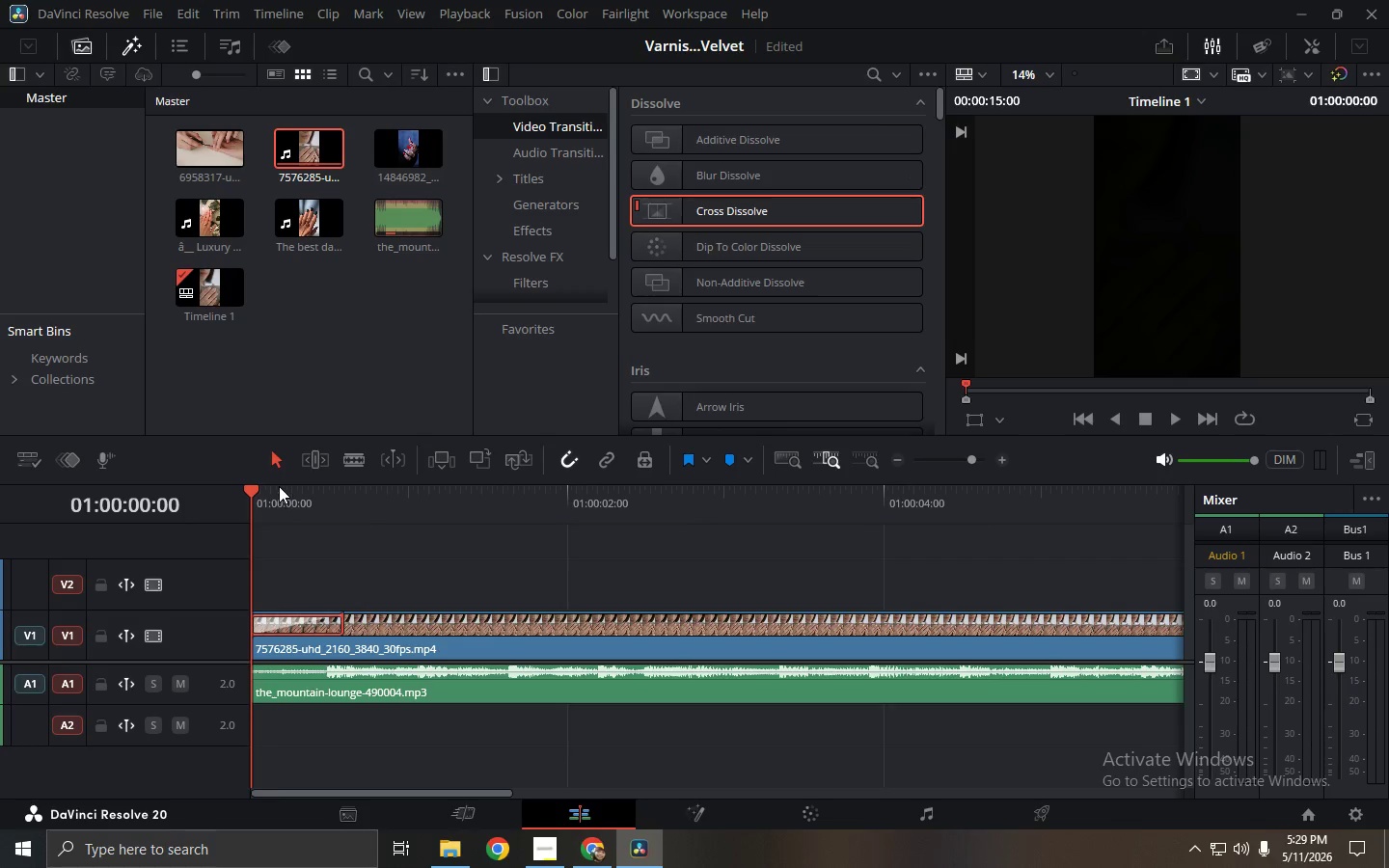 
left_click_drag(start_coordinate=[279, 486], to_coordinate=[238, 490])
 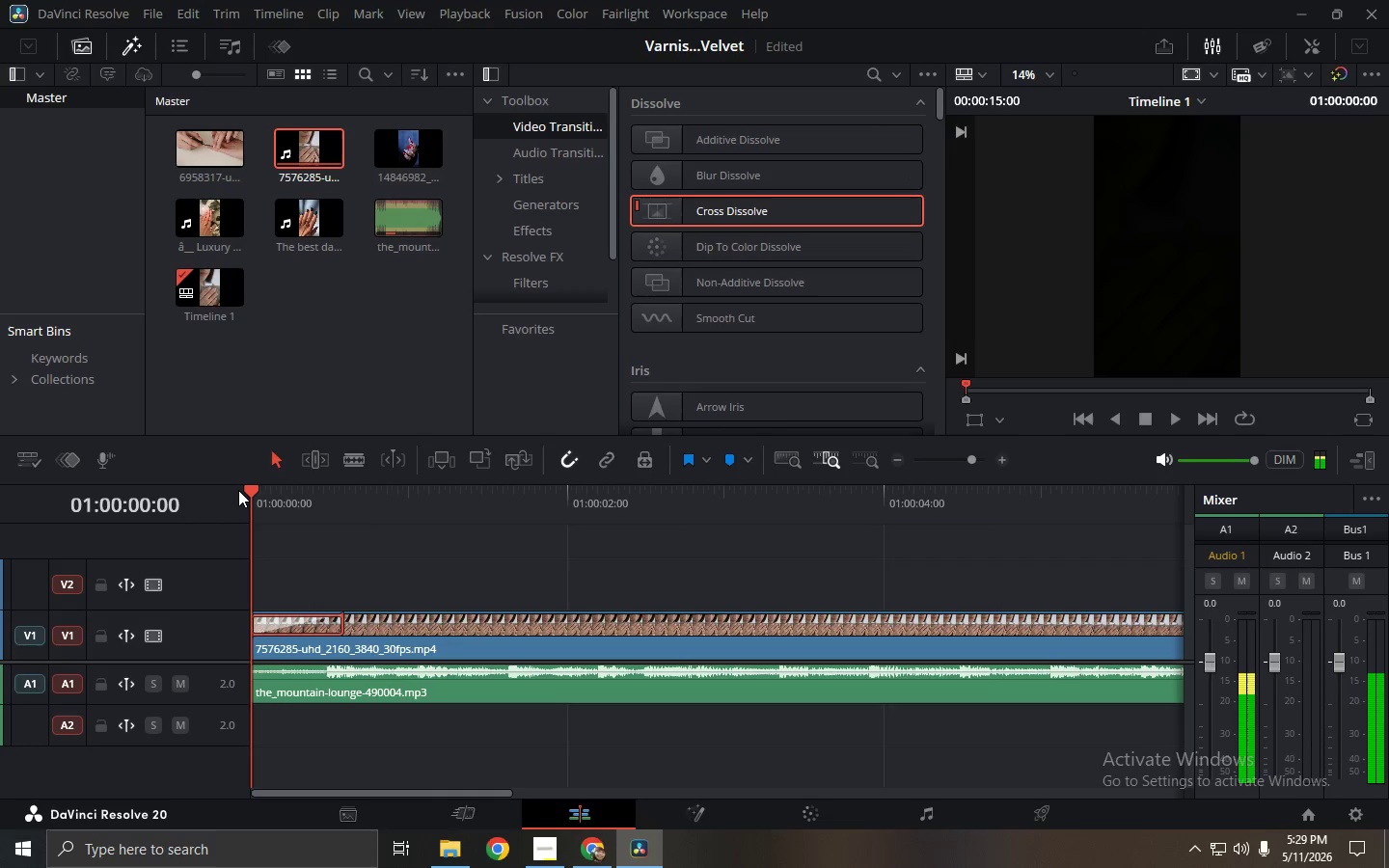 
key(Space)
 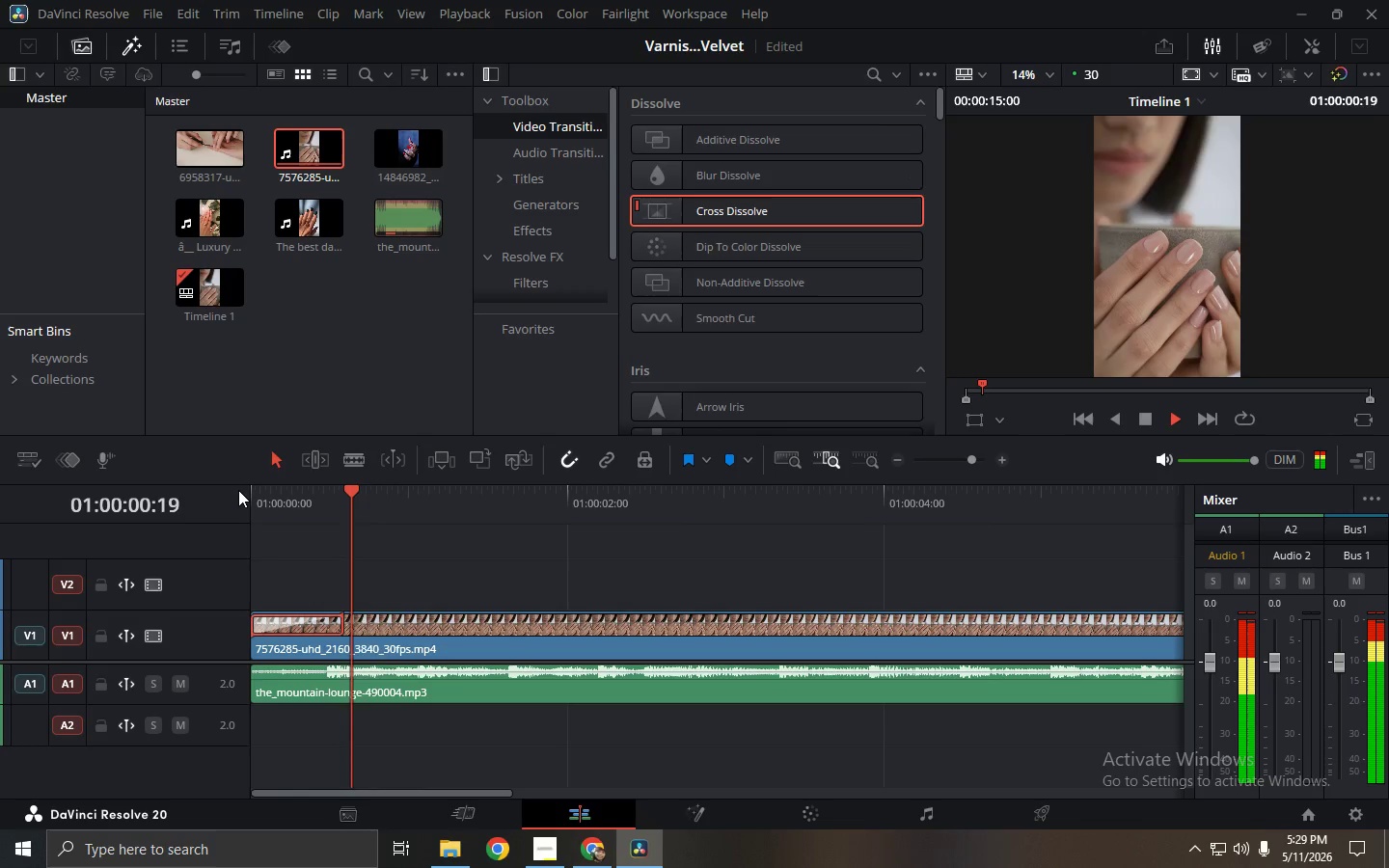 
key(Space)
 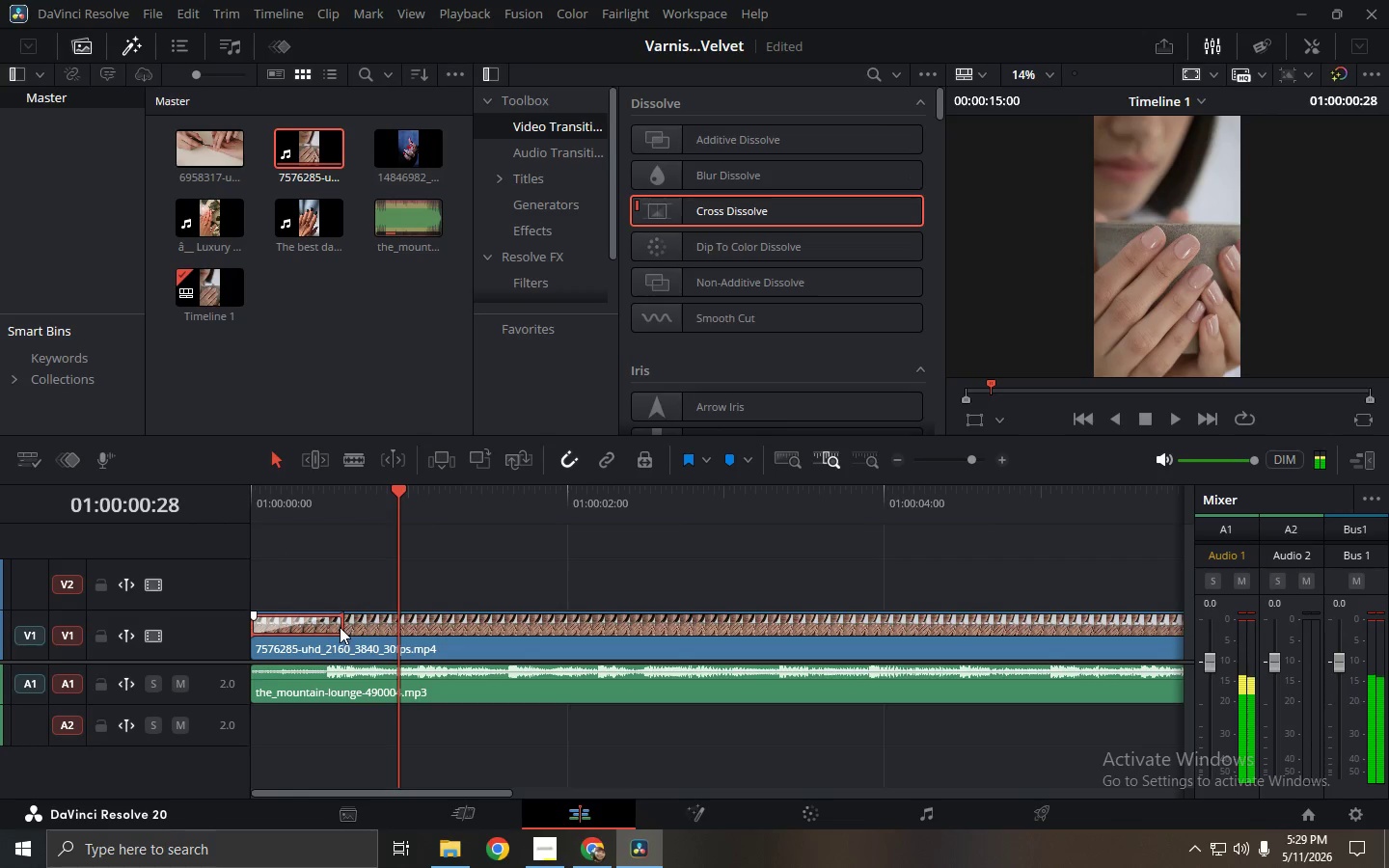 
left_click_drag(start_coordinate=[342, 627], to_coordinate=[355, 628])
 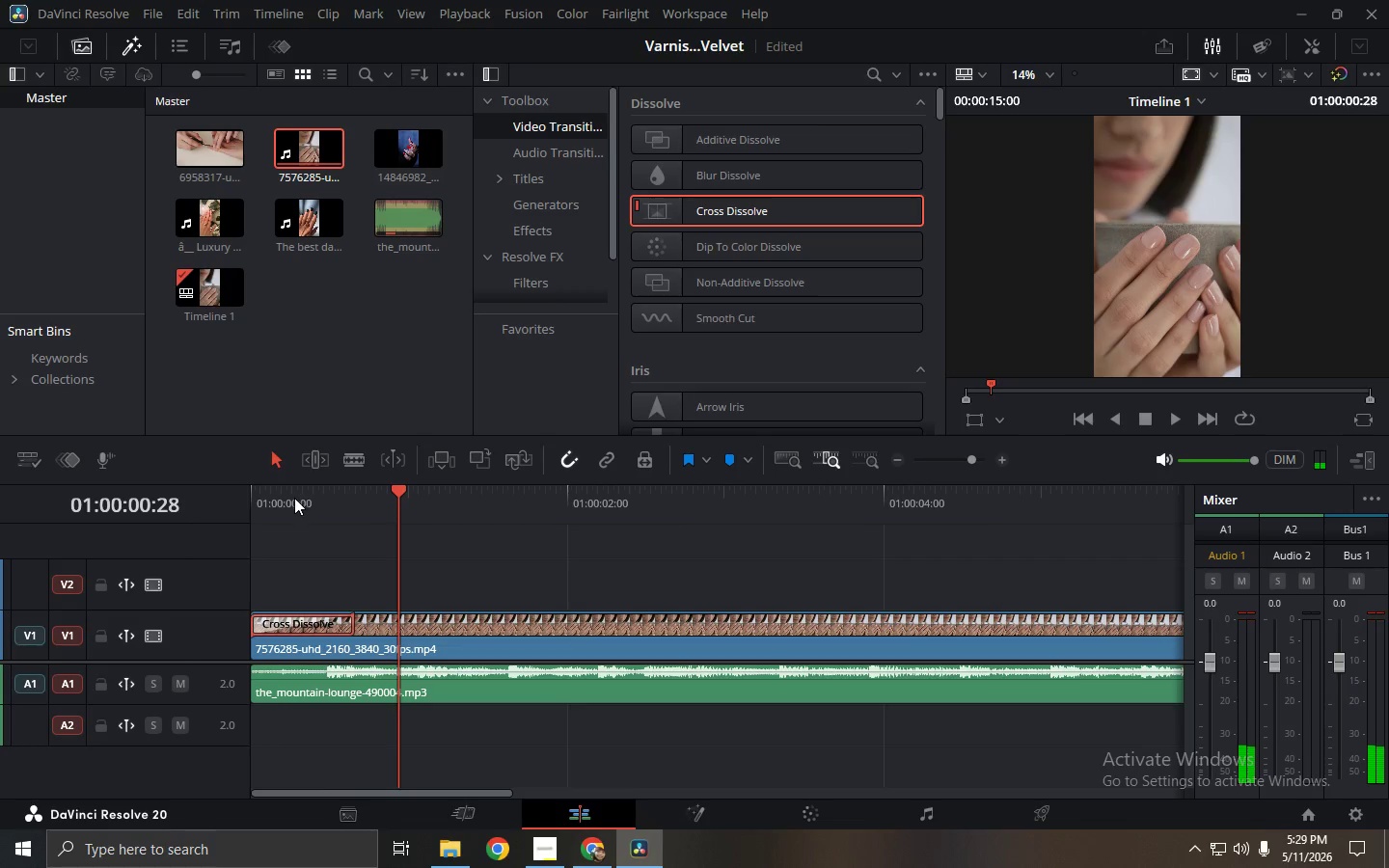 
left_click_drag(start_coordinate=[286, 478], to_coordinate=[249, 480])
 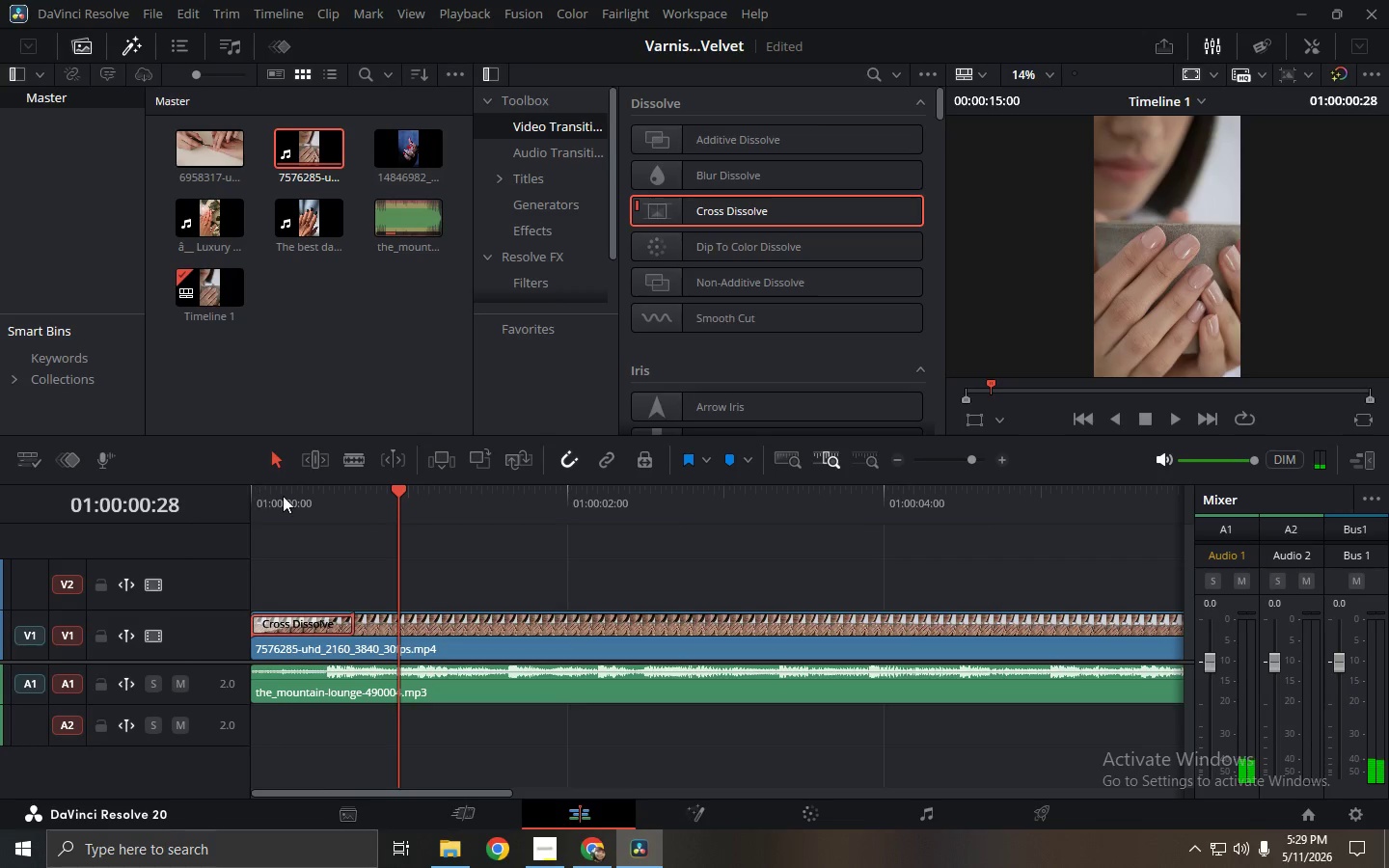 
left_click_drag(start_coordinate=[283, 496], to_coordinate=[218, 492])
 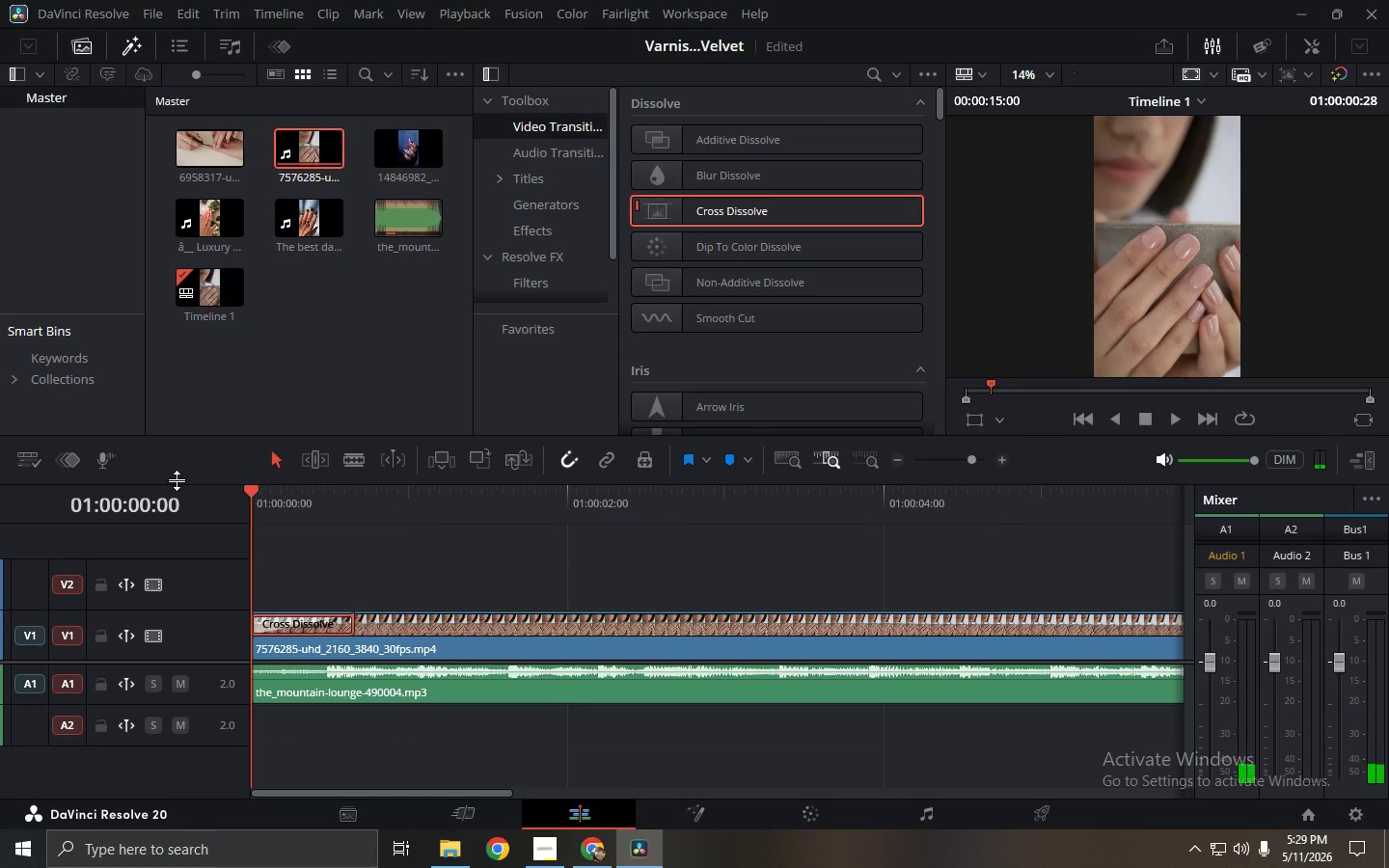 
key(Space)
 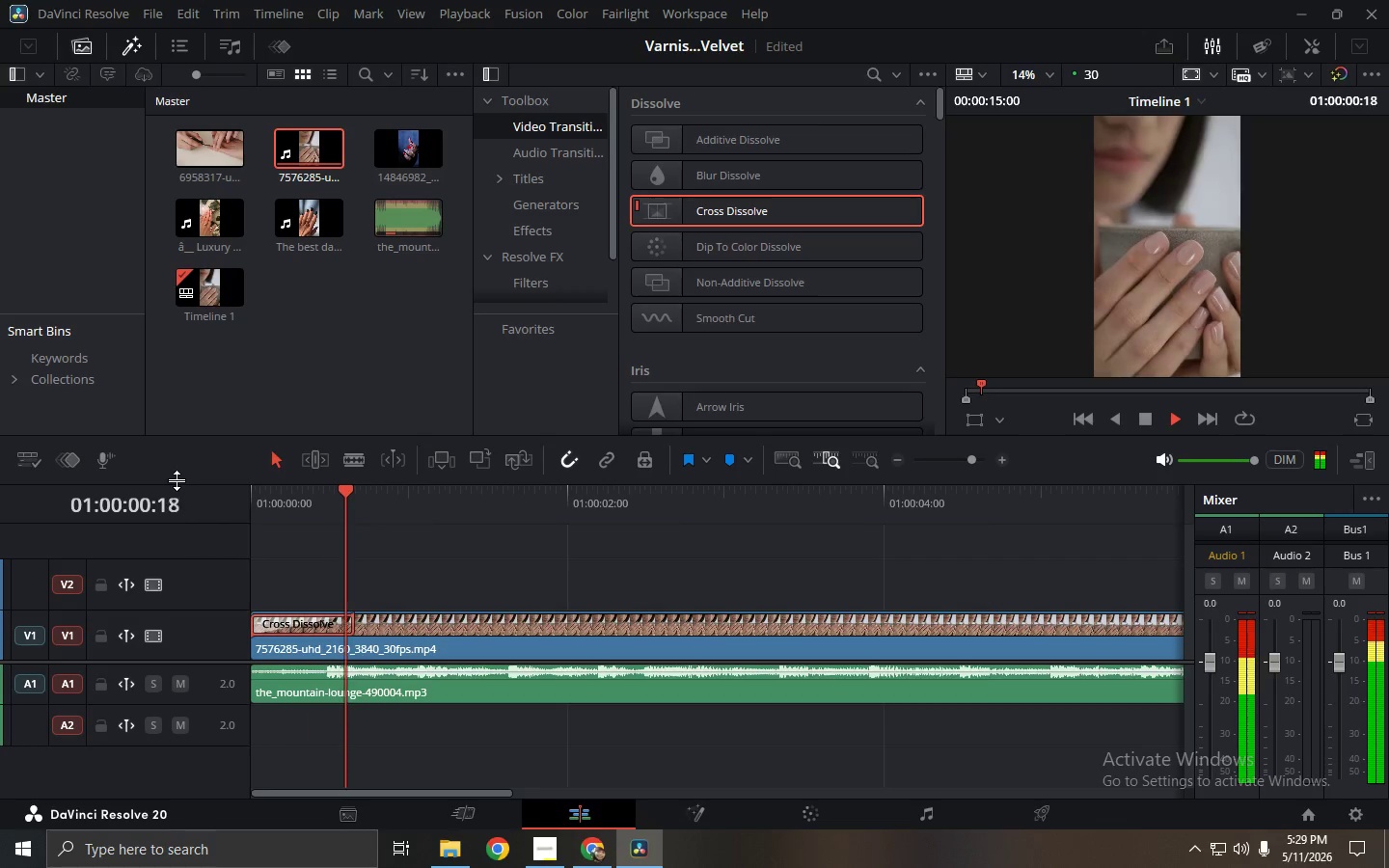 
key(Space)
 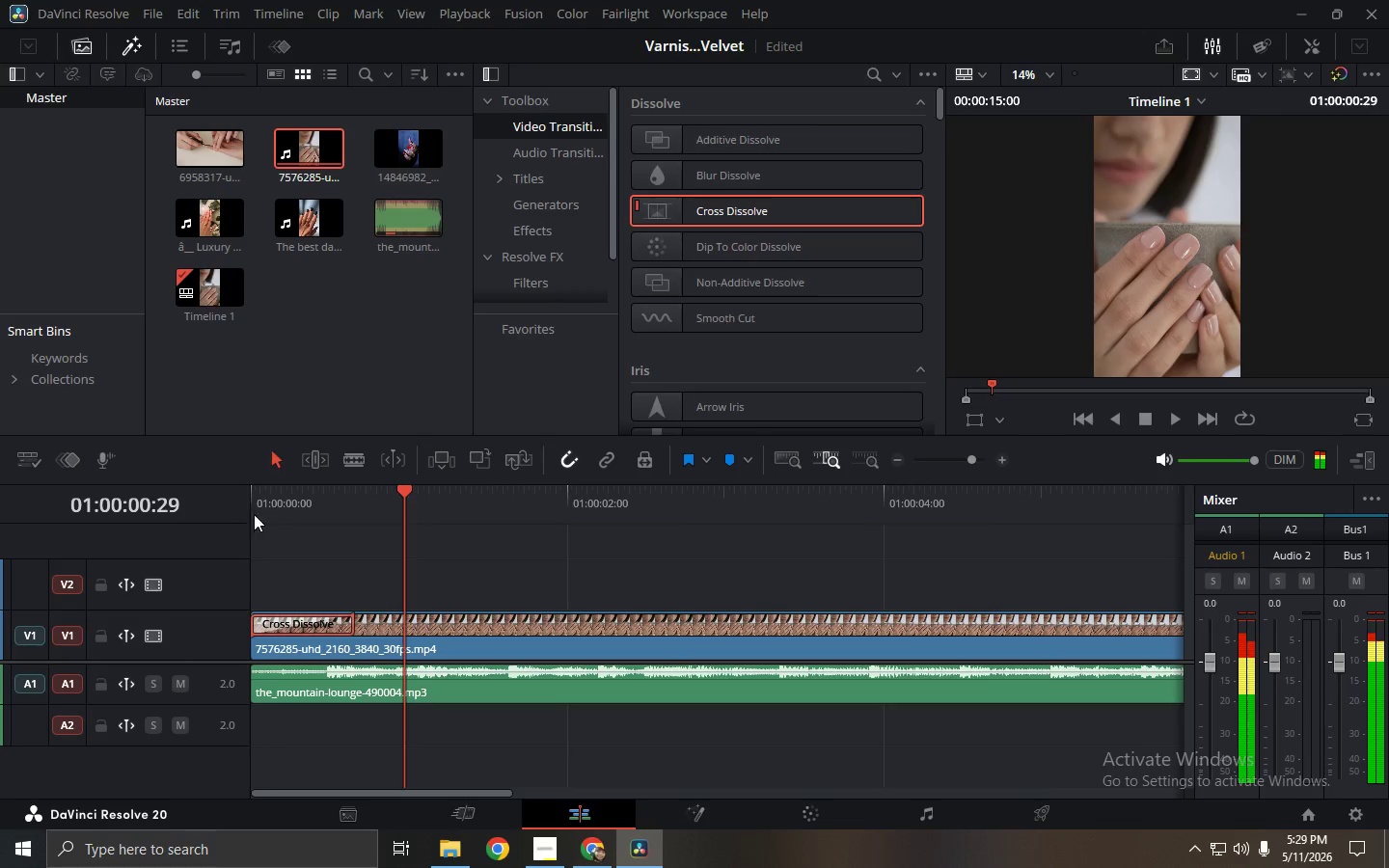 
left_click_drag(start_coordinate=[282, 502], to_coordinate=[202, 502])
 